 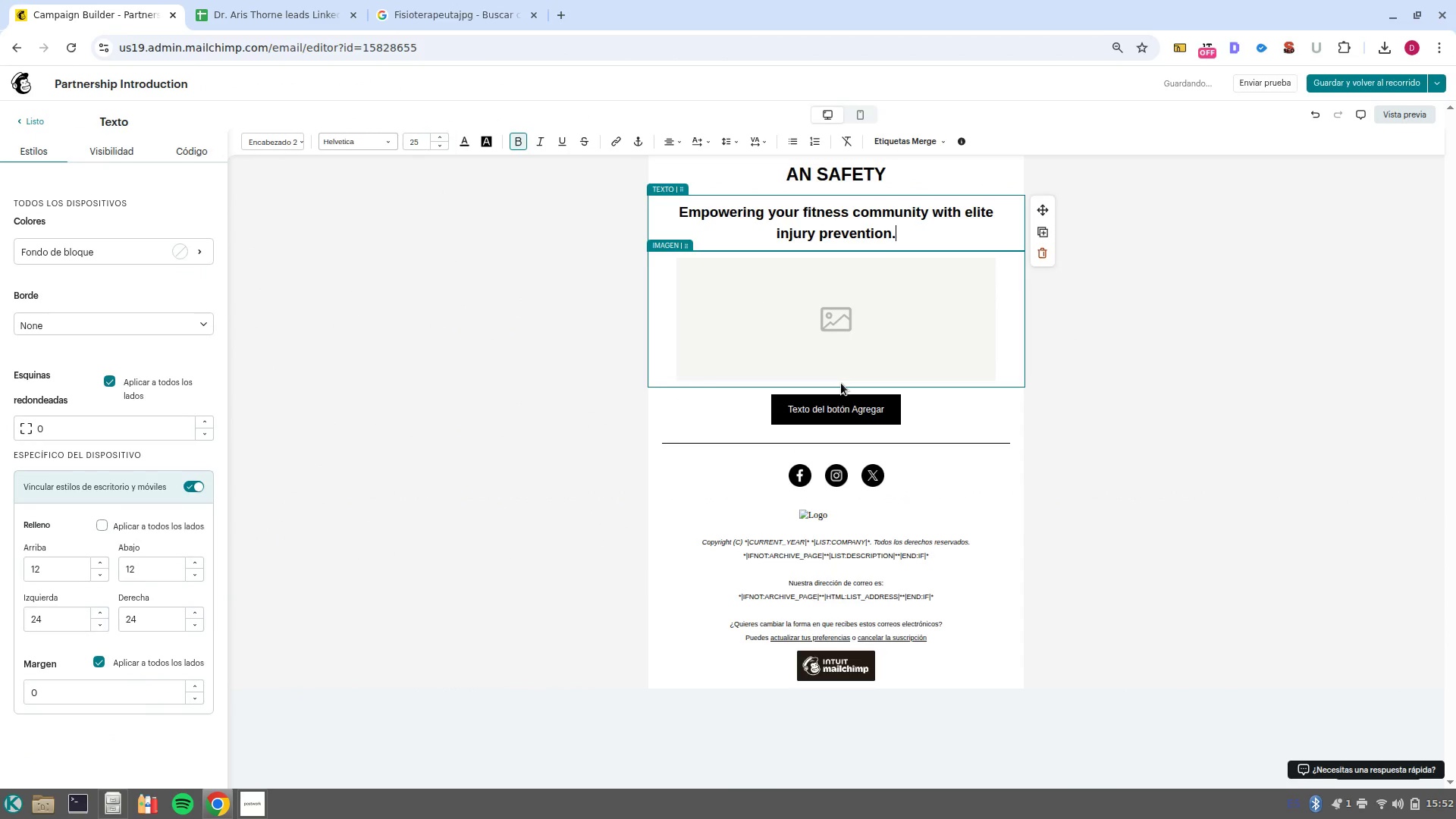 
left_click([30, 120])
 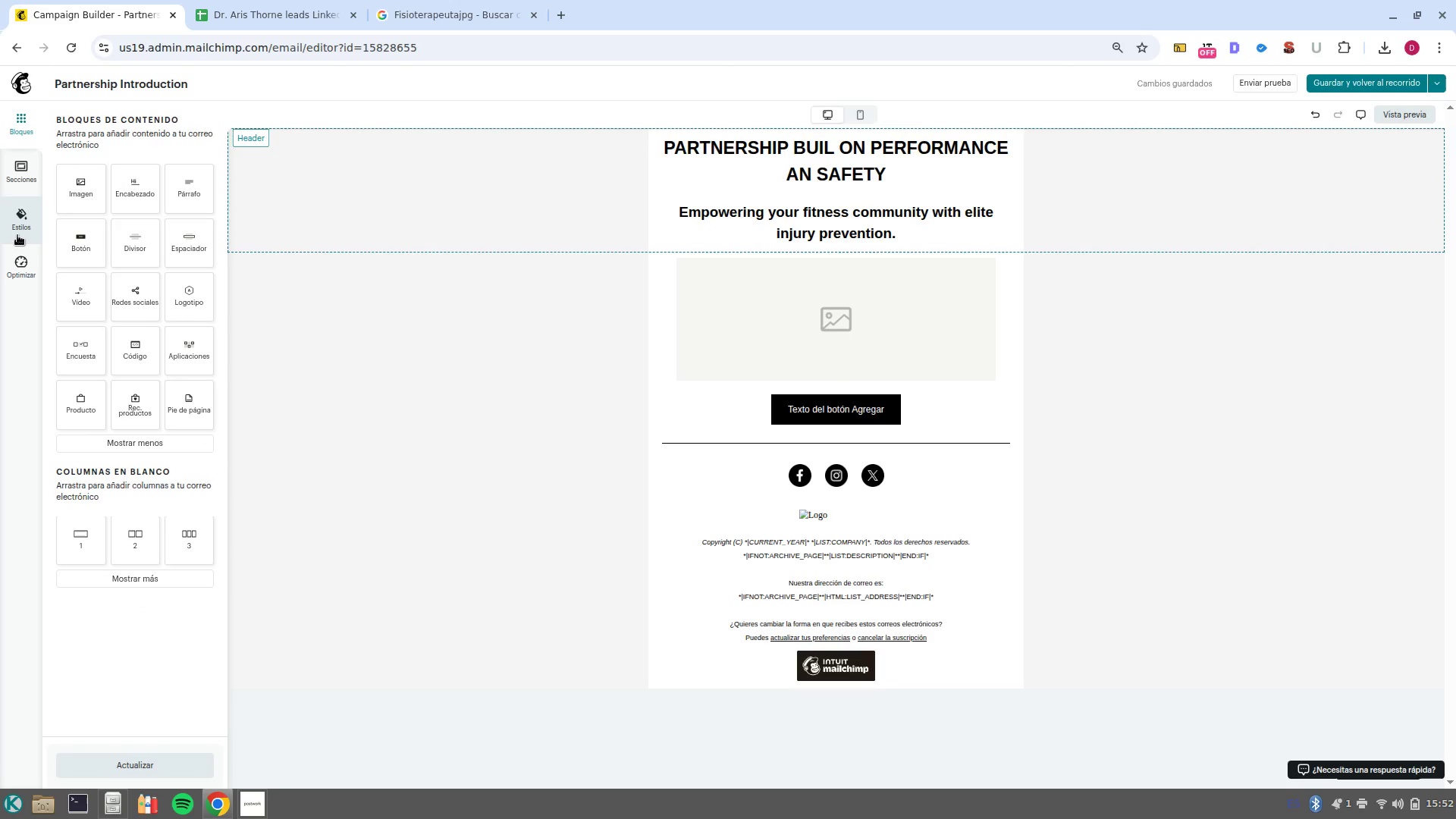 
left_click([17, 234])
 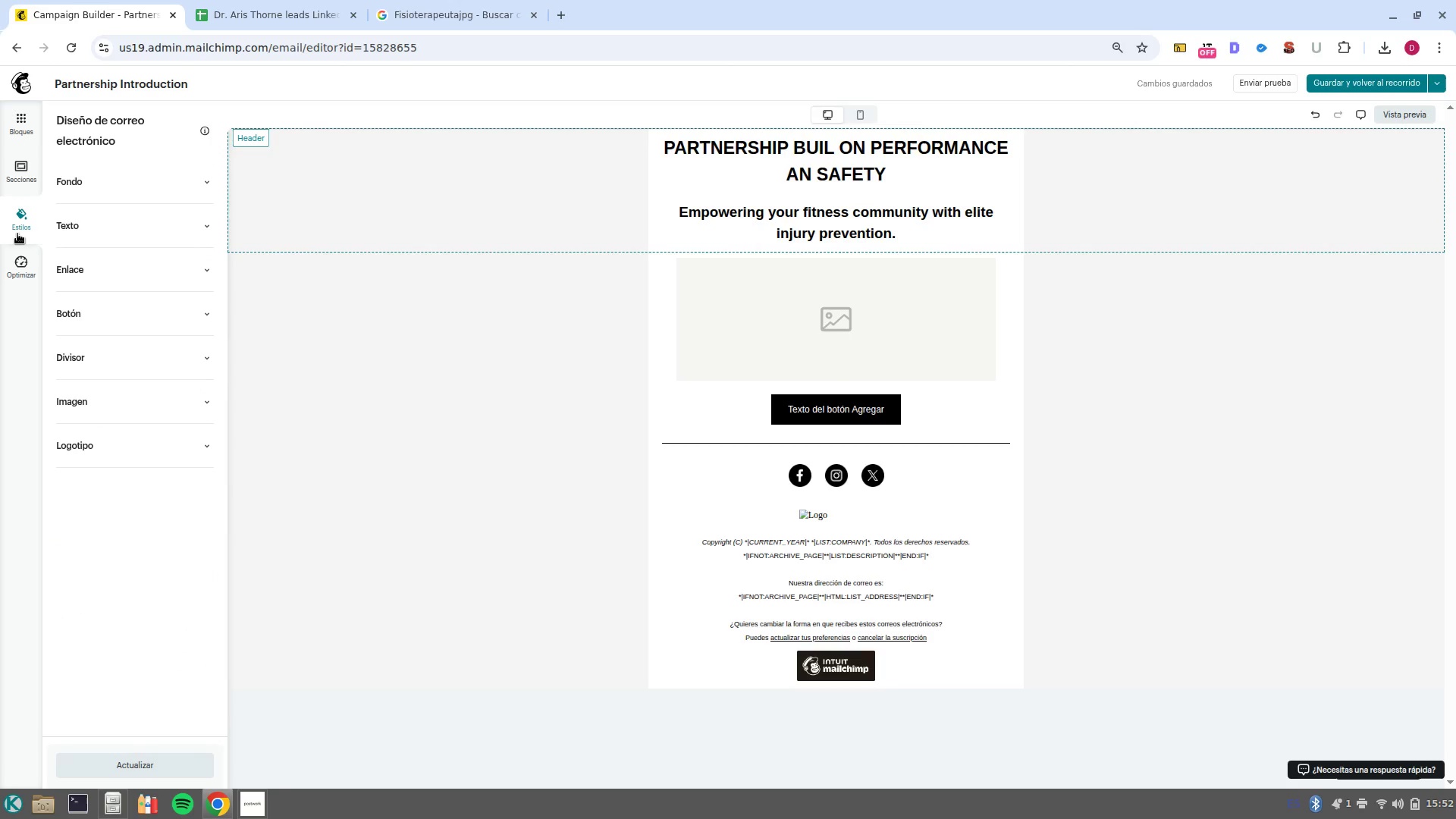 
left_click([193, 196])
 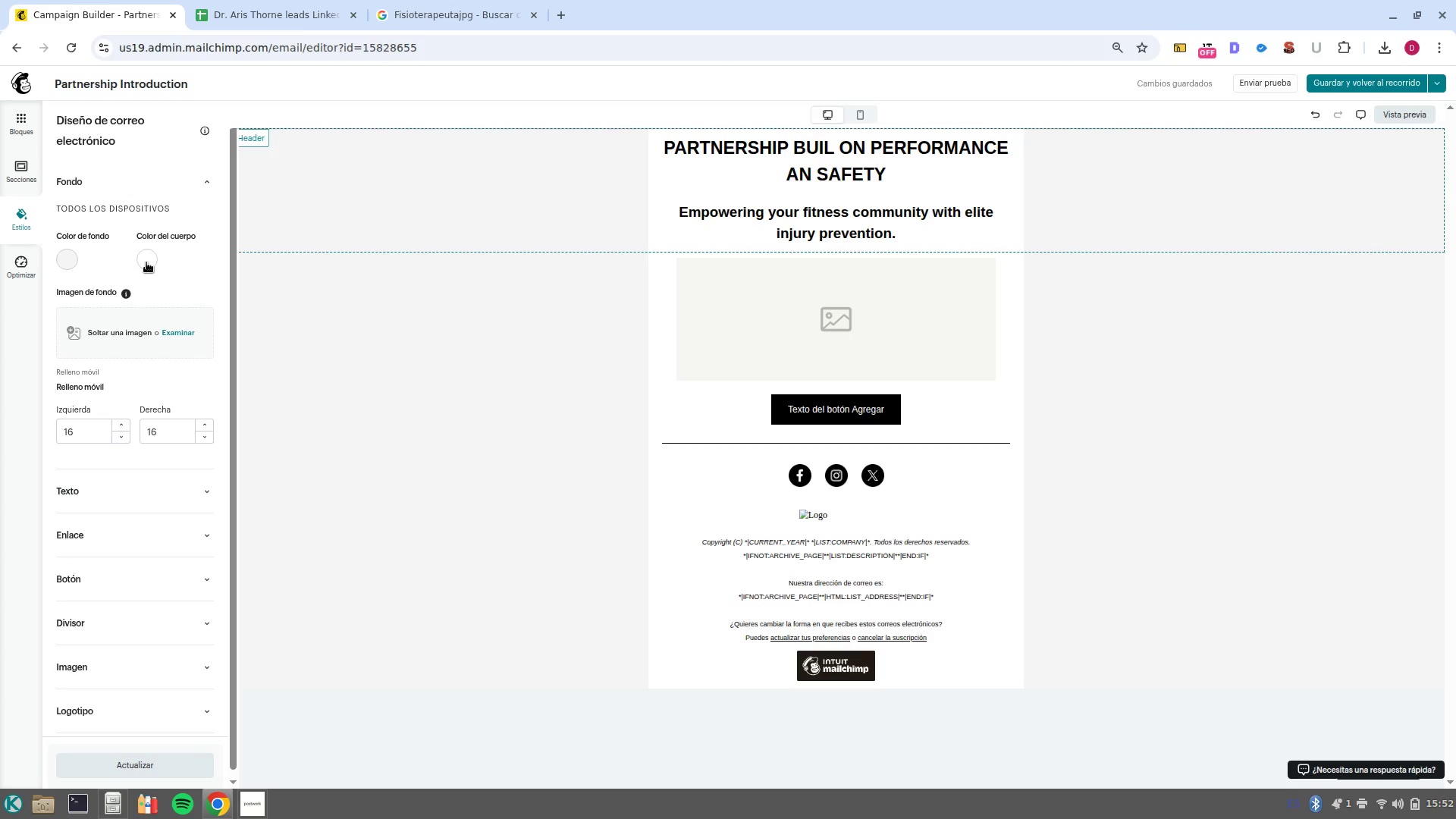 
left_click([146, 262])
 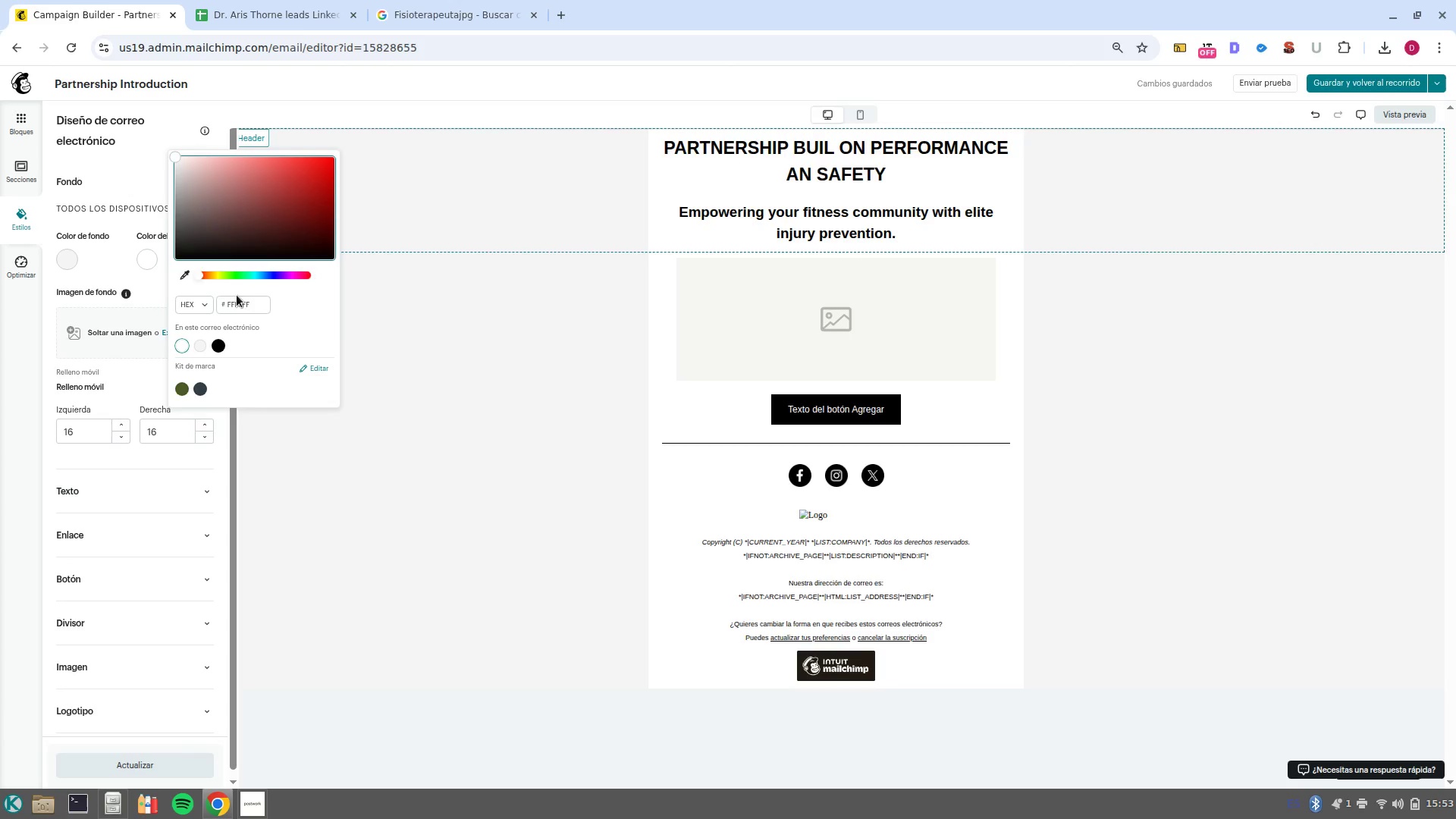 
left_click([246, 297])
 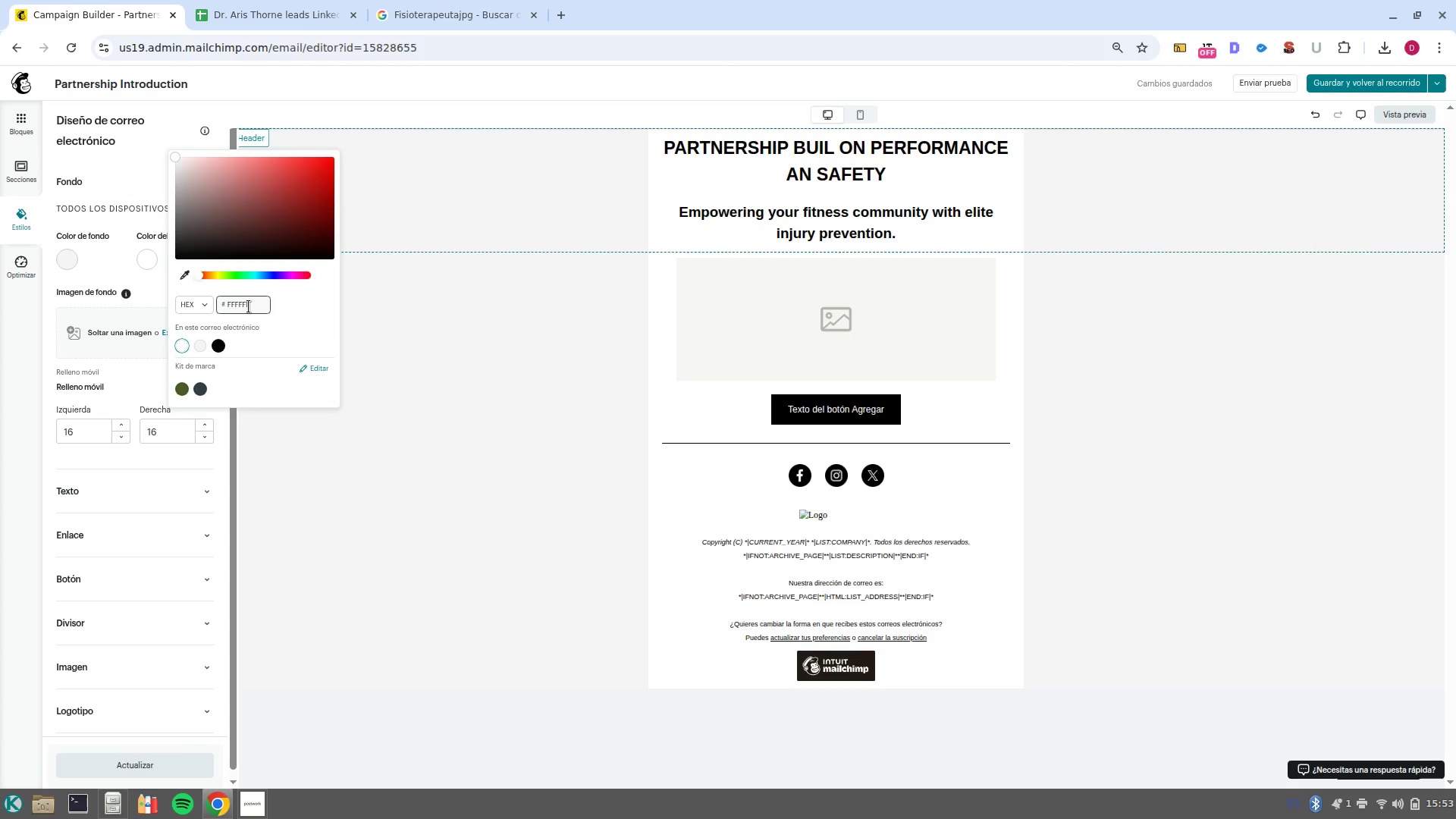 
left_click([249, 306])
 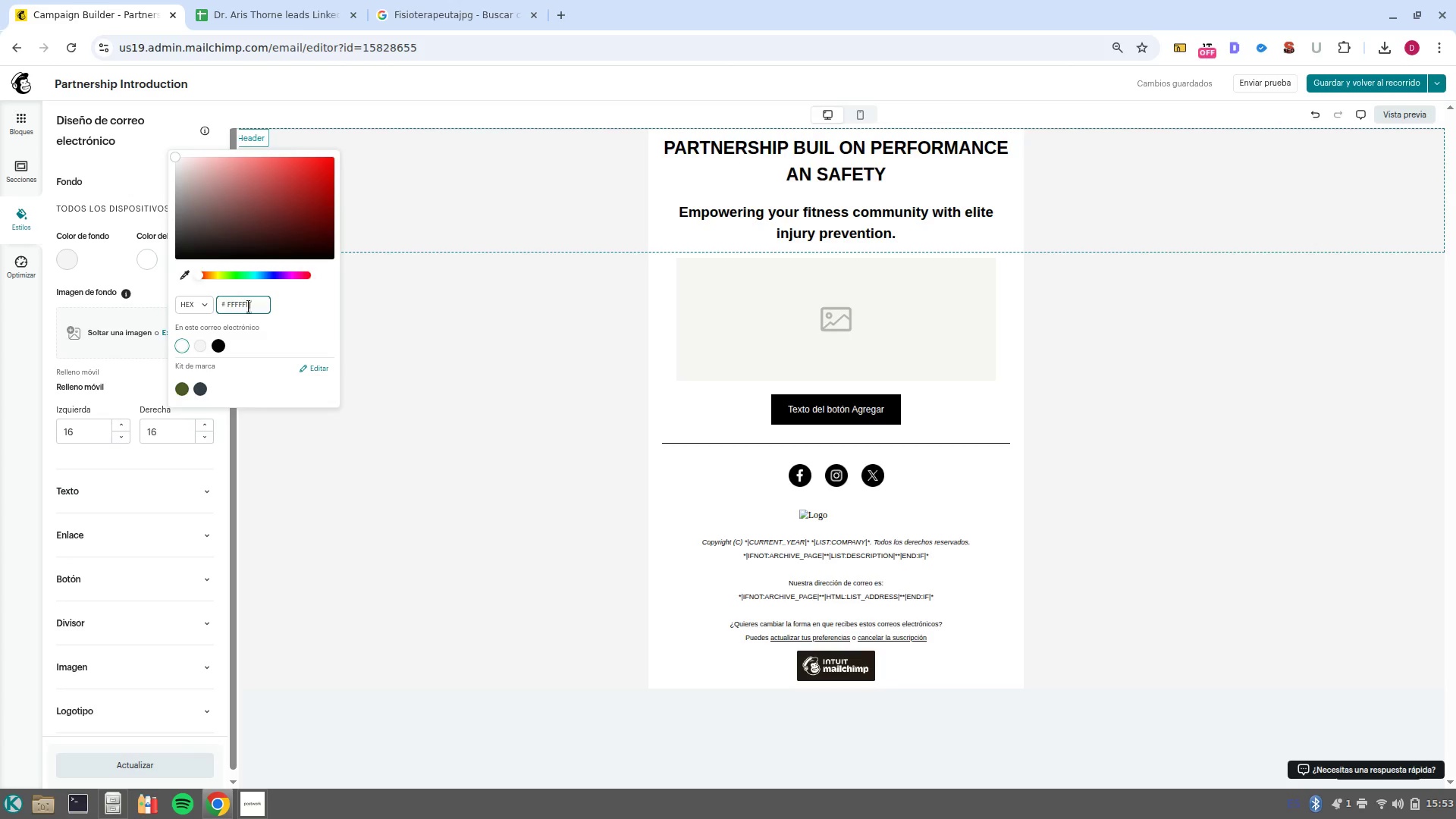 
left_click([249, 306])
 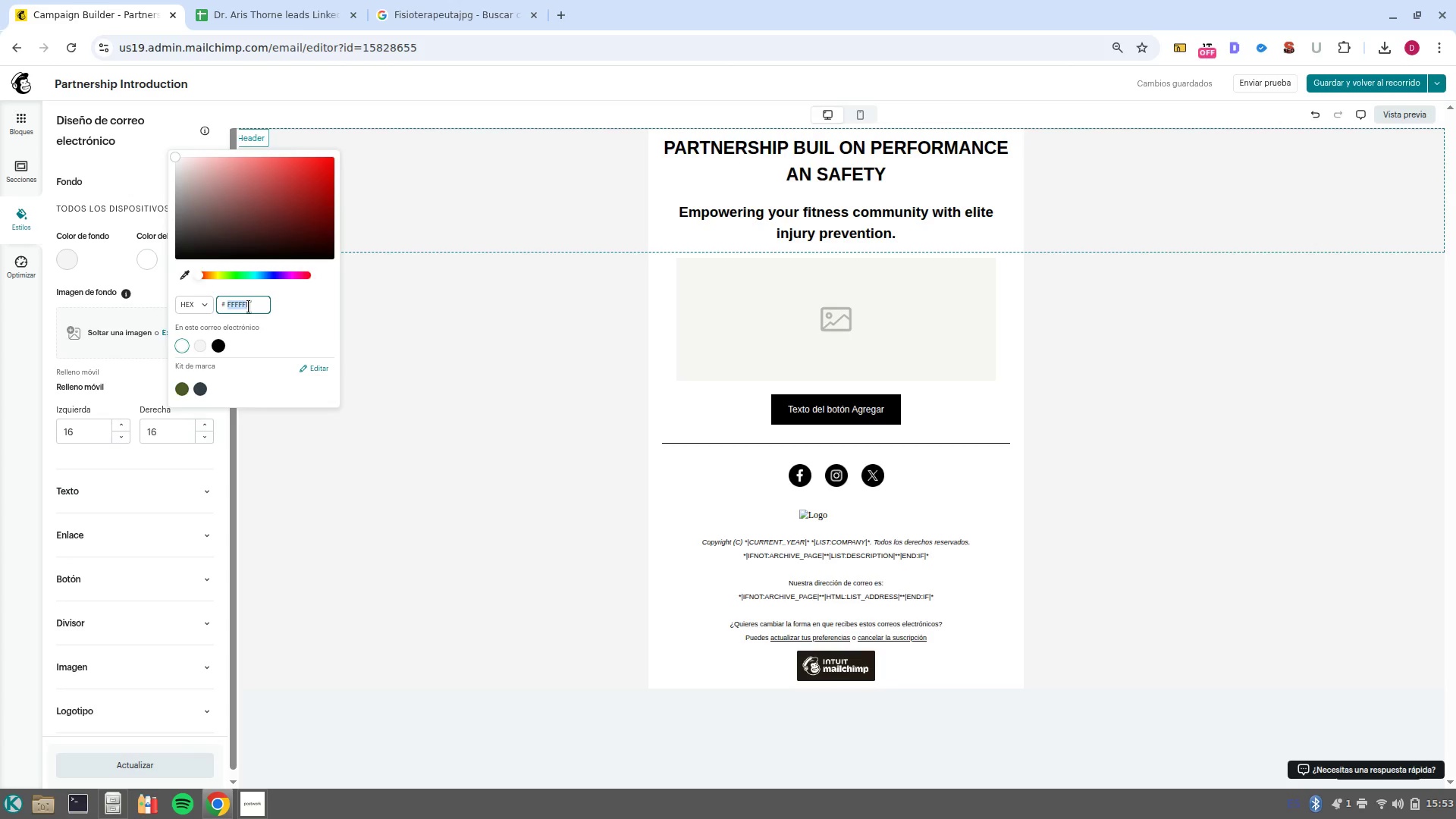 
type(fef7f9)
 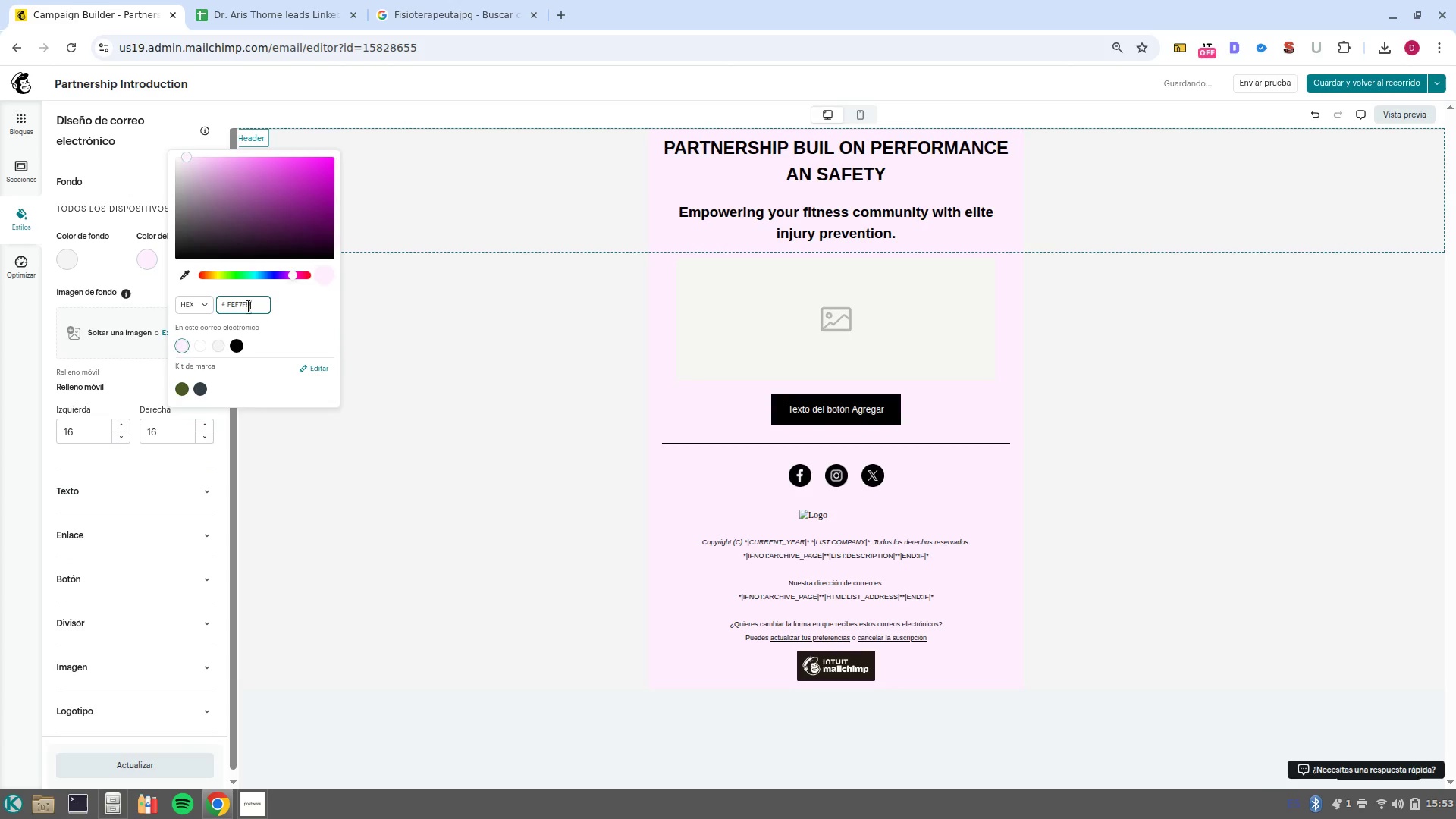 
key(Enter)
 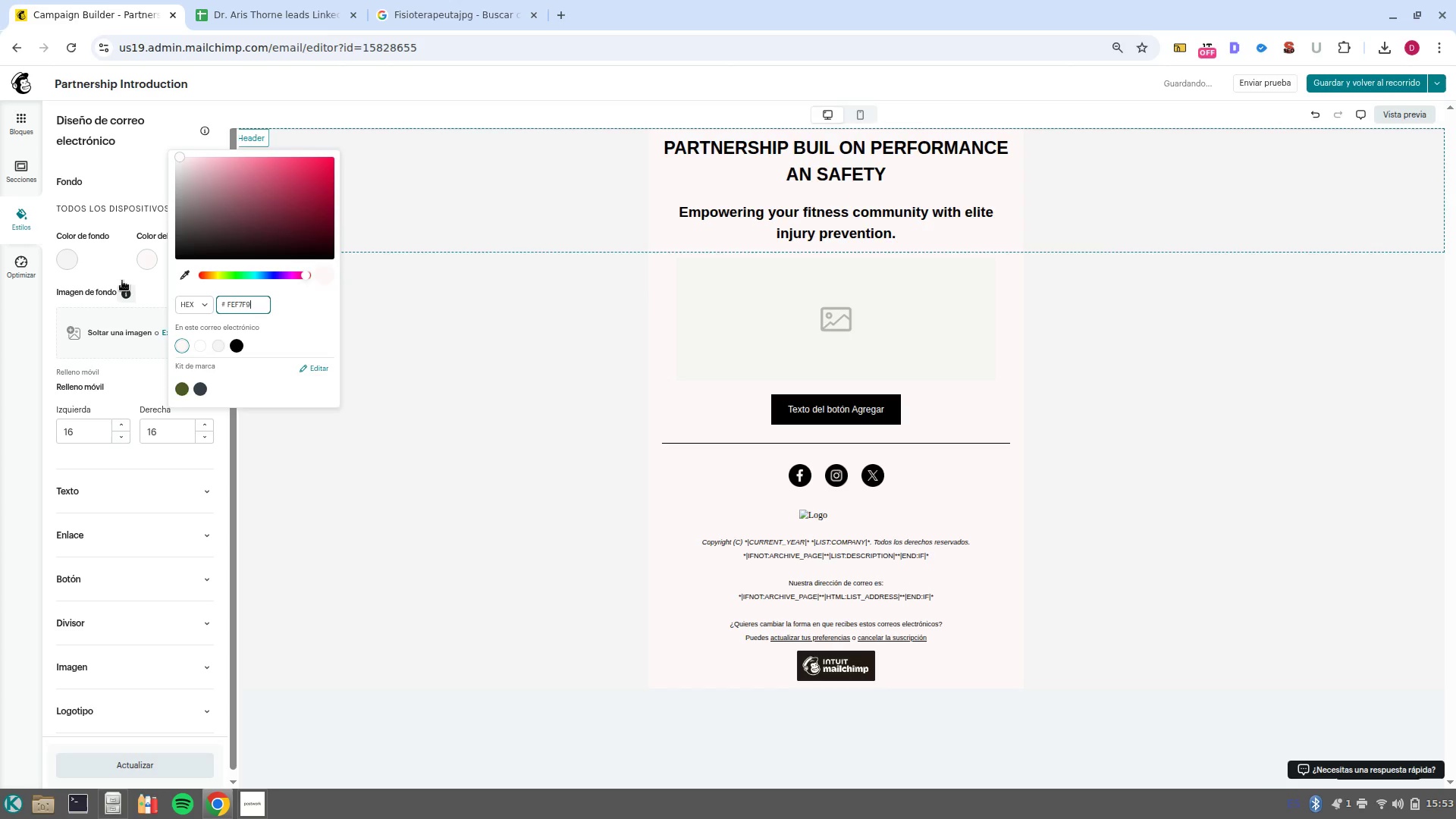 
left_click([66, 254])
 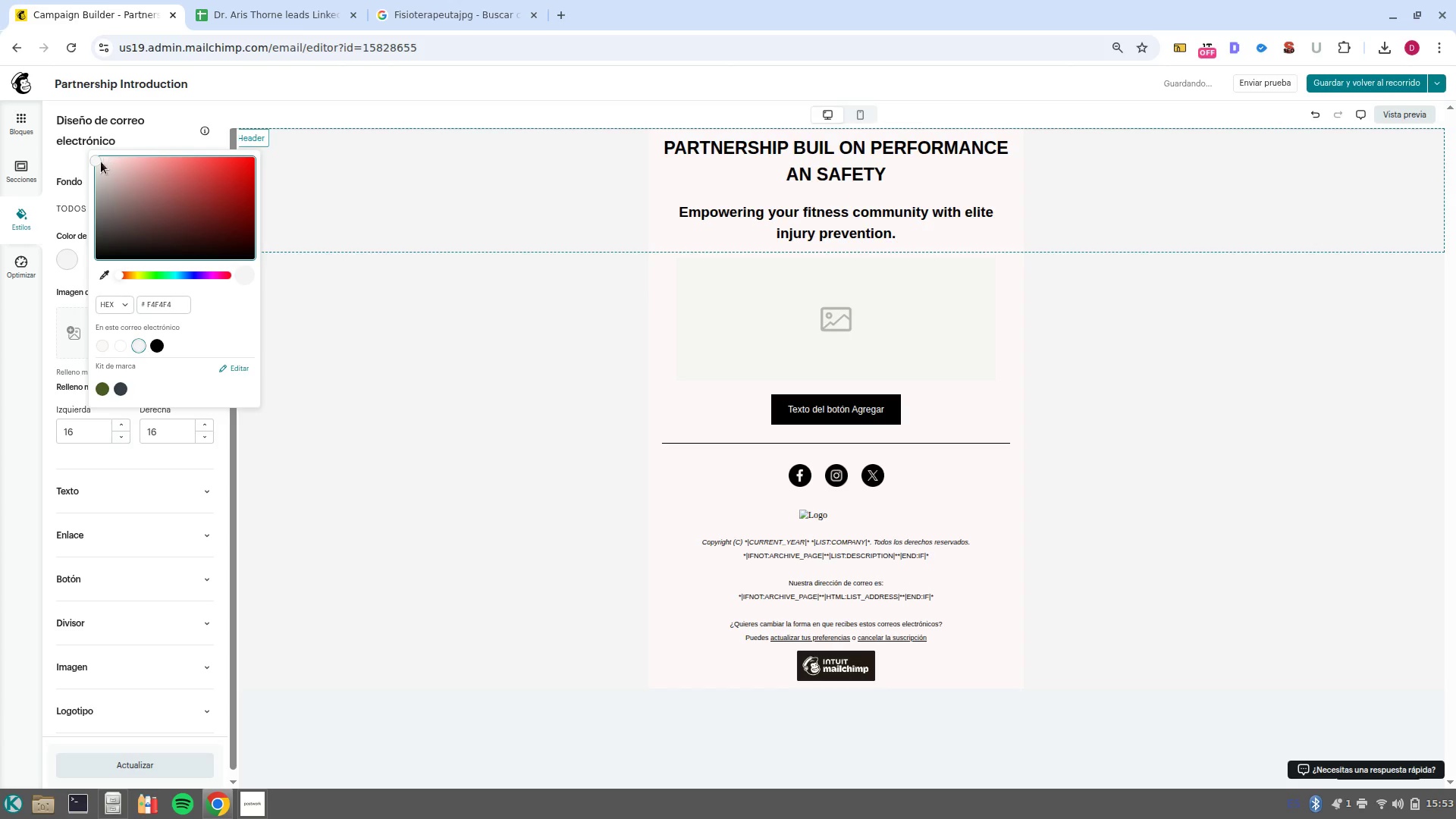 
left_click_drag(start_coordinate=[96, 163], to_coordinate=[121, 184])
 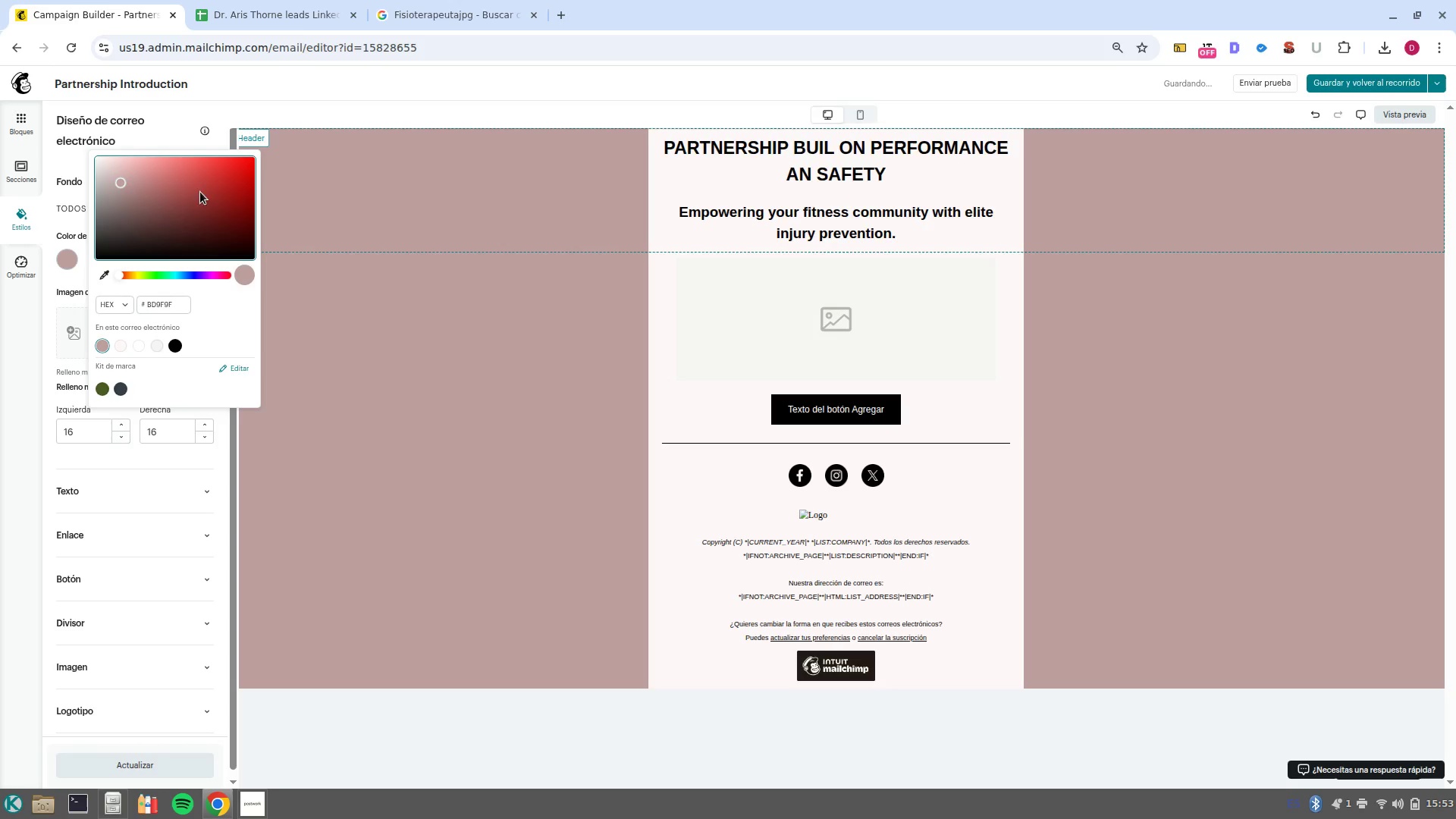 
scroll: coordinate [727, 482], scroll_direction: up, amount: 3.0
 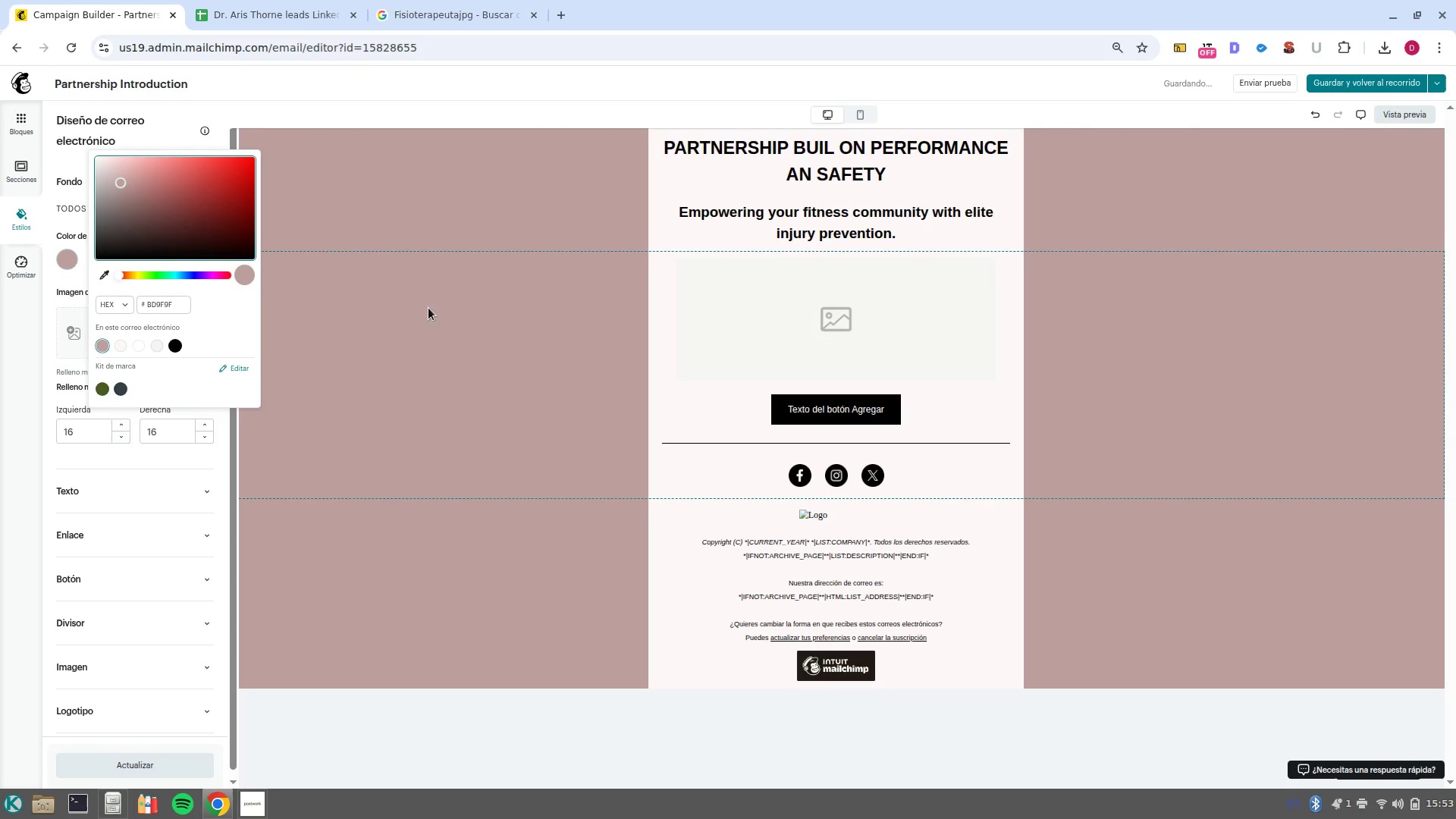 
left_click([430, 308])
 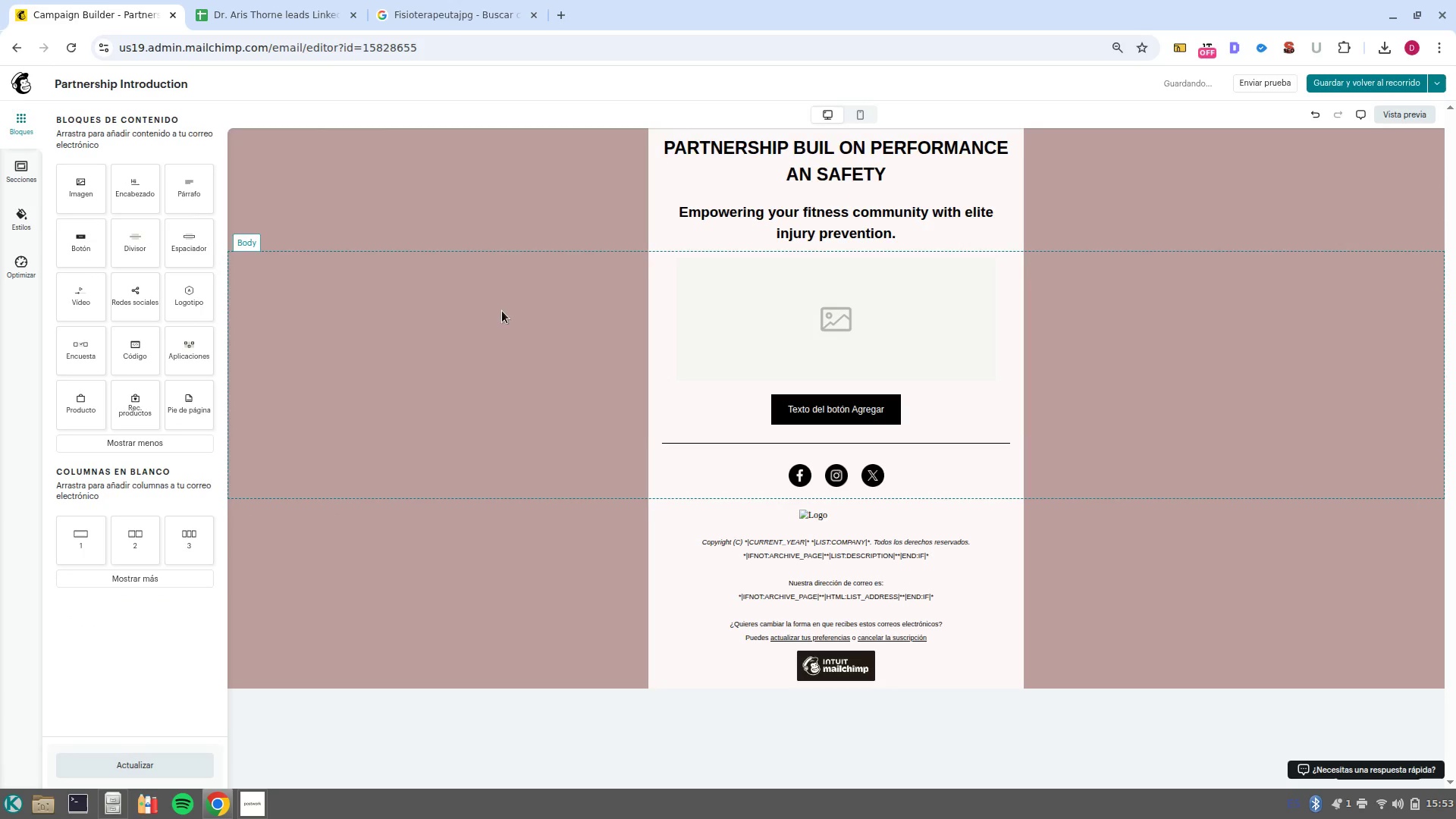 
scroll: coordinate [730, 352], scroll_direction: up, amount: 4.0
 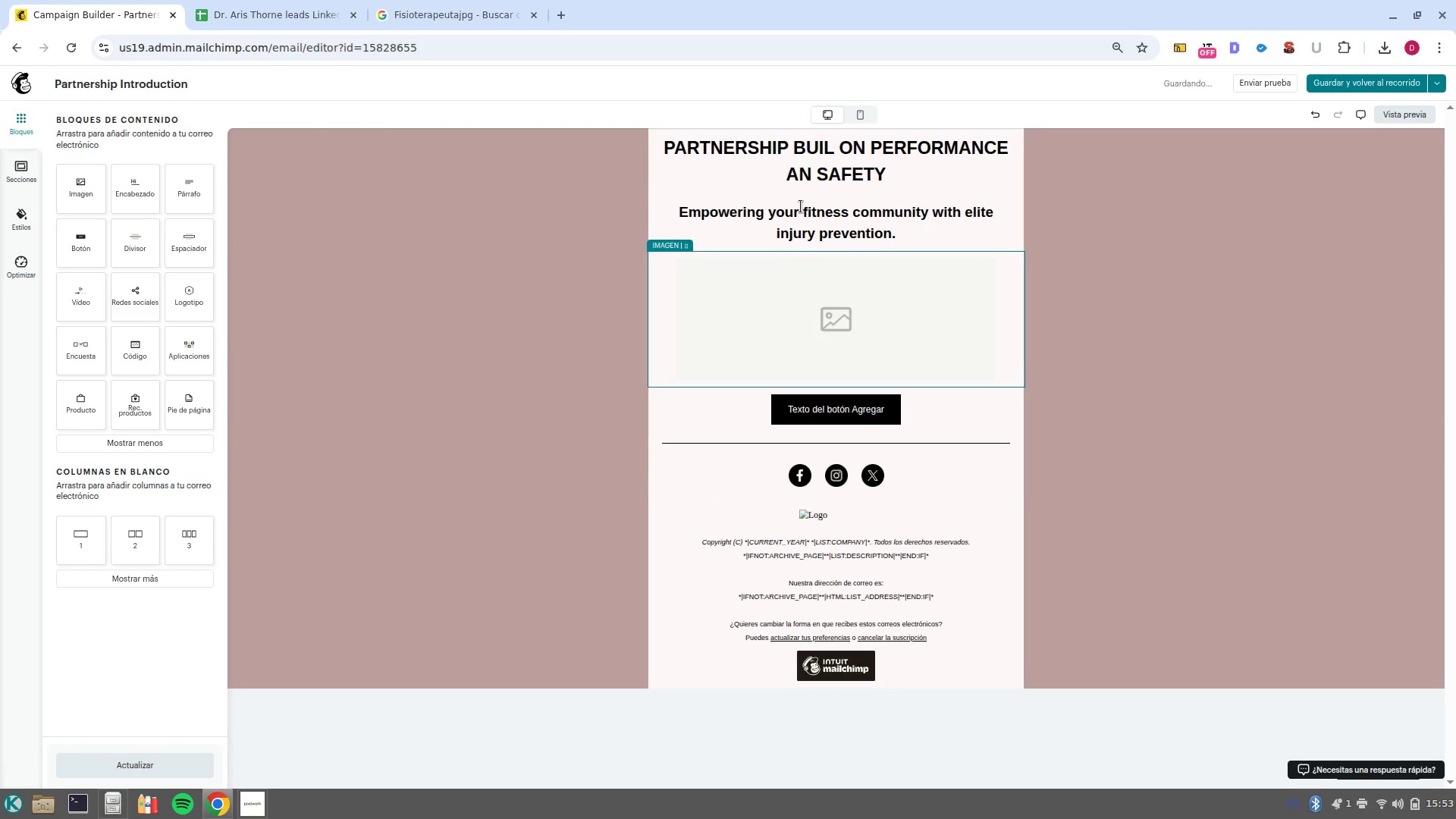 
left_click([836, 164])
 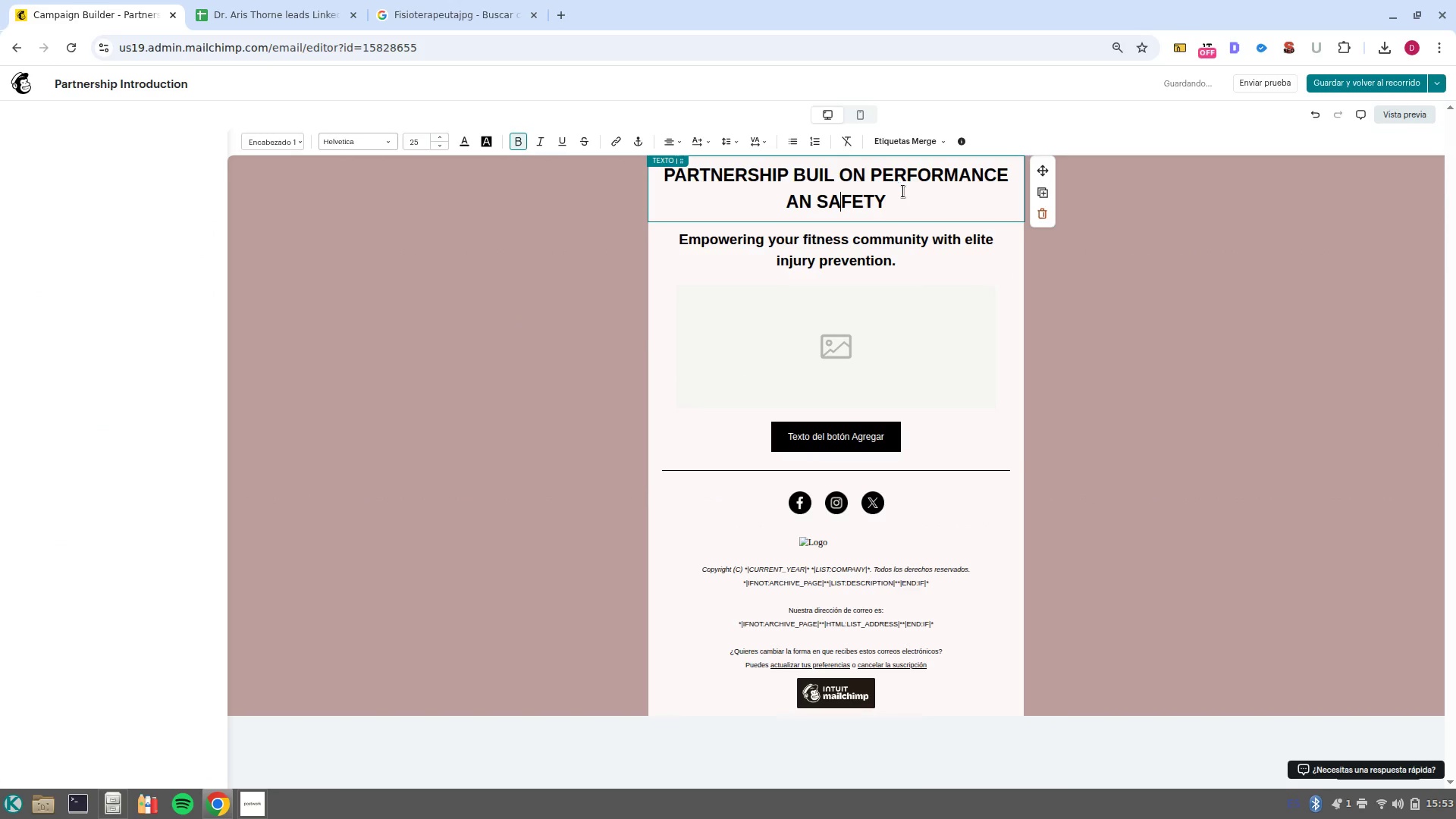 
left_click_drag(start_coordinate=[908, 198], to_coordinate=[639, 140])
 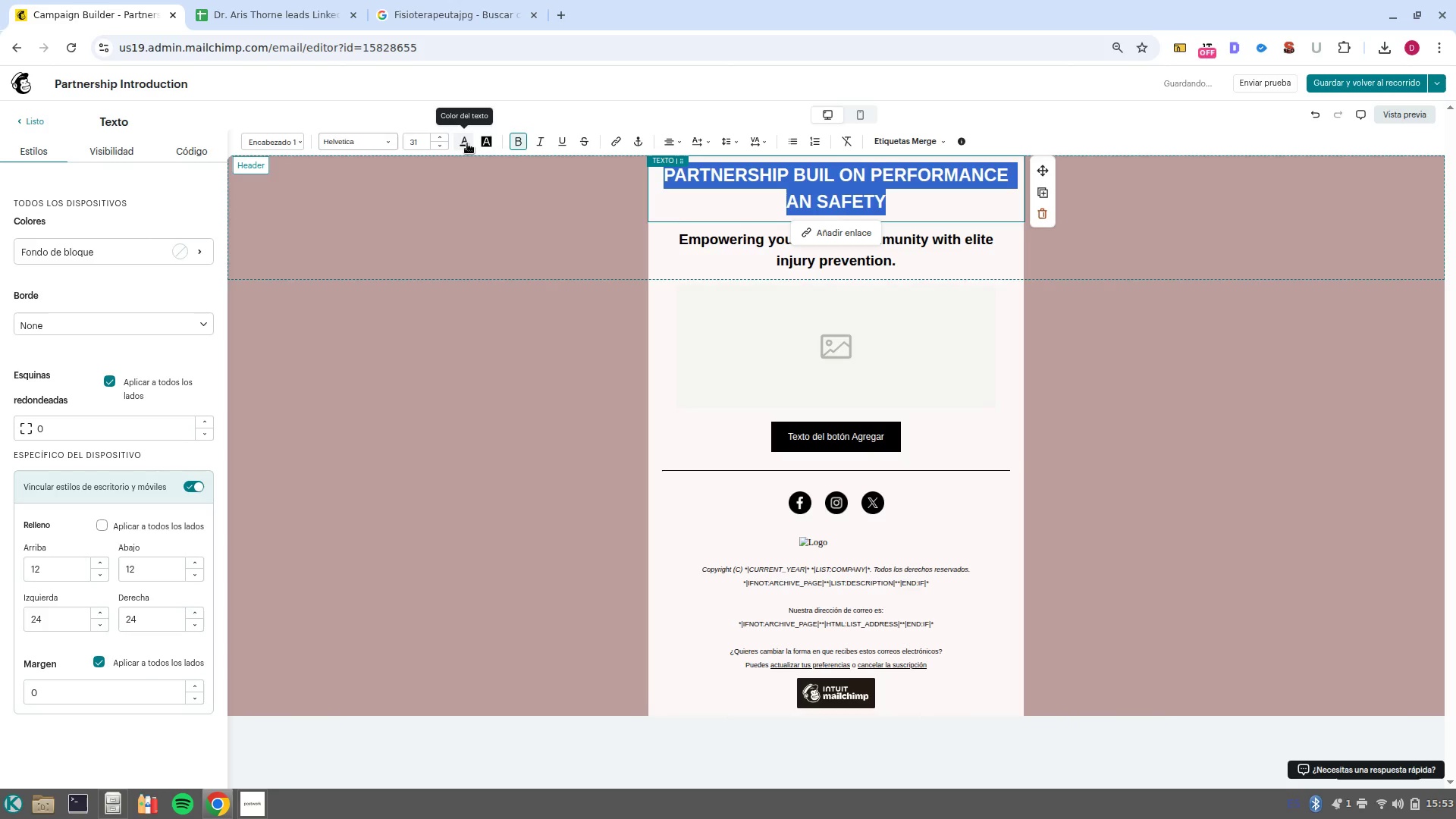 
left_click([469, 147])
 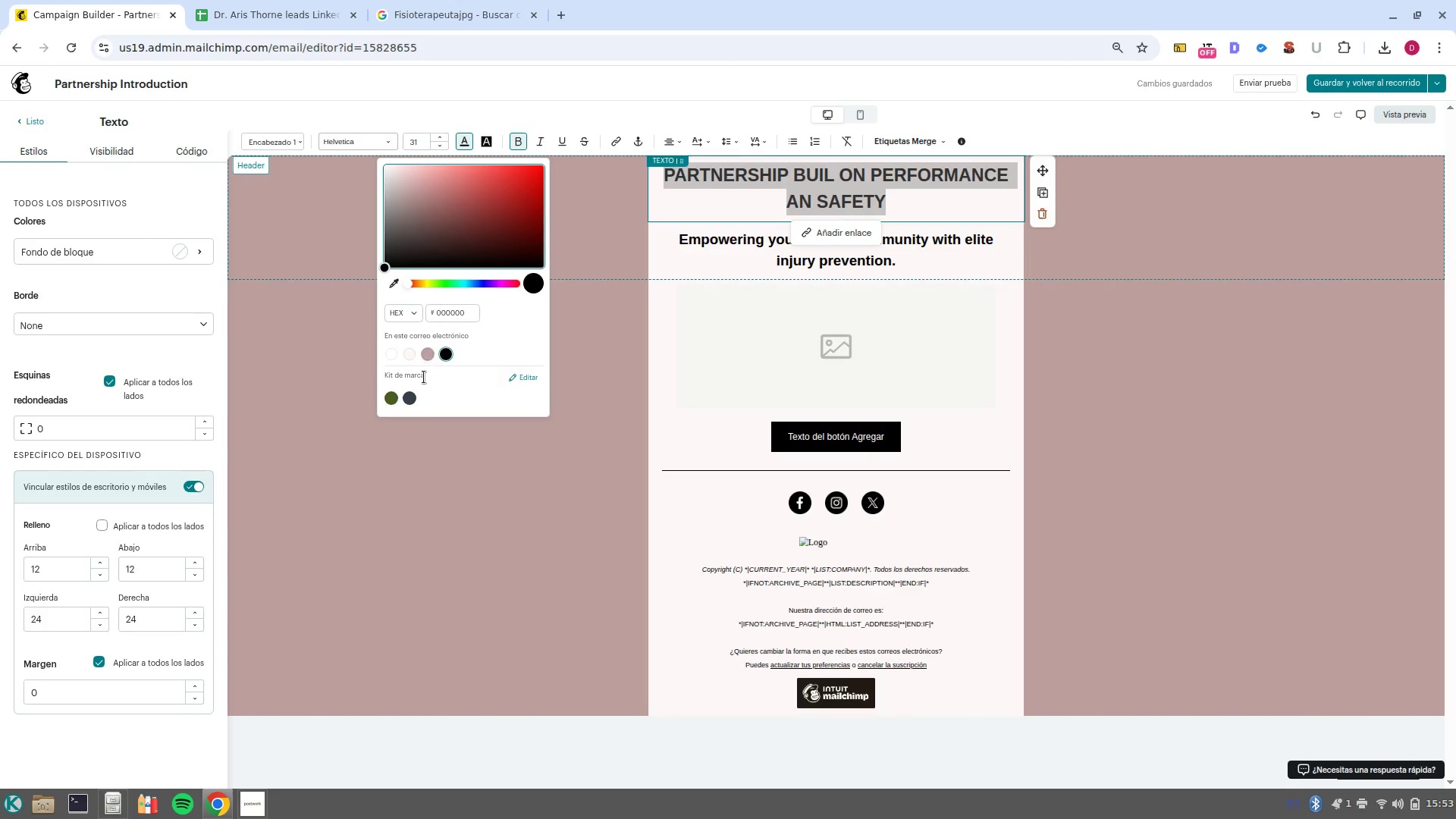 
left_click([385, 143])
 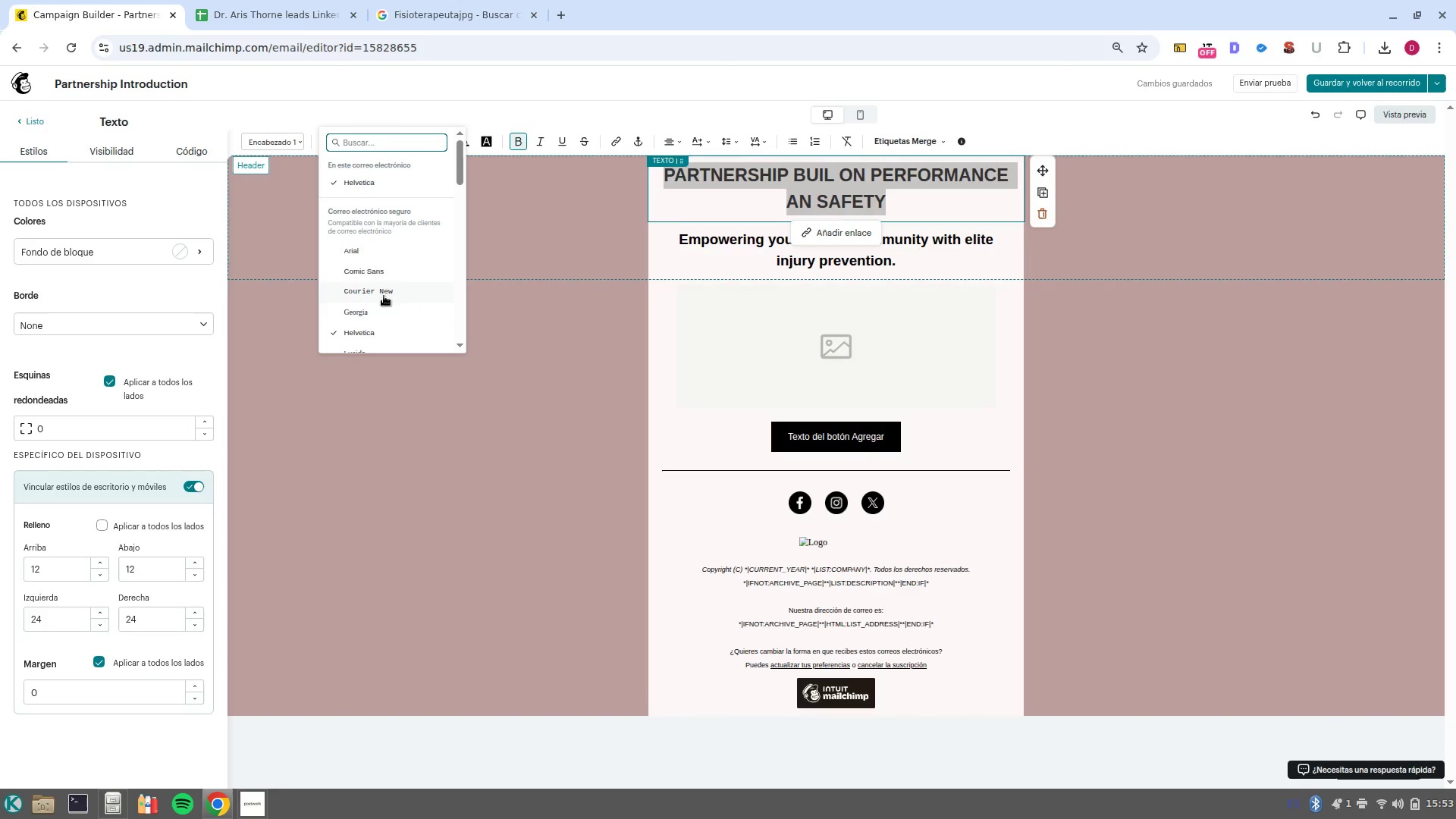 
left_click([384, 294])
 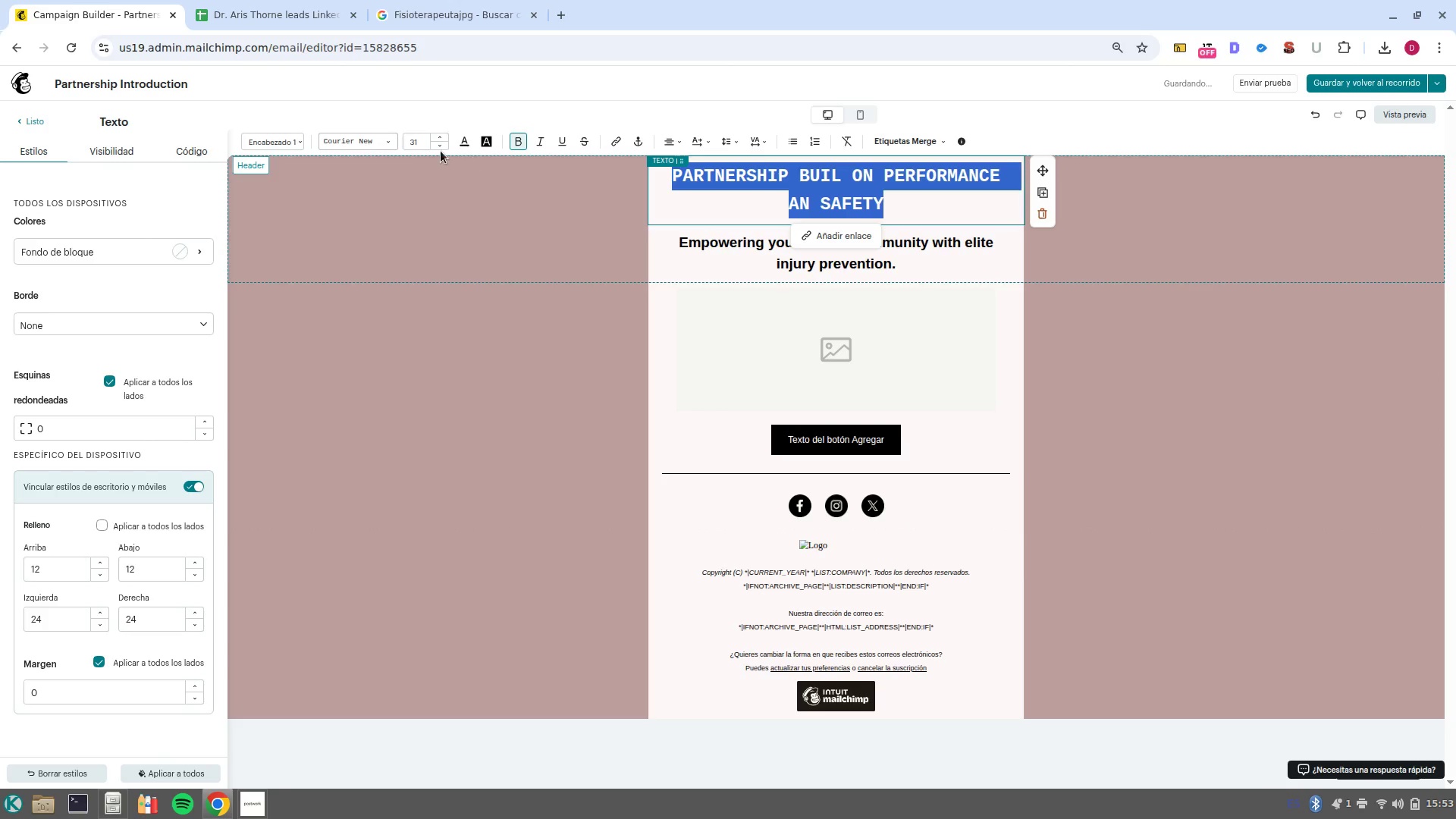 
left_click_drag(start_coordinate=[937, 267], to_coordinate=[639, 215])
 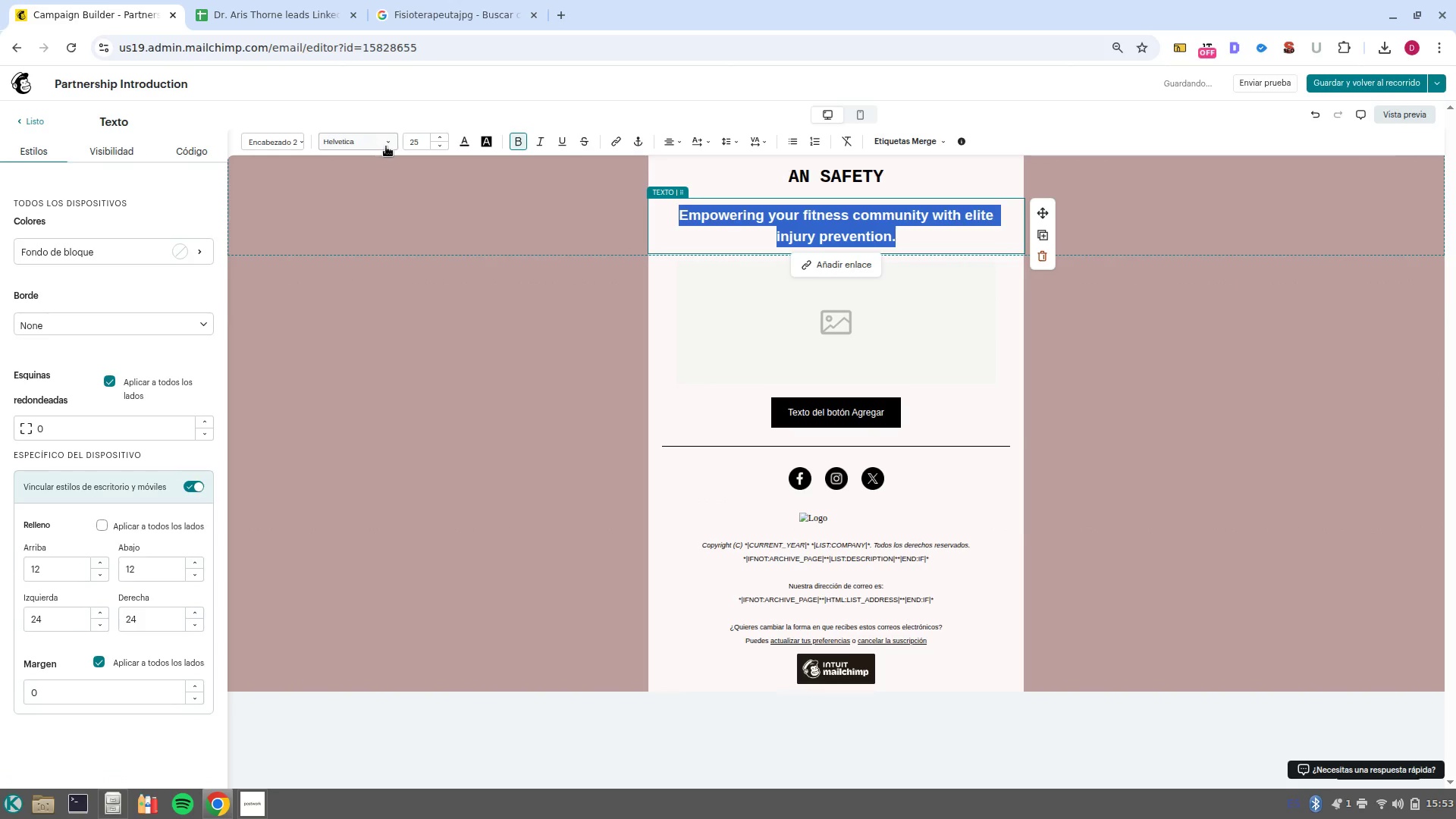 
left_click([388, 148])
 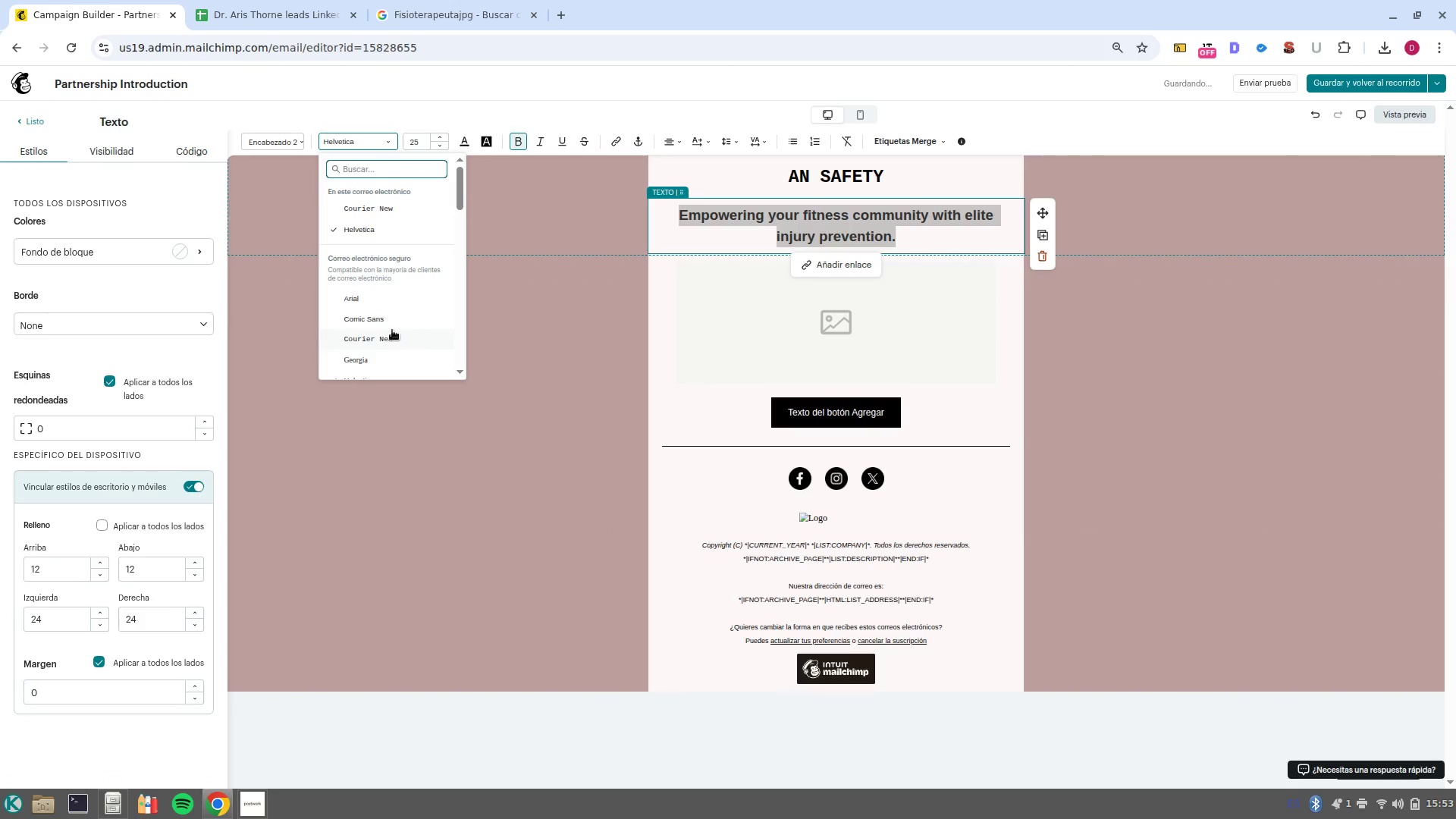 
left_click([394, 322])
 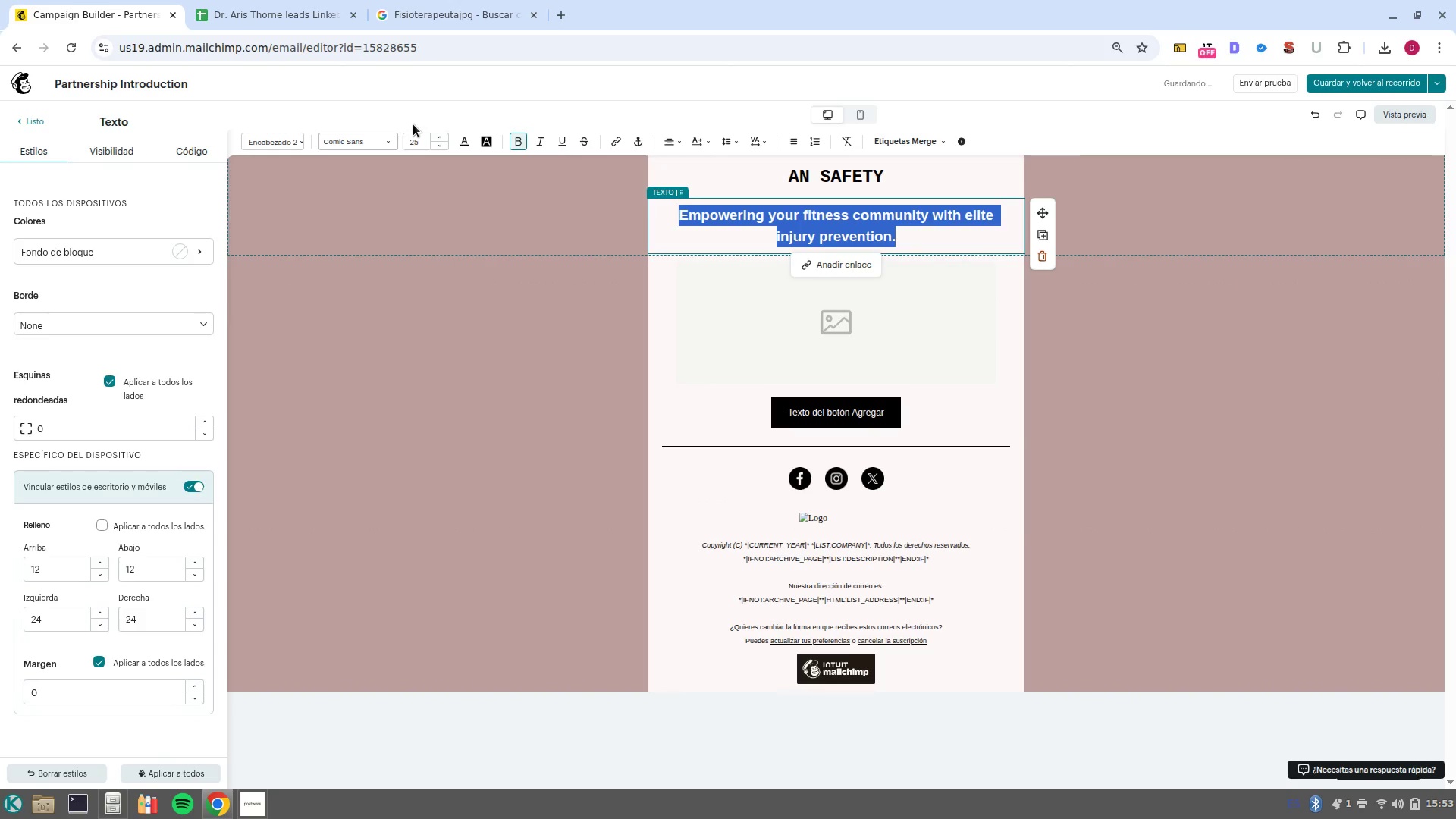 
left_click([369, 146])
 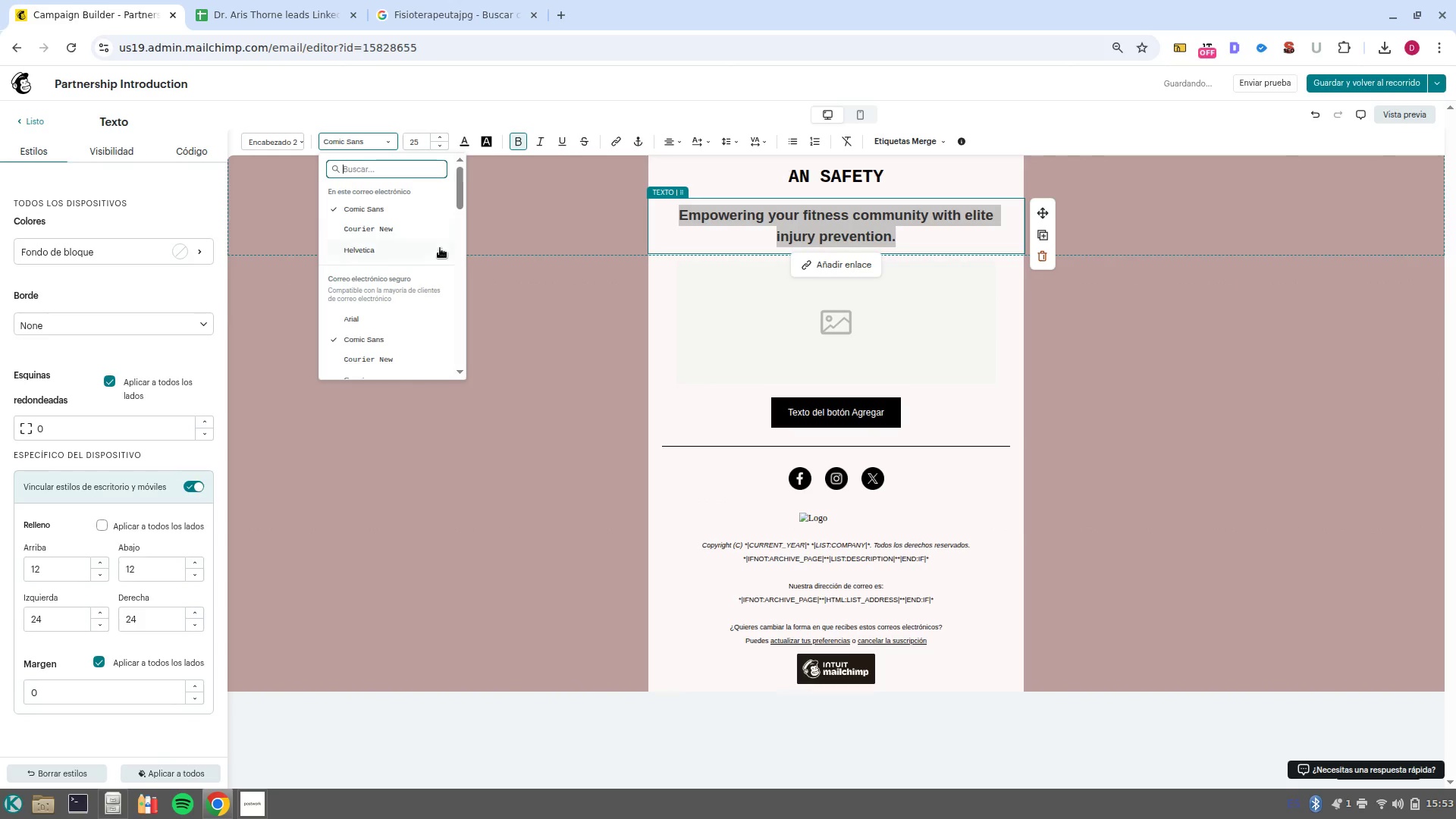 
scroll: coordinate [435, 279], scroll_direction: down, amount: 2.0
 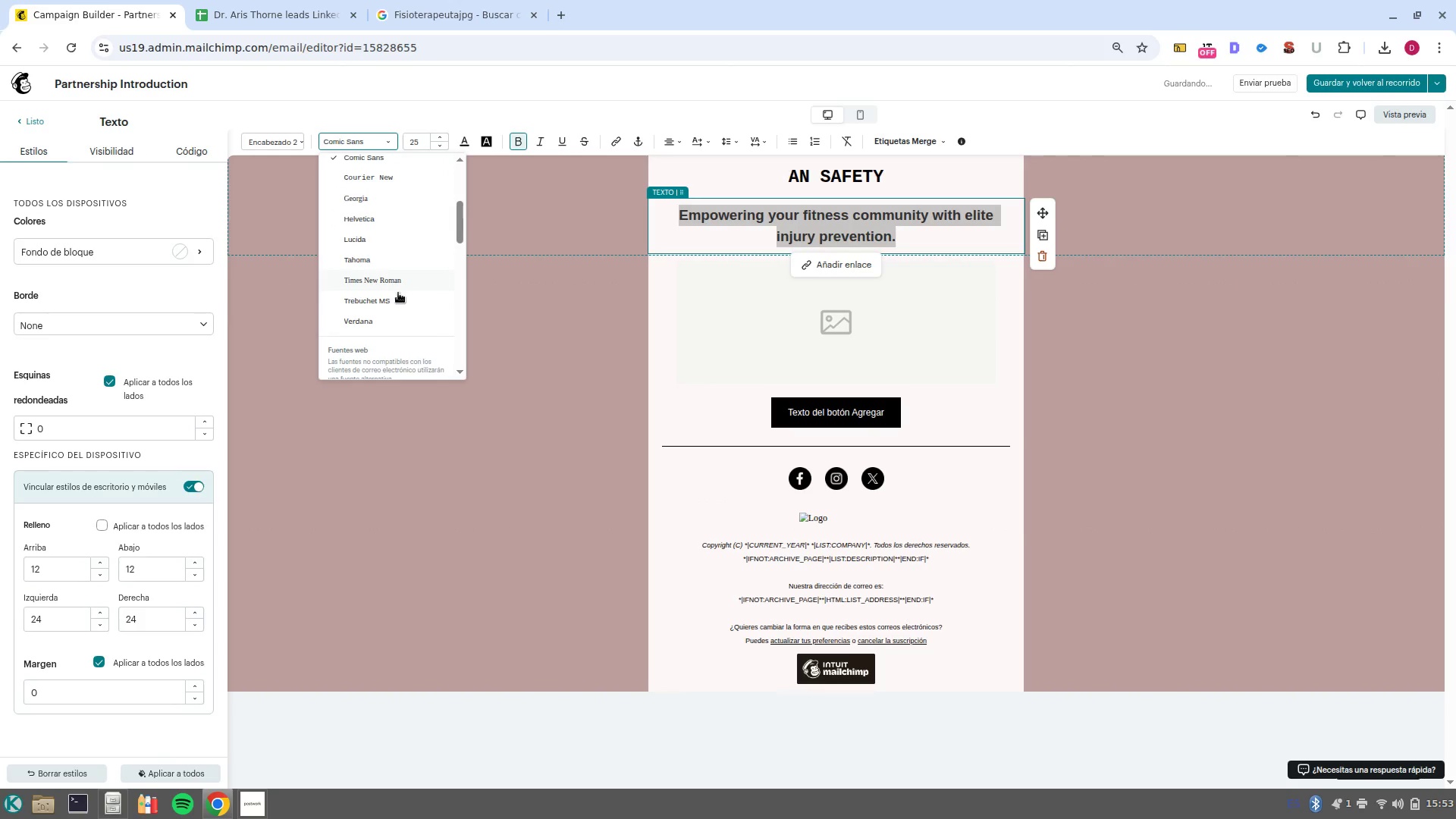 
left_click([397, 300])
 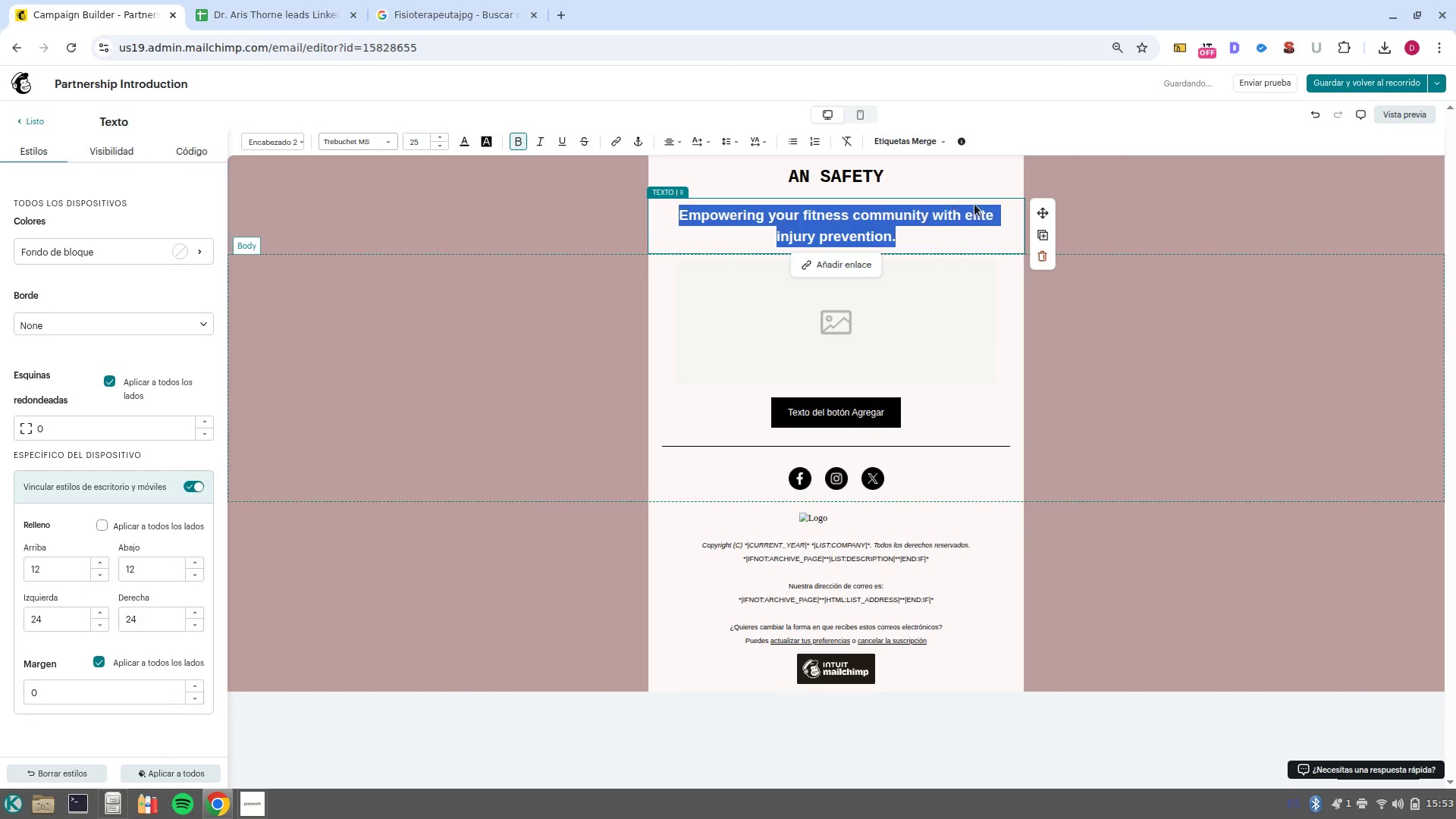 
left_click([963, 243])
 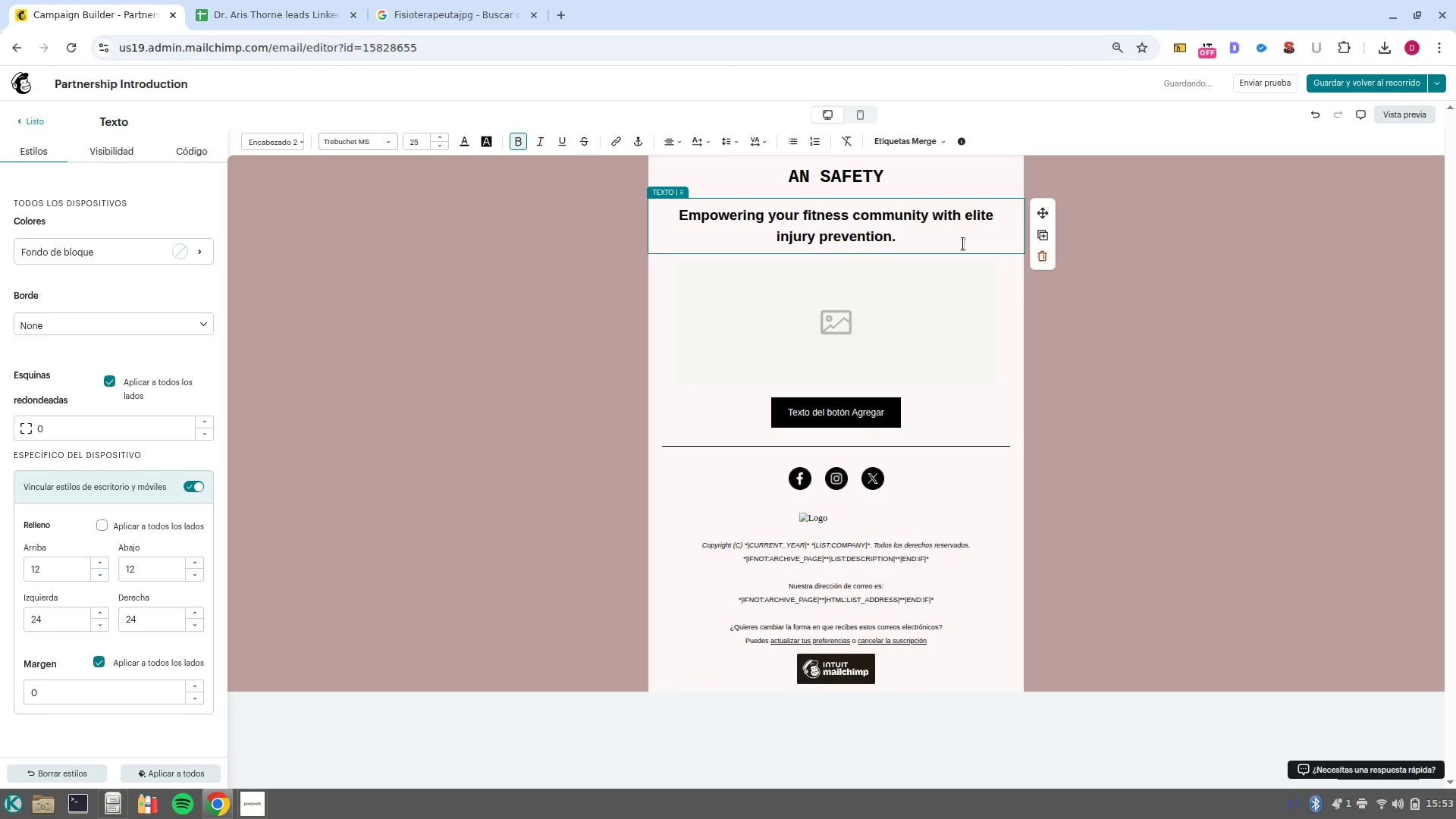 
left_click_drag(start_coordinate=[963, 243], to_coordinate=[648, 221])
 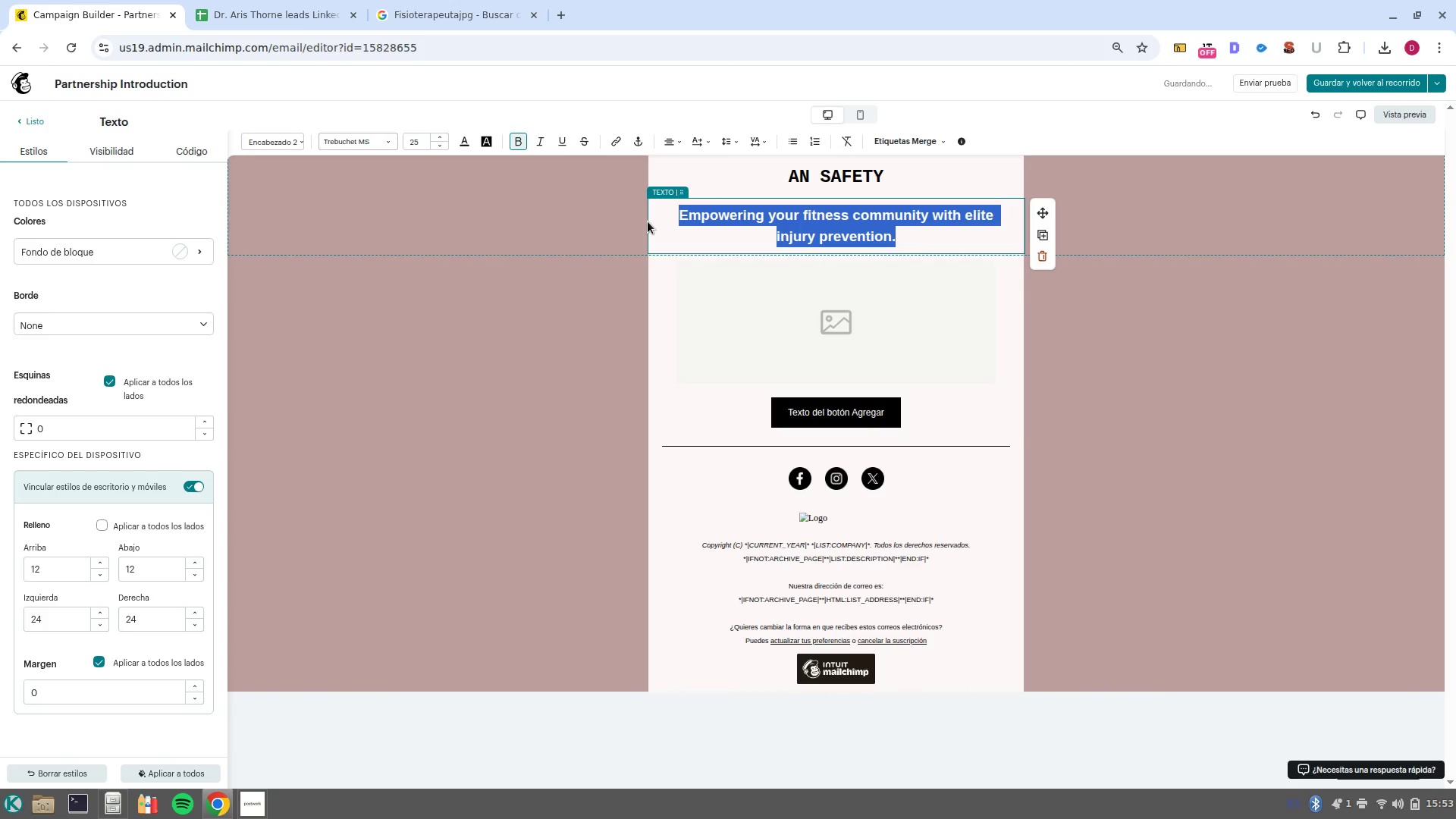 
key(Control+B)
 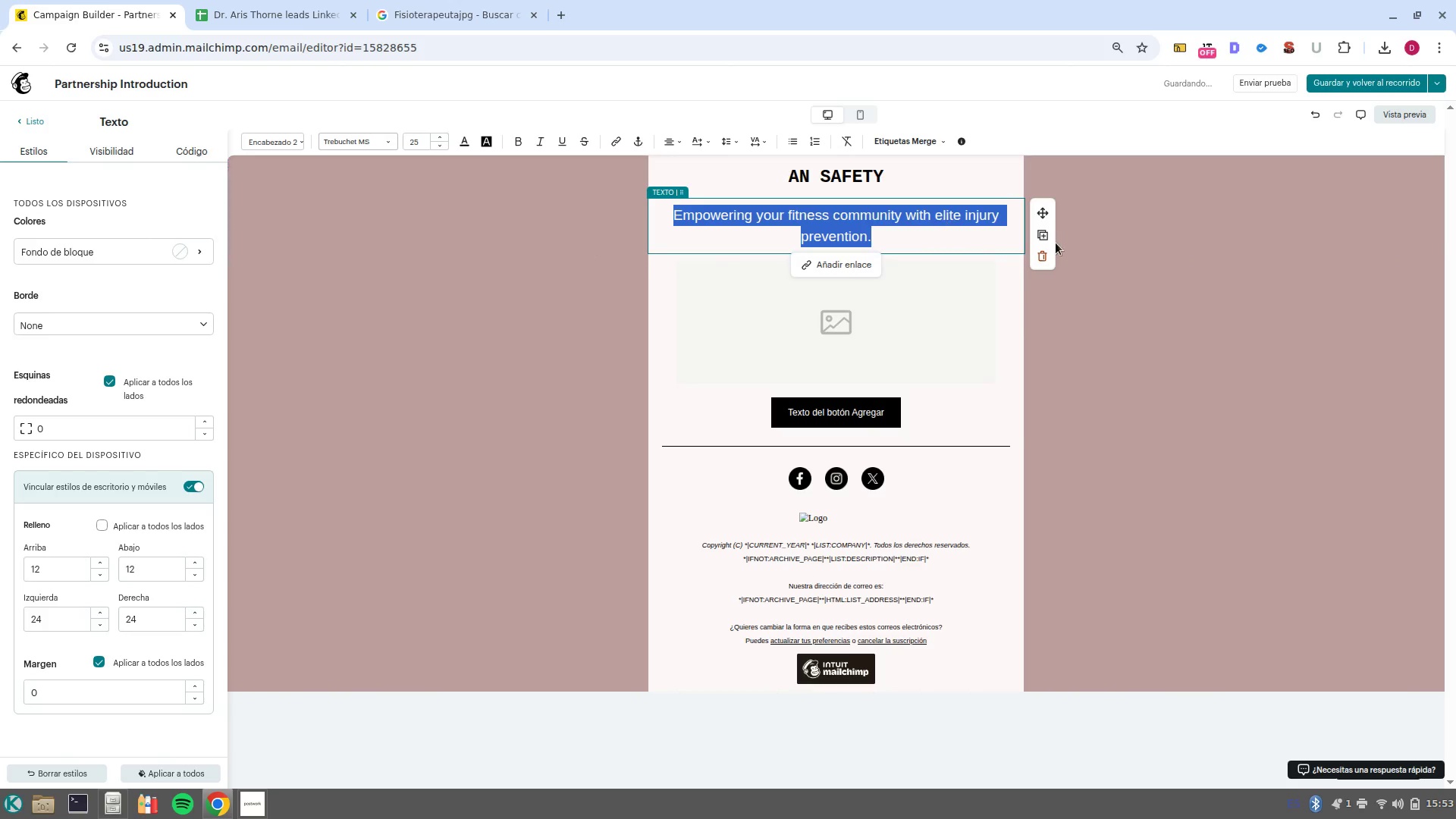 
left_click([898, 241])
 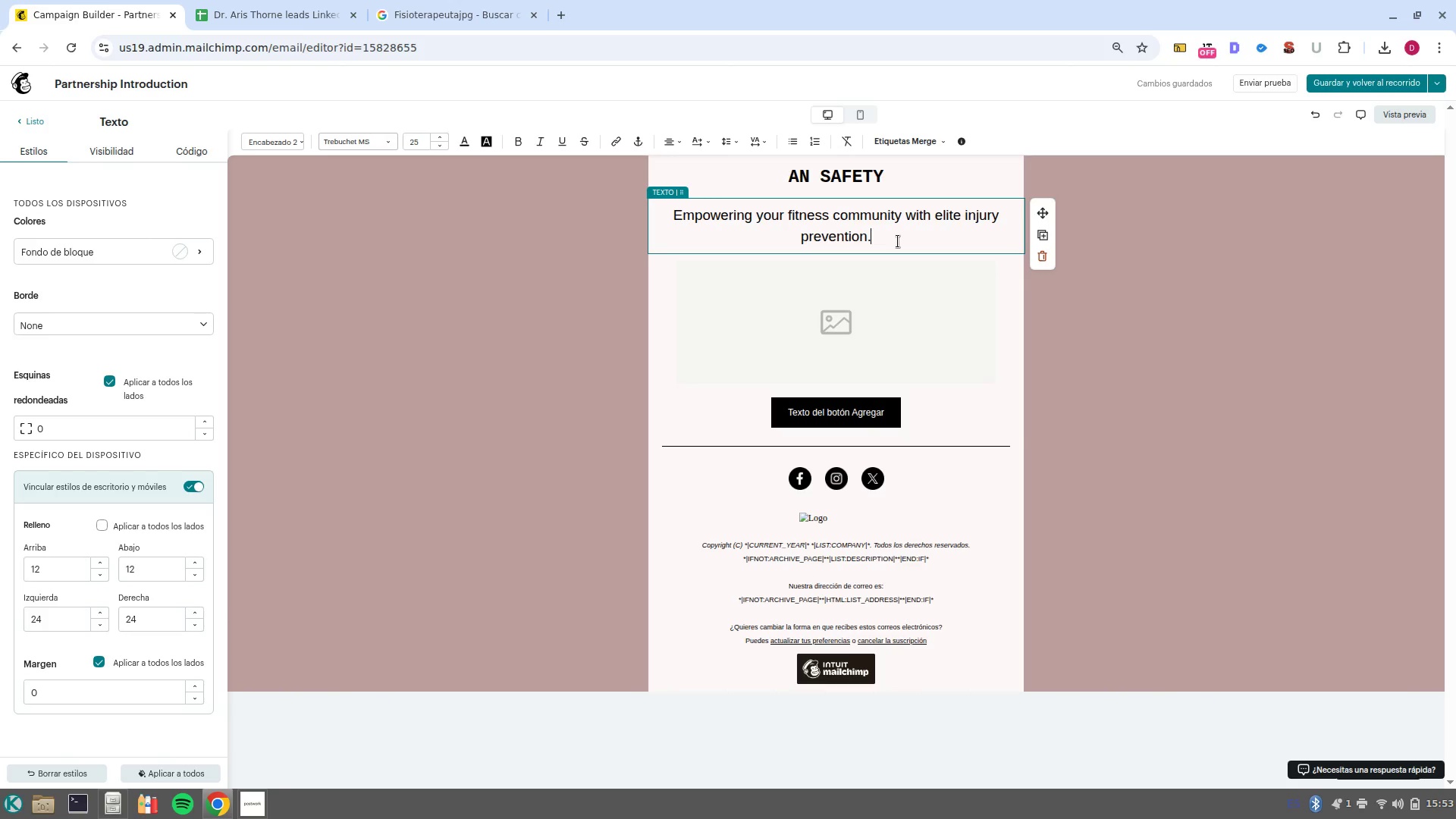 
wait(12.63)
 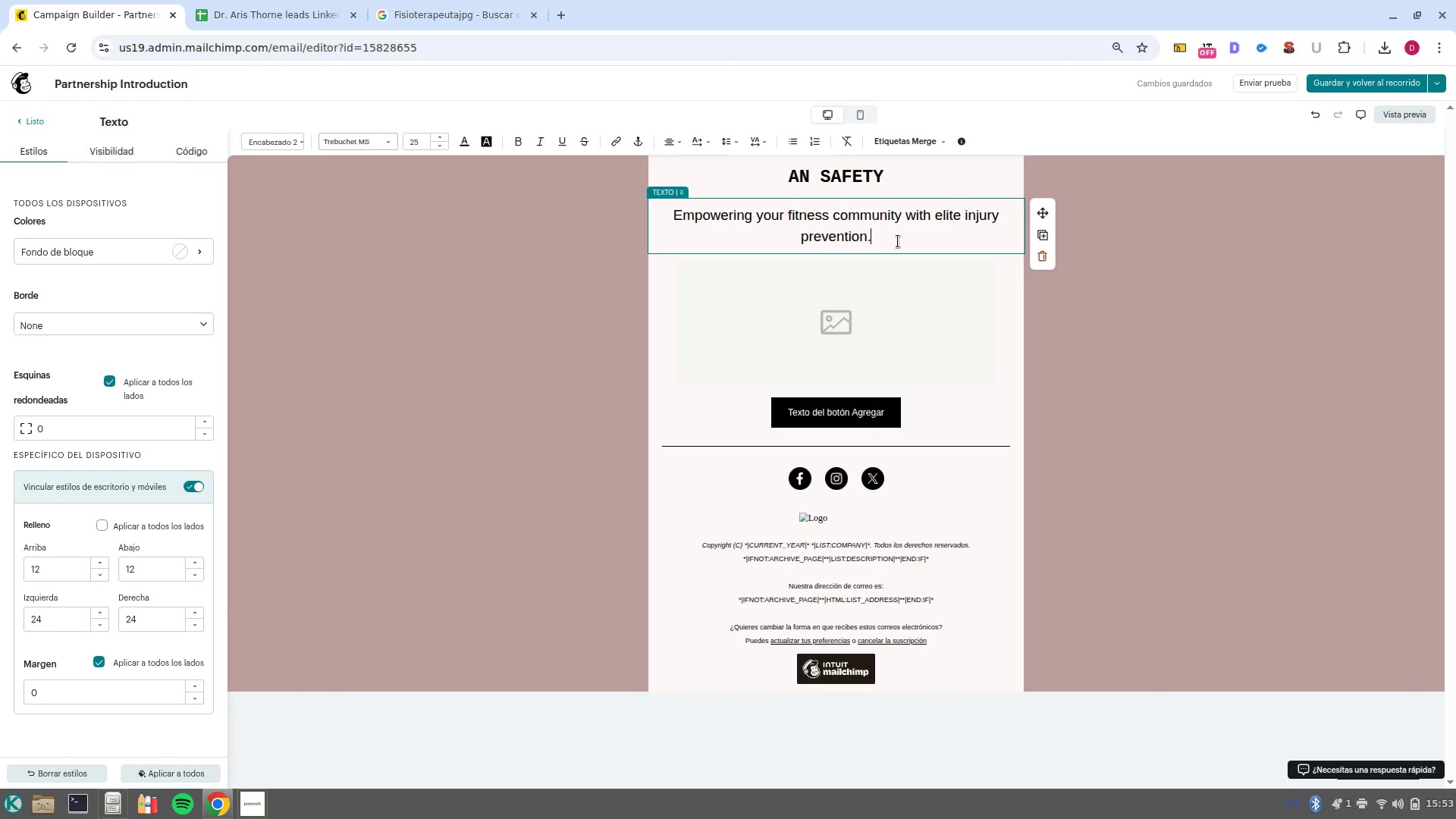 
left_click([21, 120])
 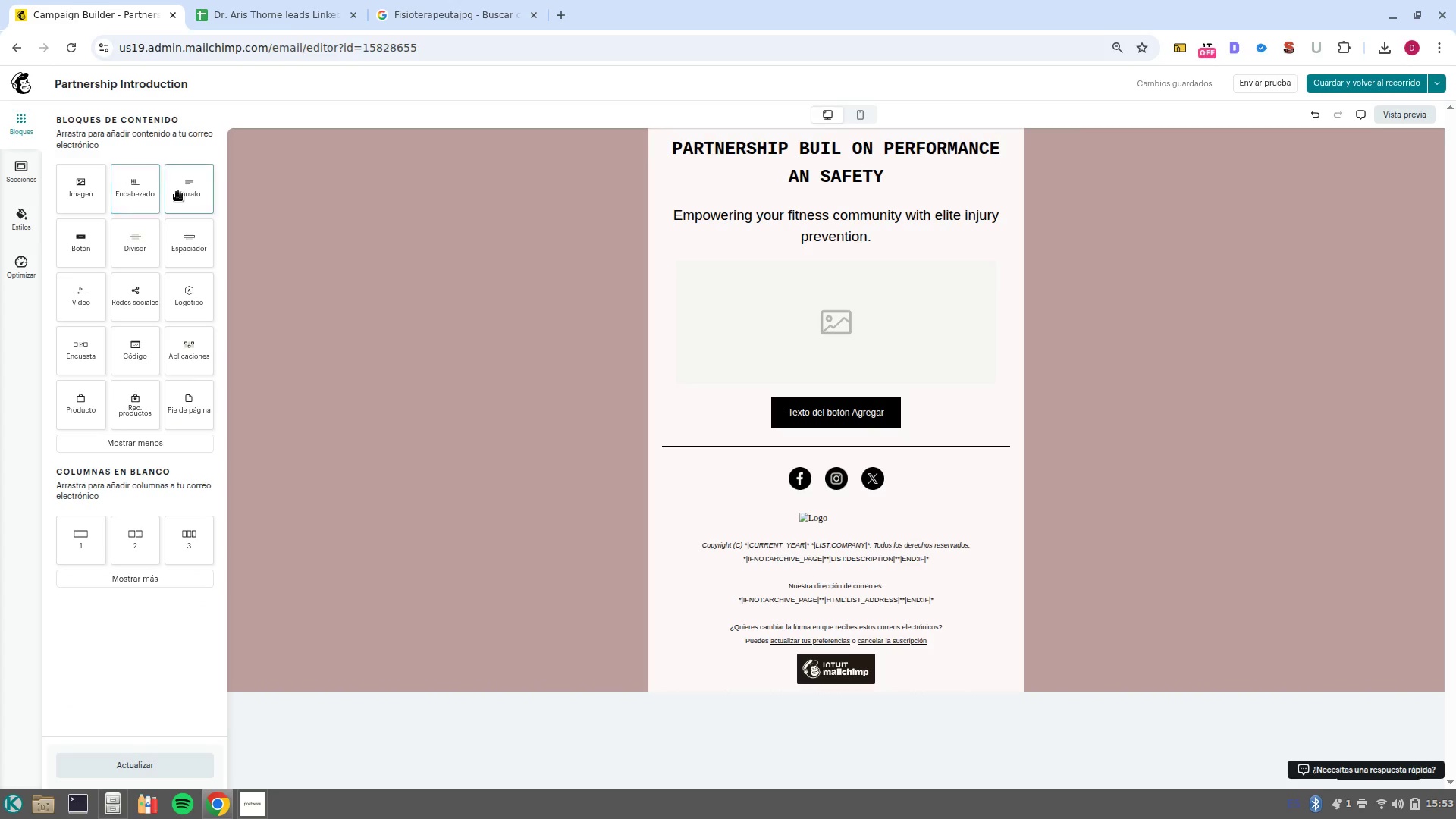 
left_click_drag(start_coordinate=[187, 190], to_coordinate=[777, 248])
 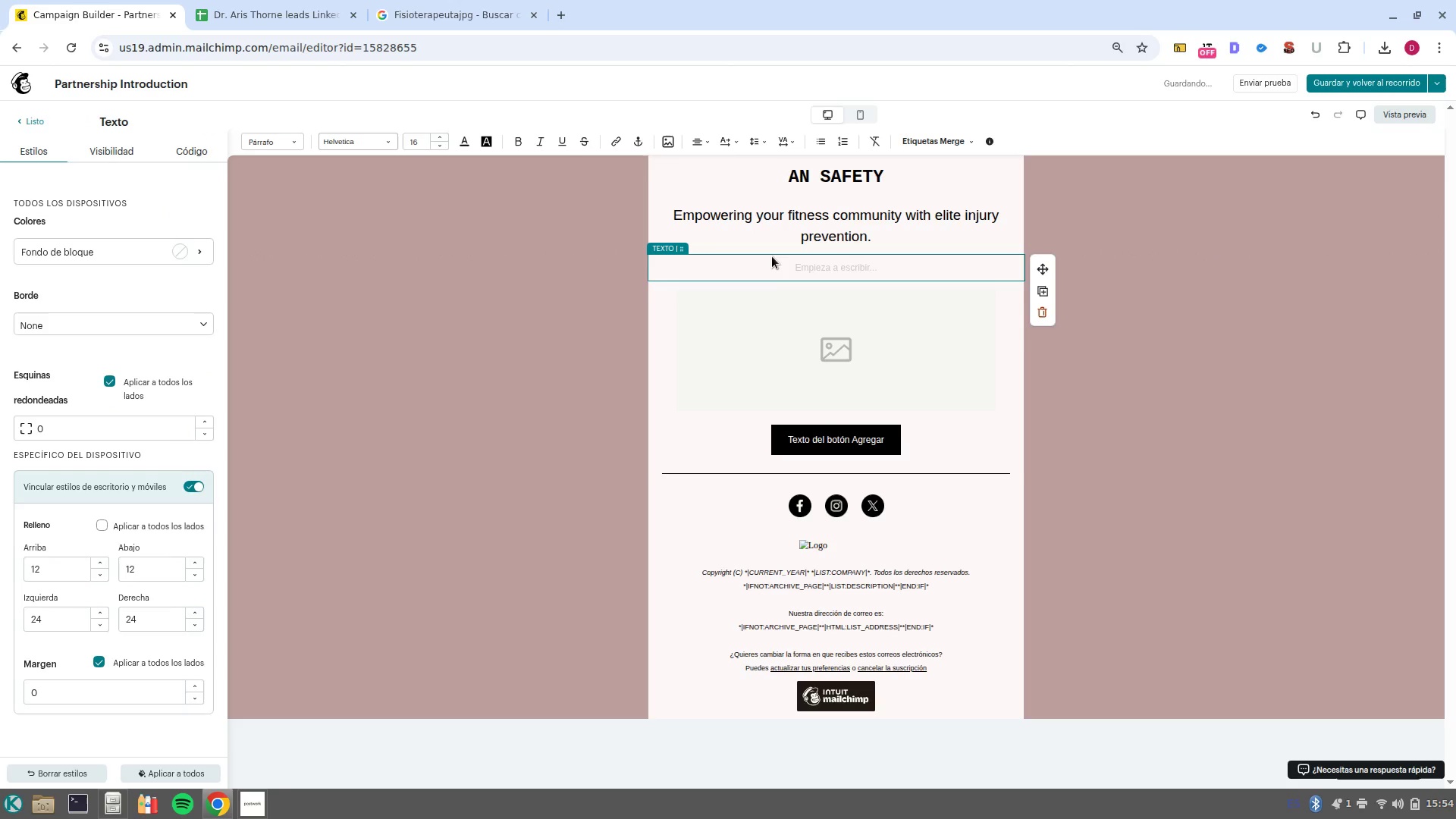 
type(Hi )
 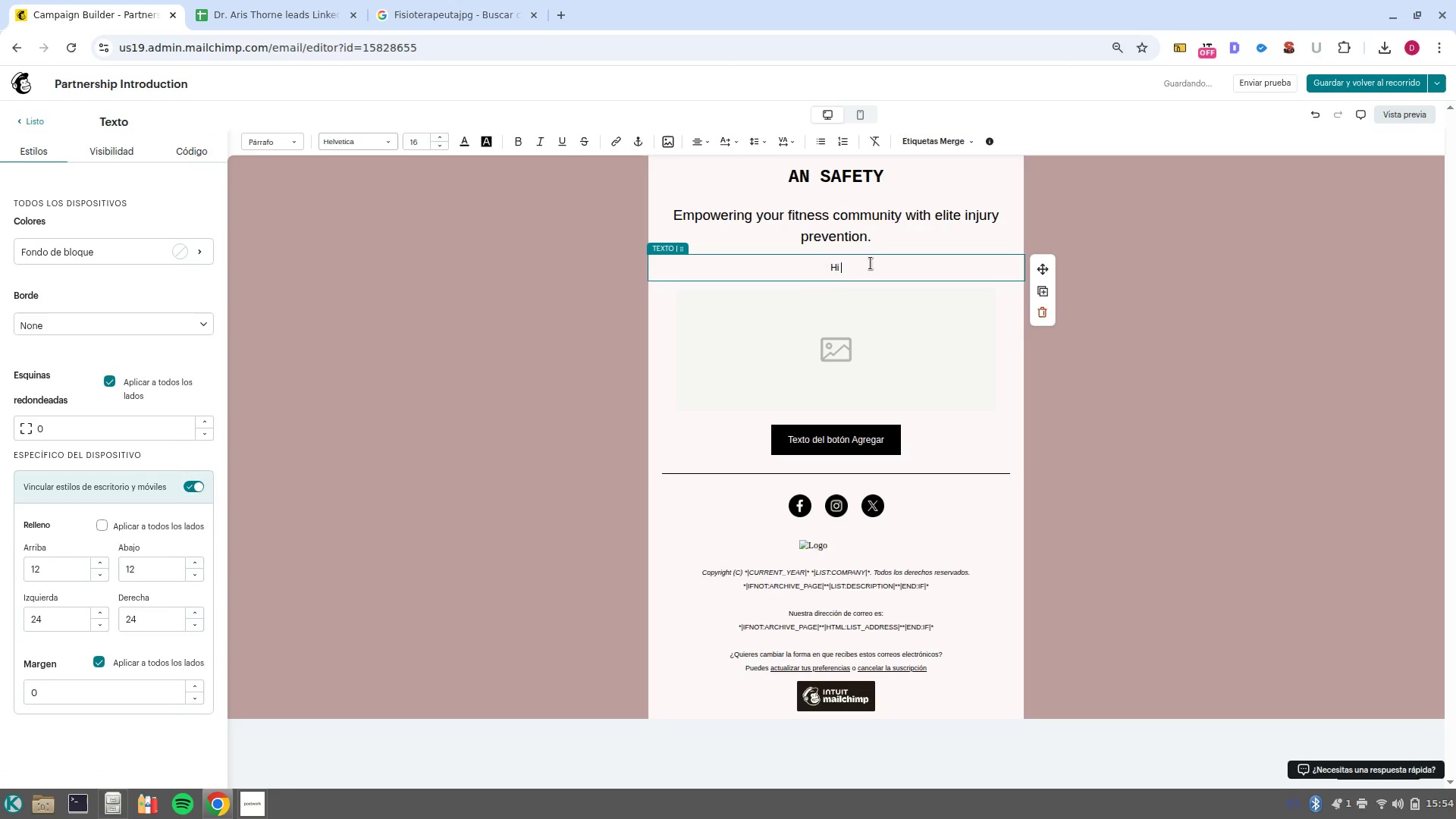 
left_click([918, 146])
 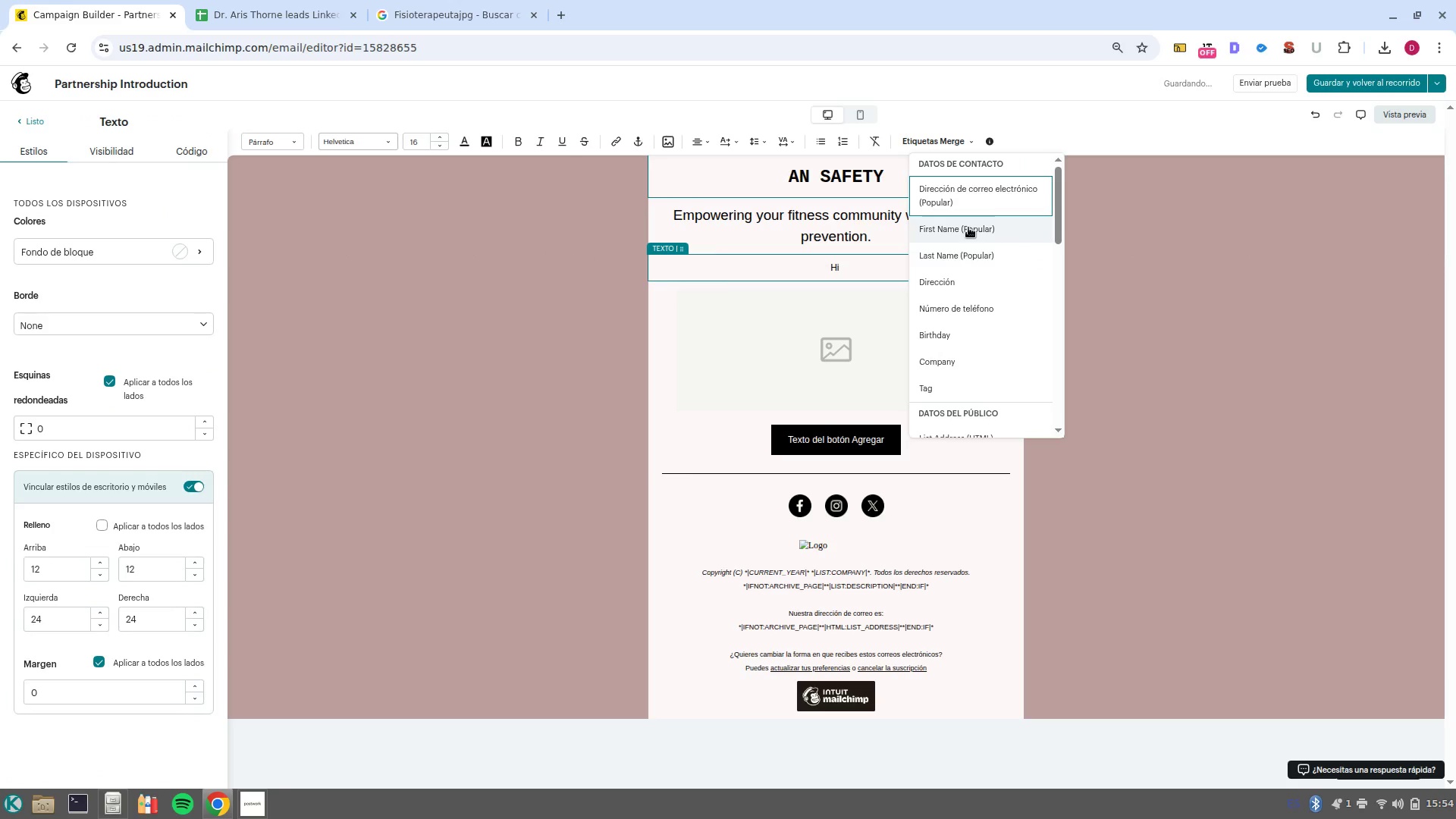 
left_click([971, 233])
 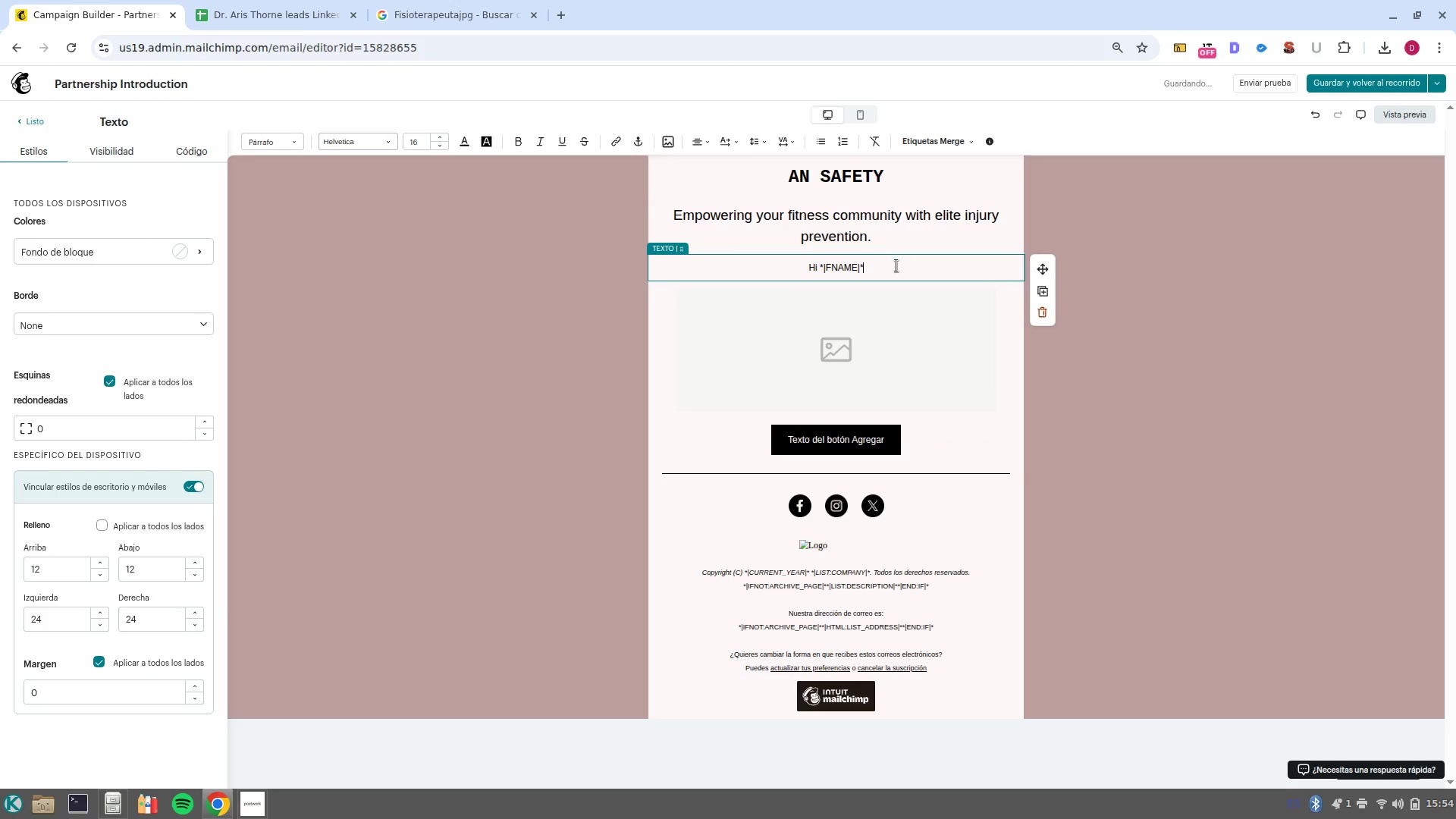 
left_click_drag(start_coordinate=[895, 268], to_coordinate=[780, 276])
 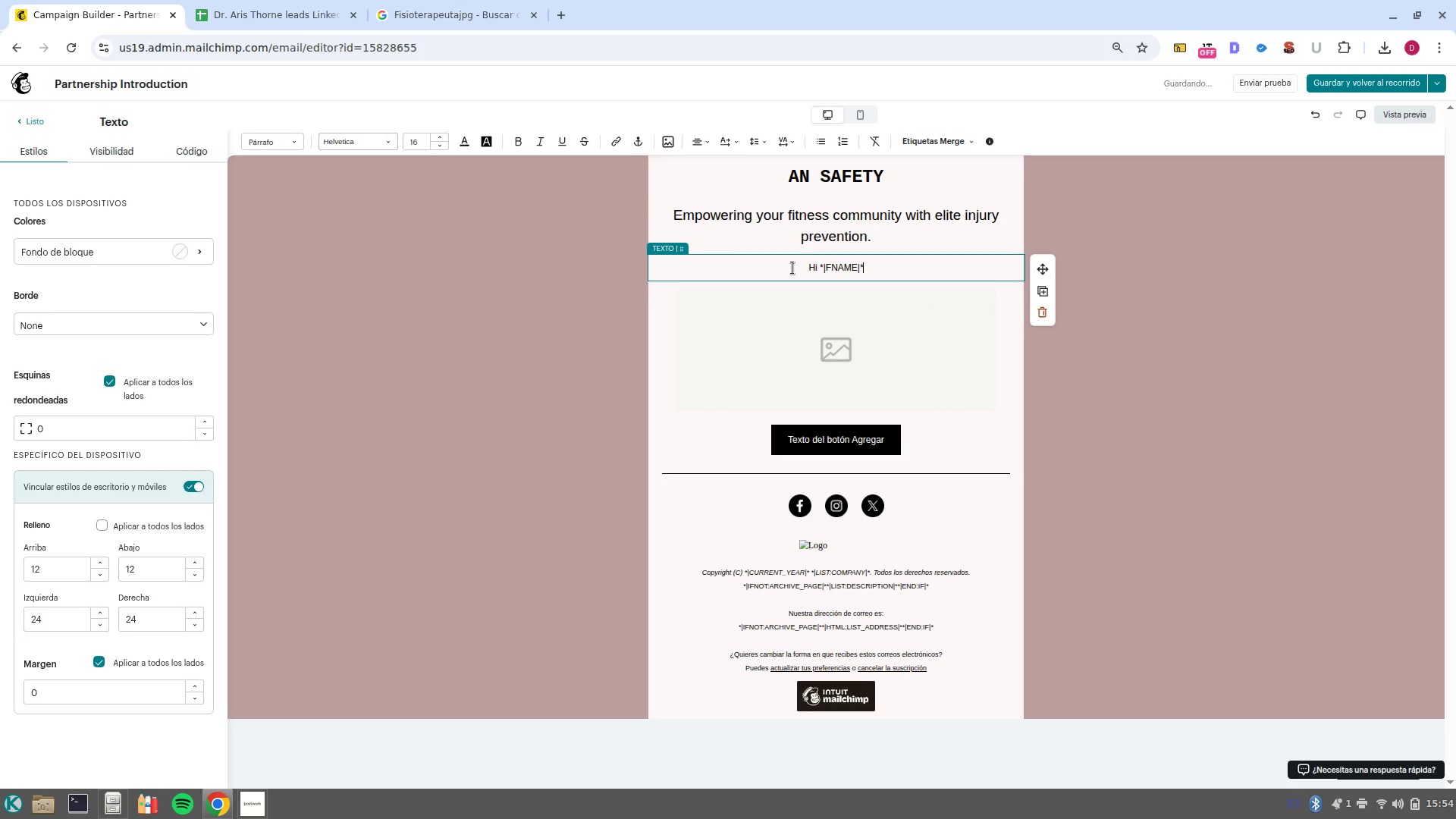 
left_click_drag(start_coordinate=[792, 268], to_coordinate=[894, 269])
 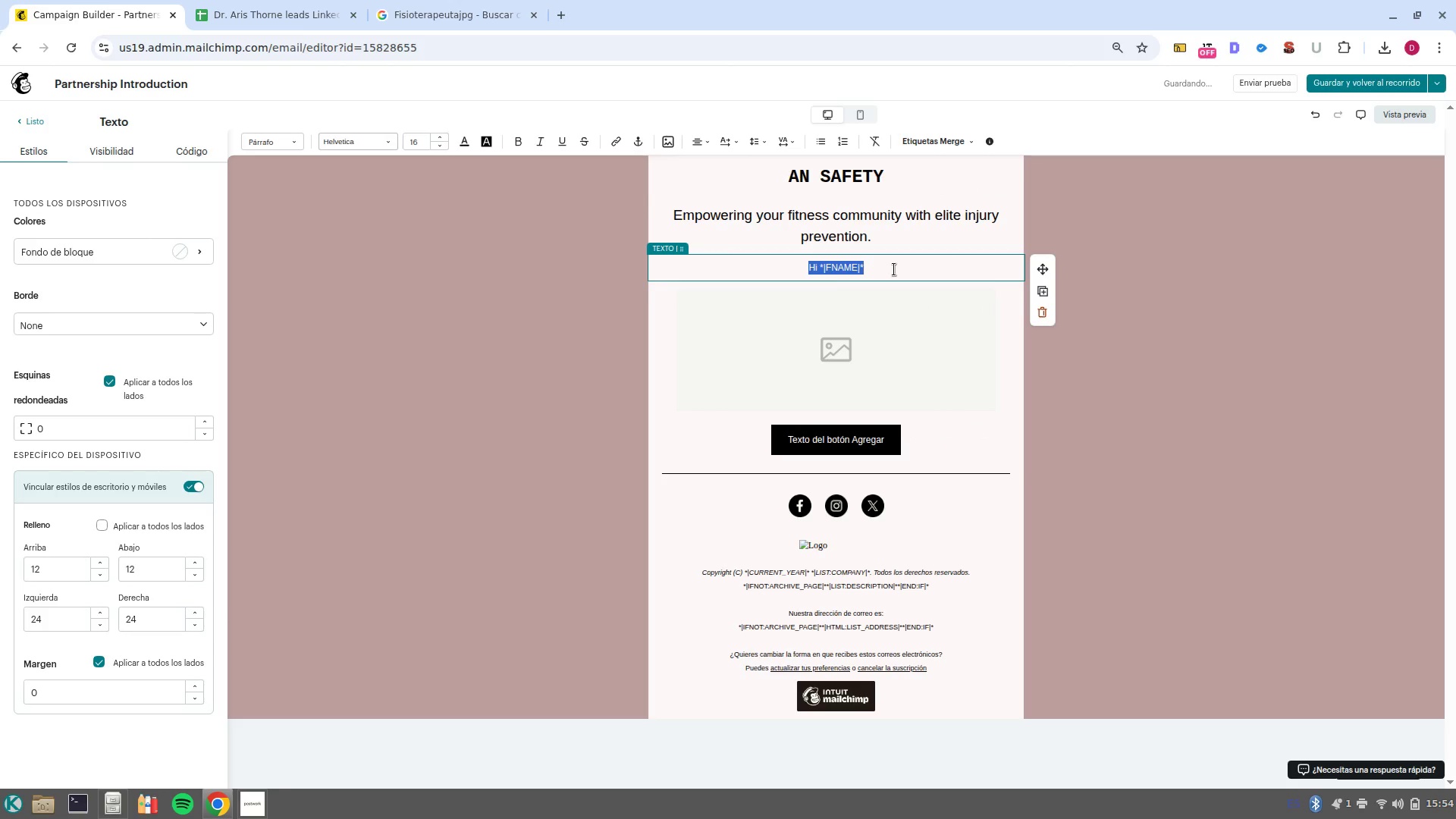 
key(Control+B)
 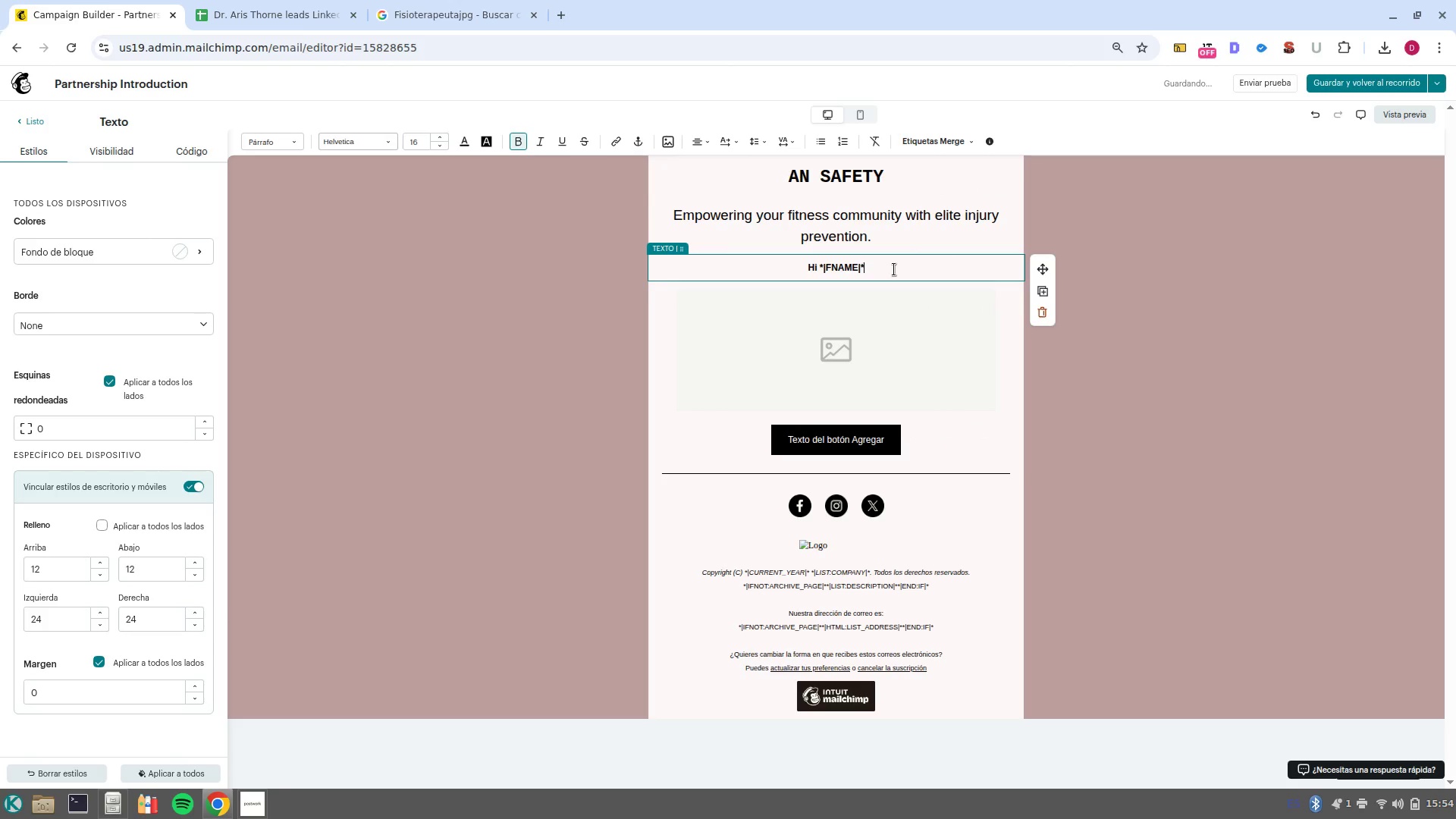 
key(Enter)
 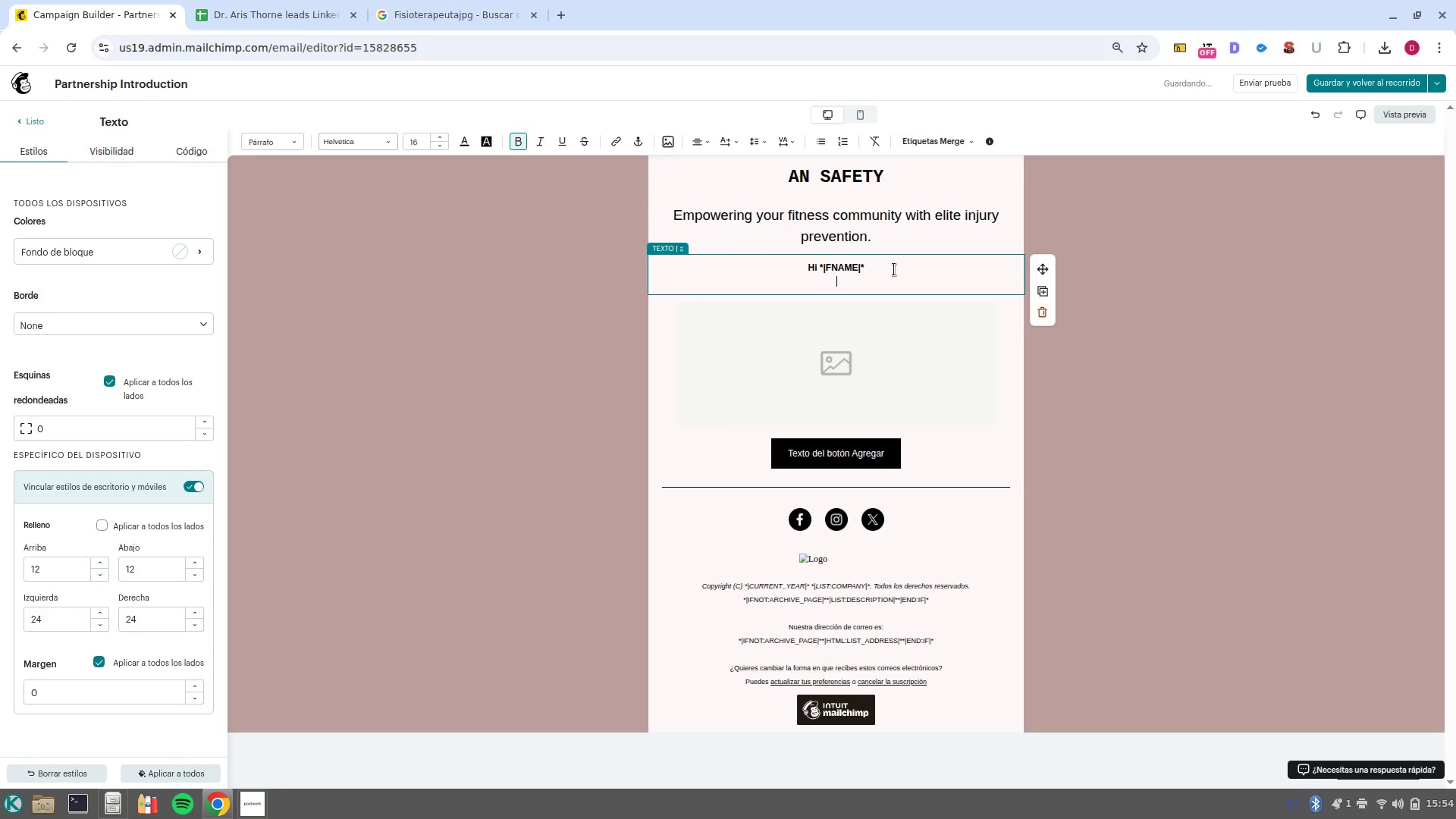 
key(Enter)
 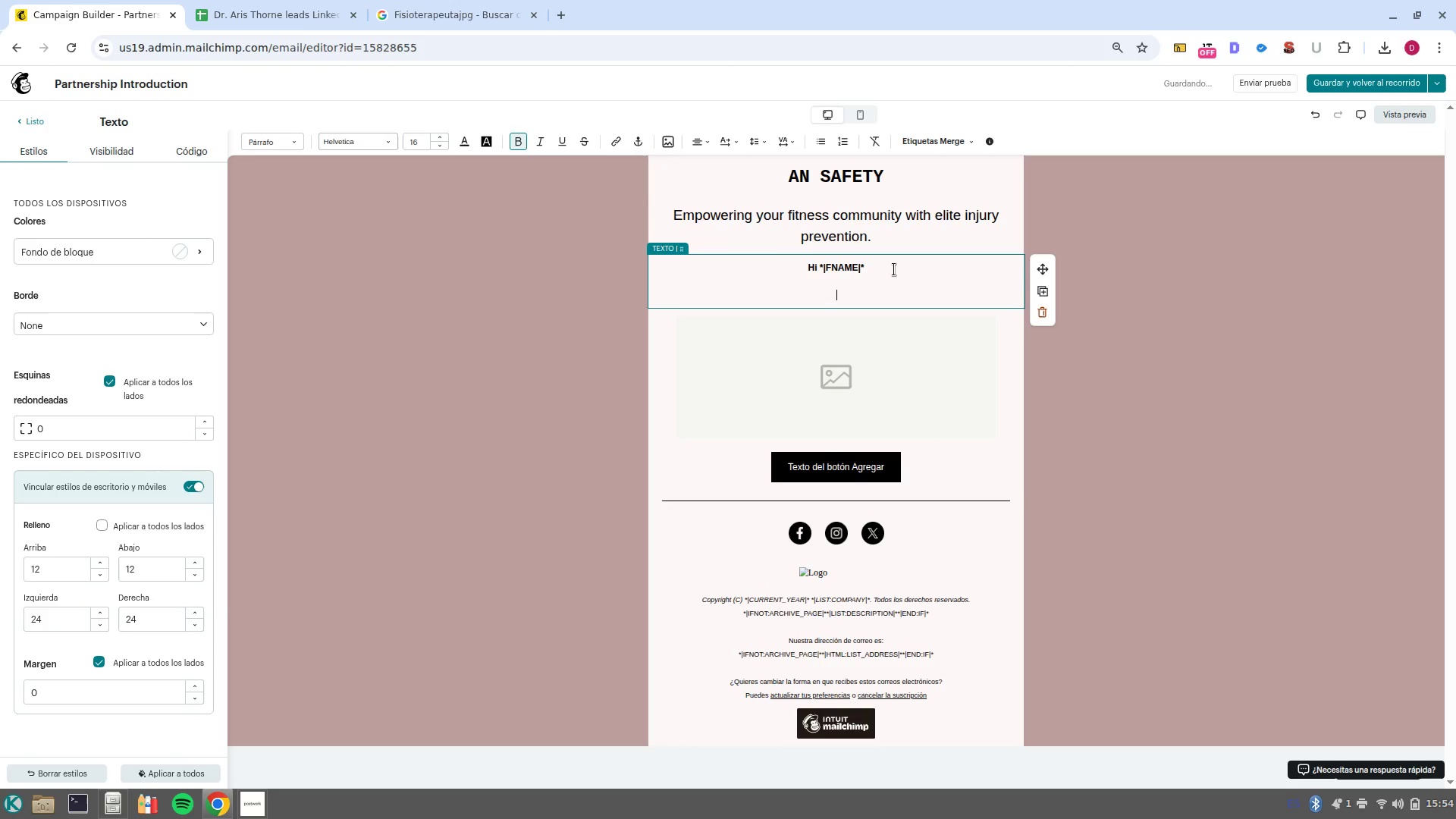 
key(Shift+I)
 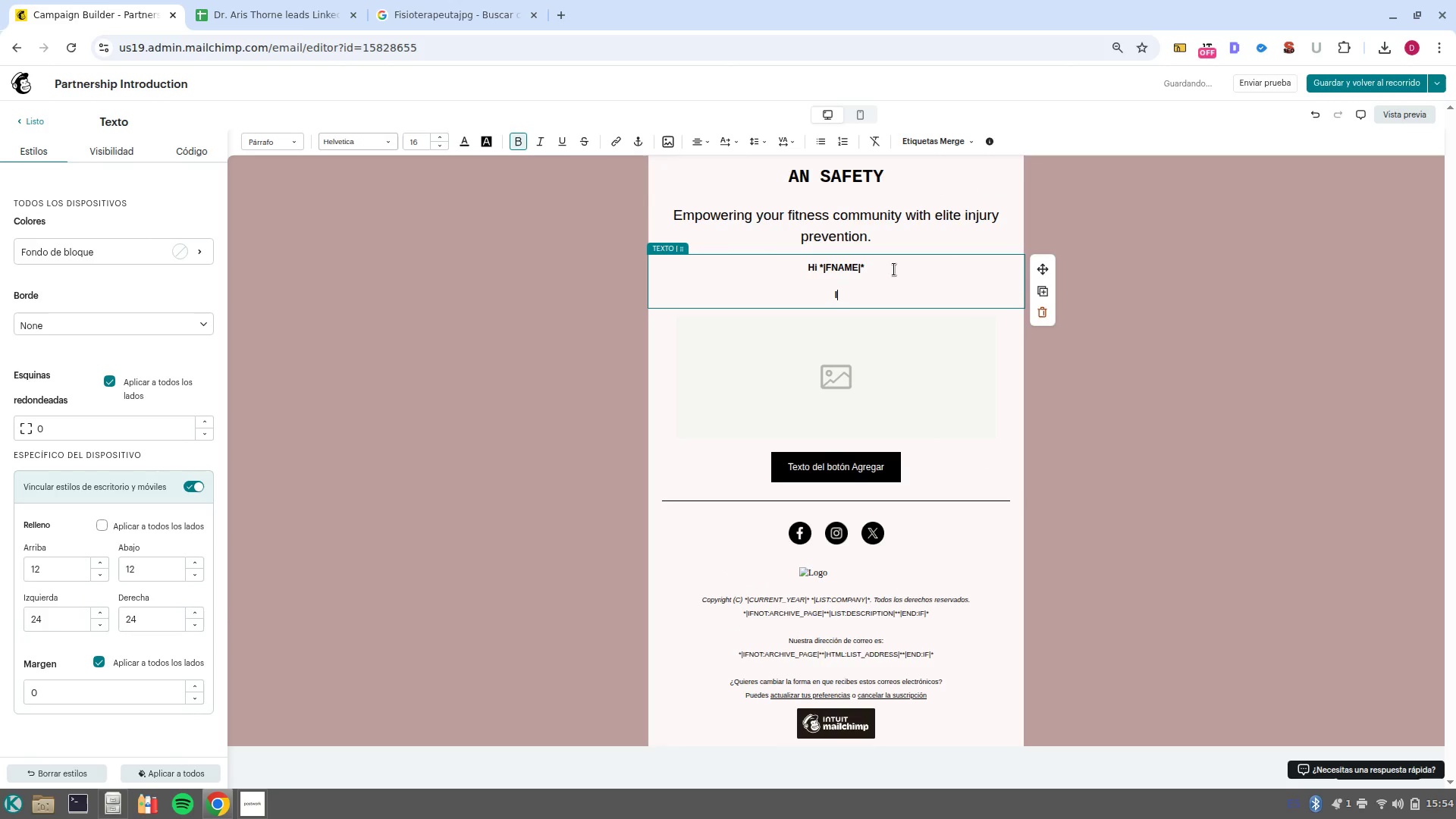 
key(Backspace)
 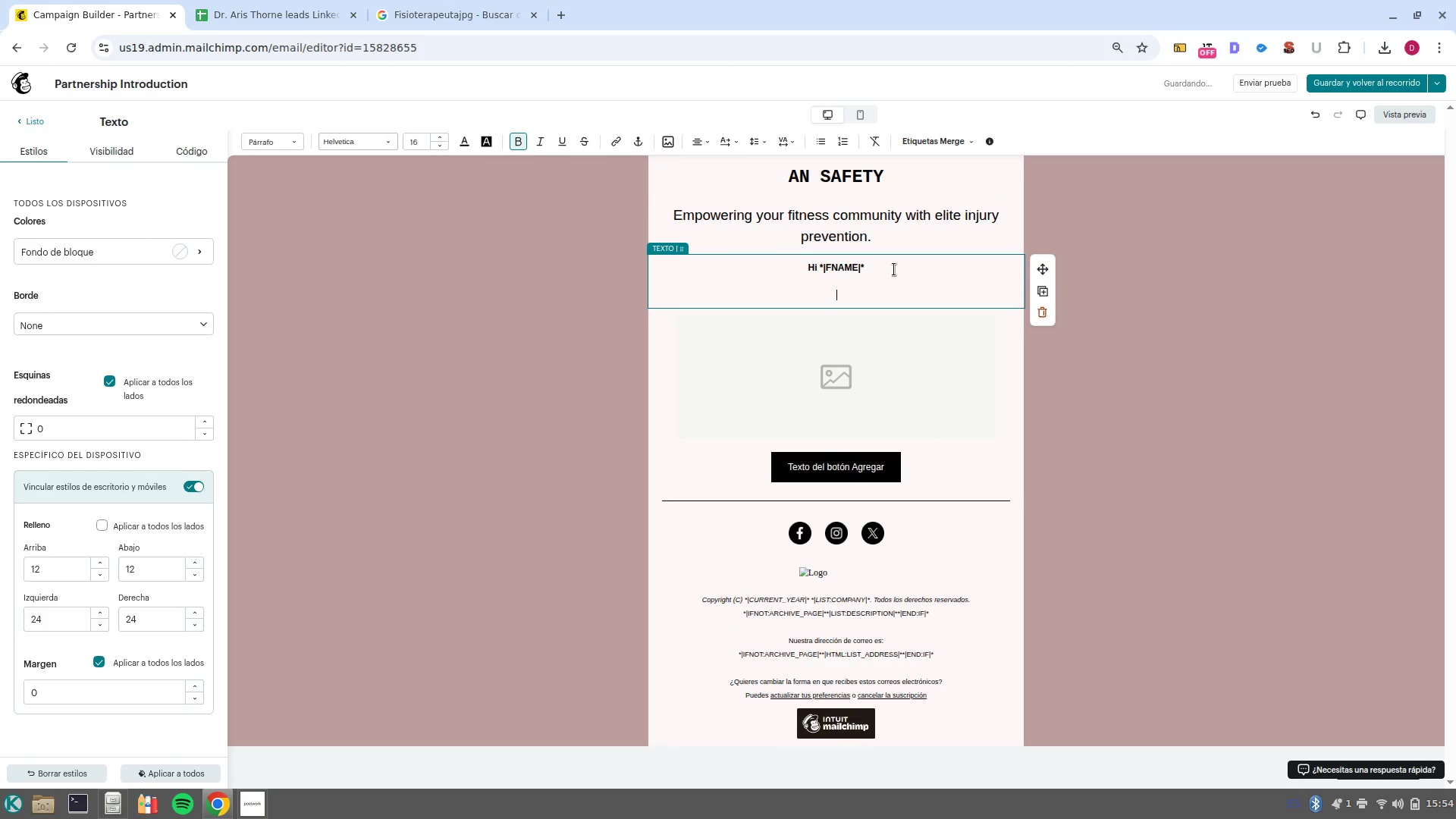 
key(Control+B)
 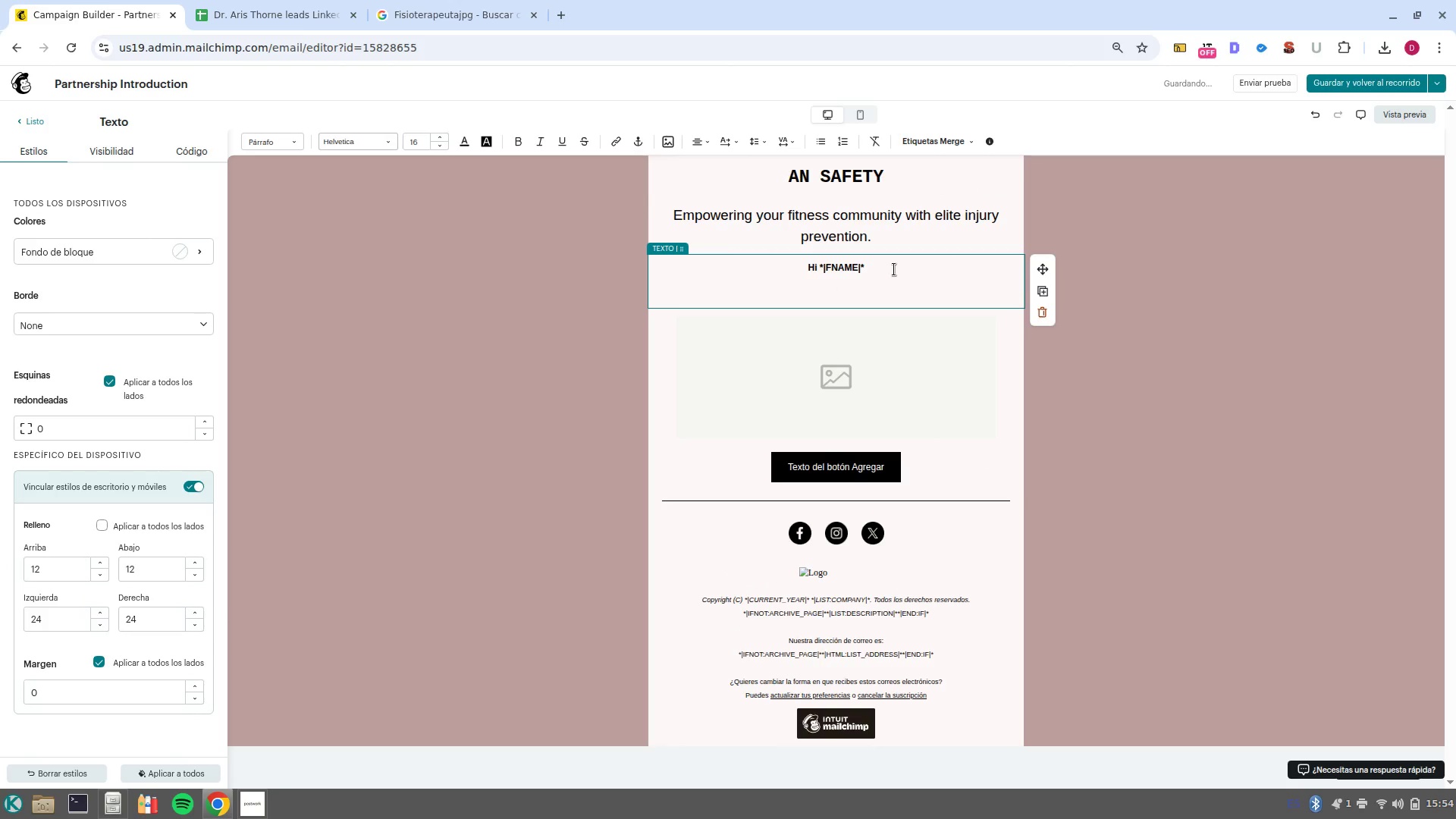 
key(Shift+I)
 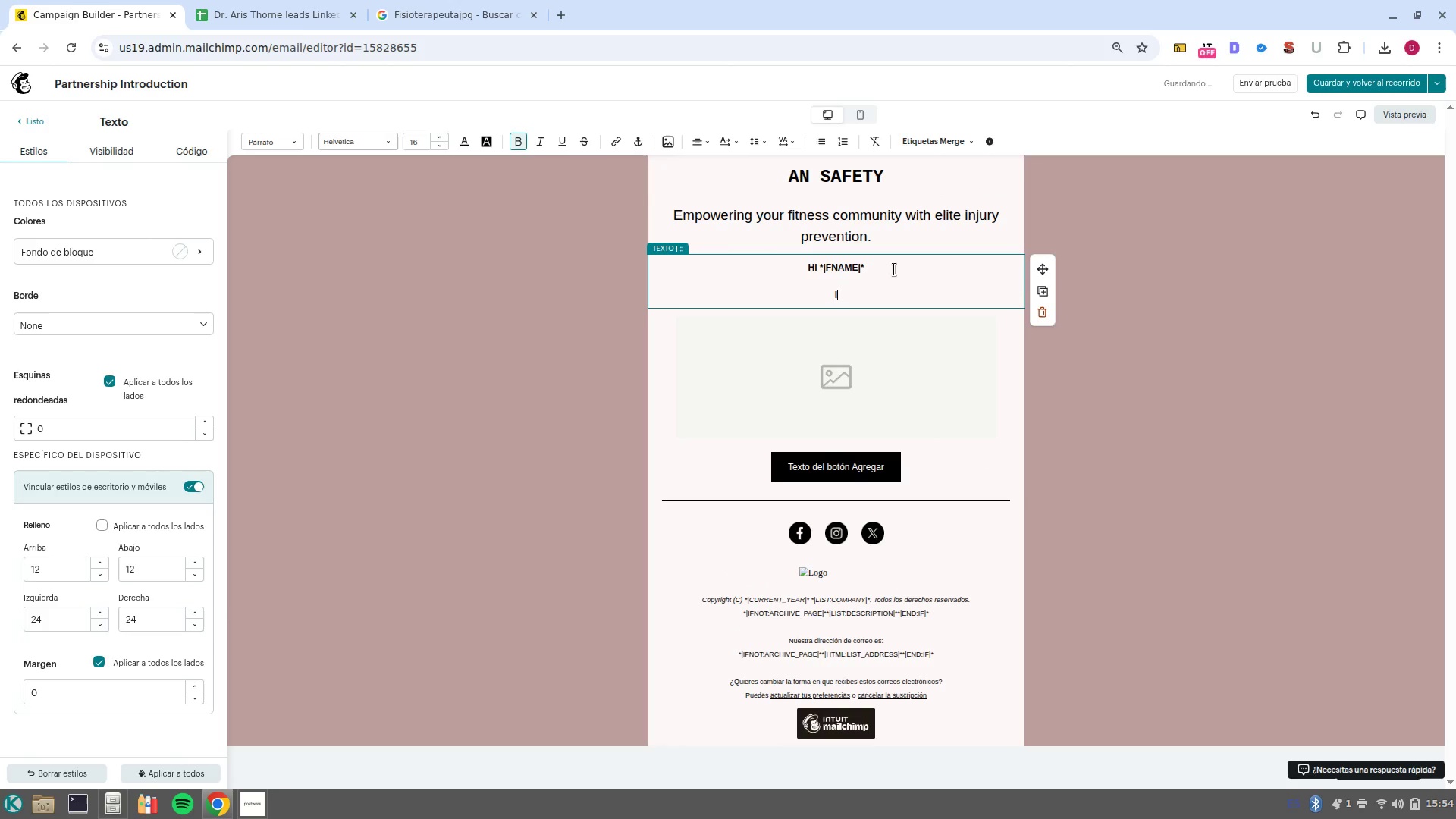 
key(Backspace)
 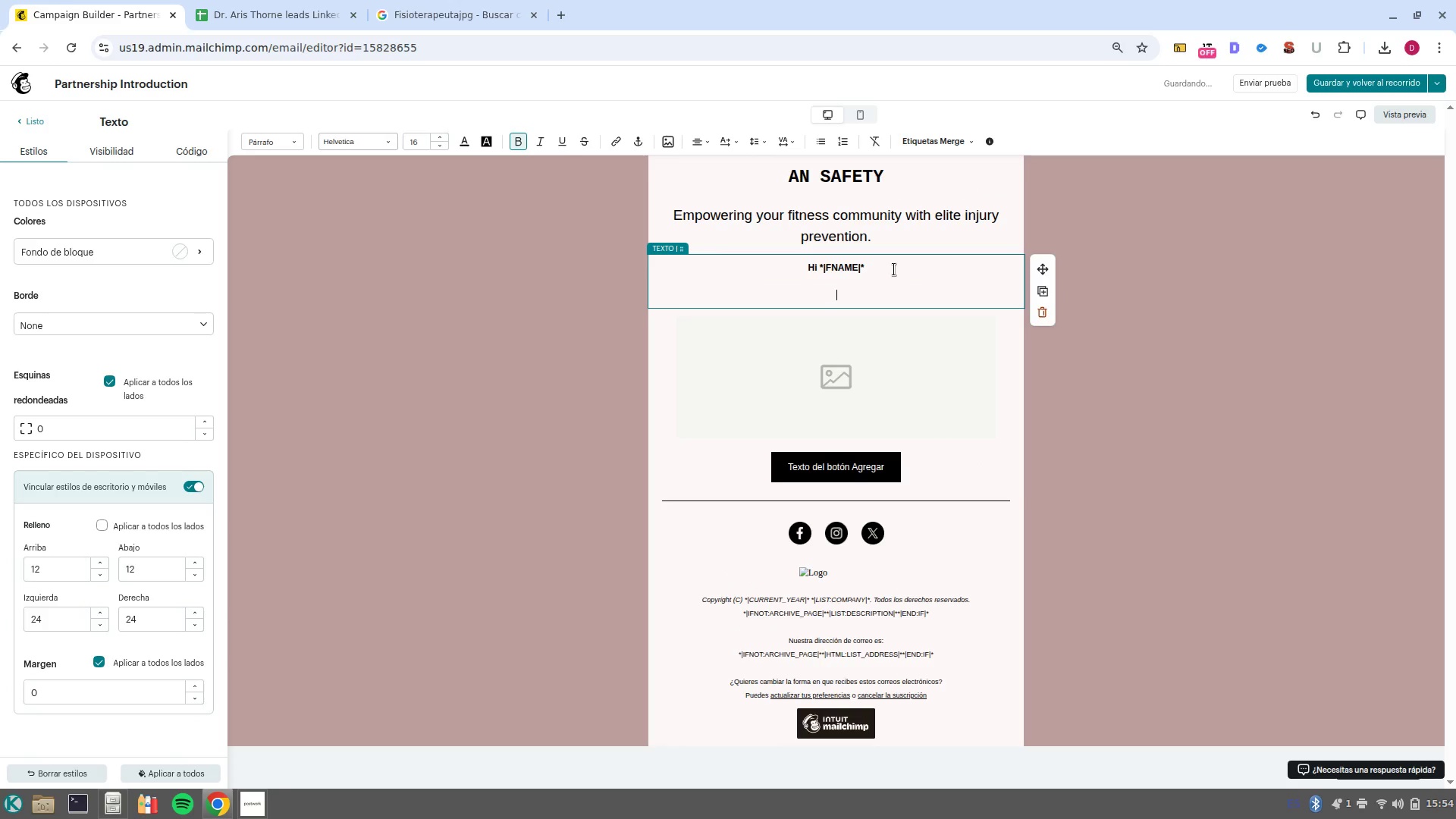 
key(Shift+I)
 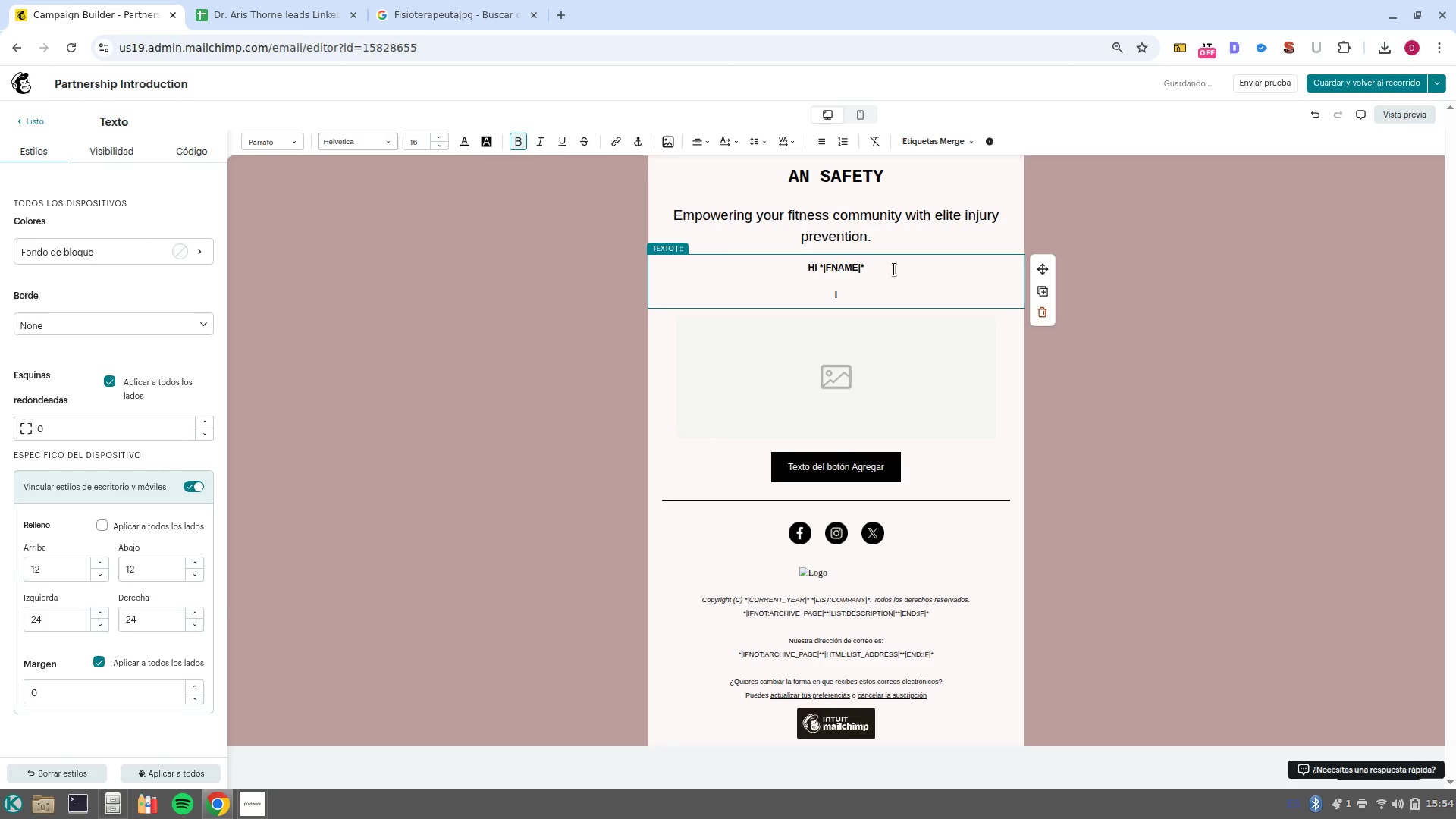 
key(Shift+ArrowLeft)
 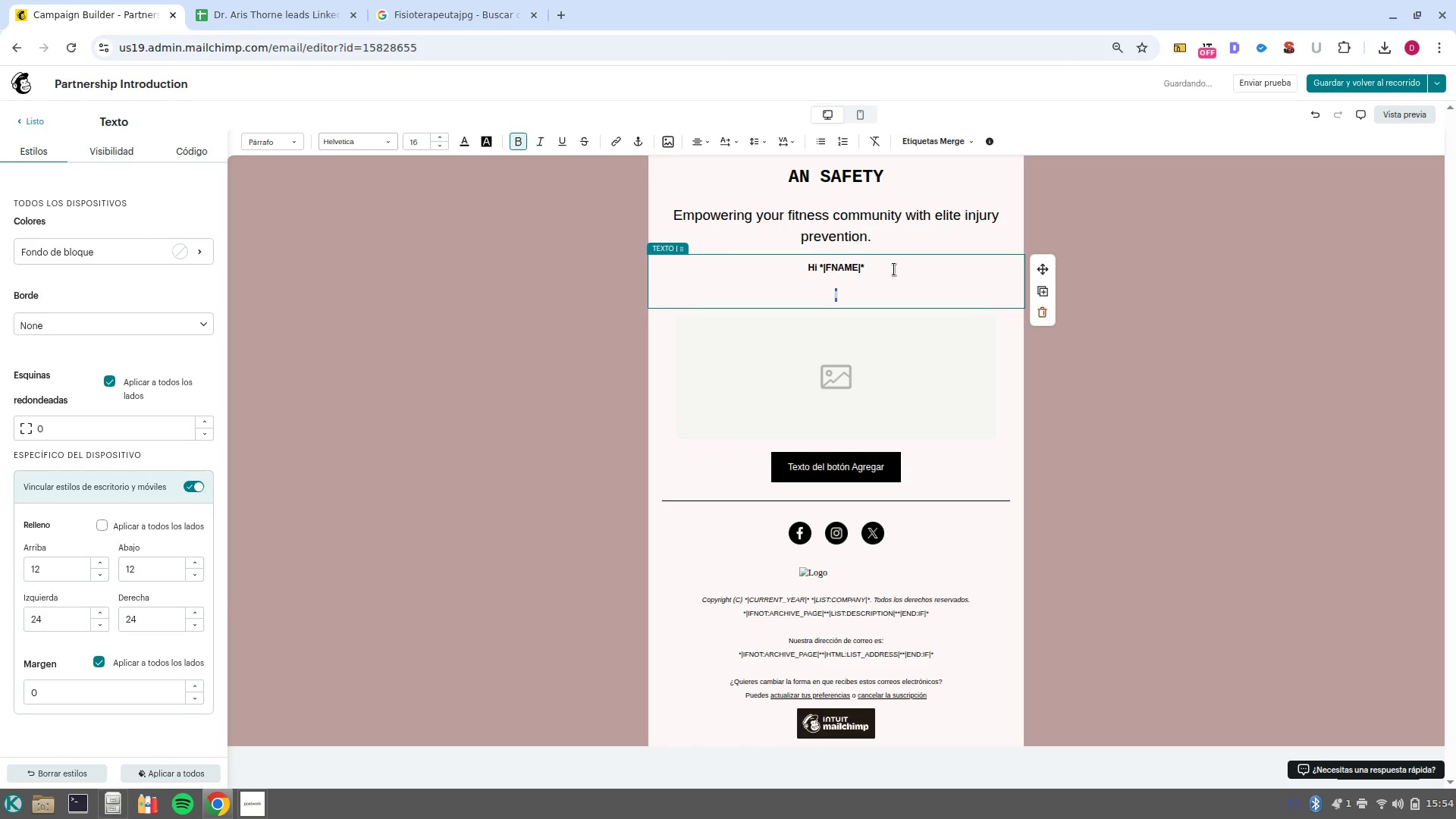 
key(Control+B)
 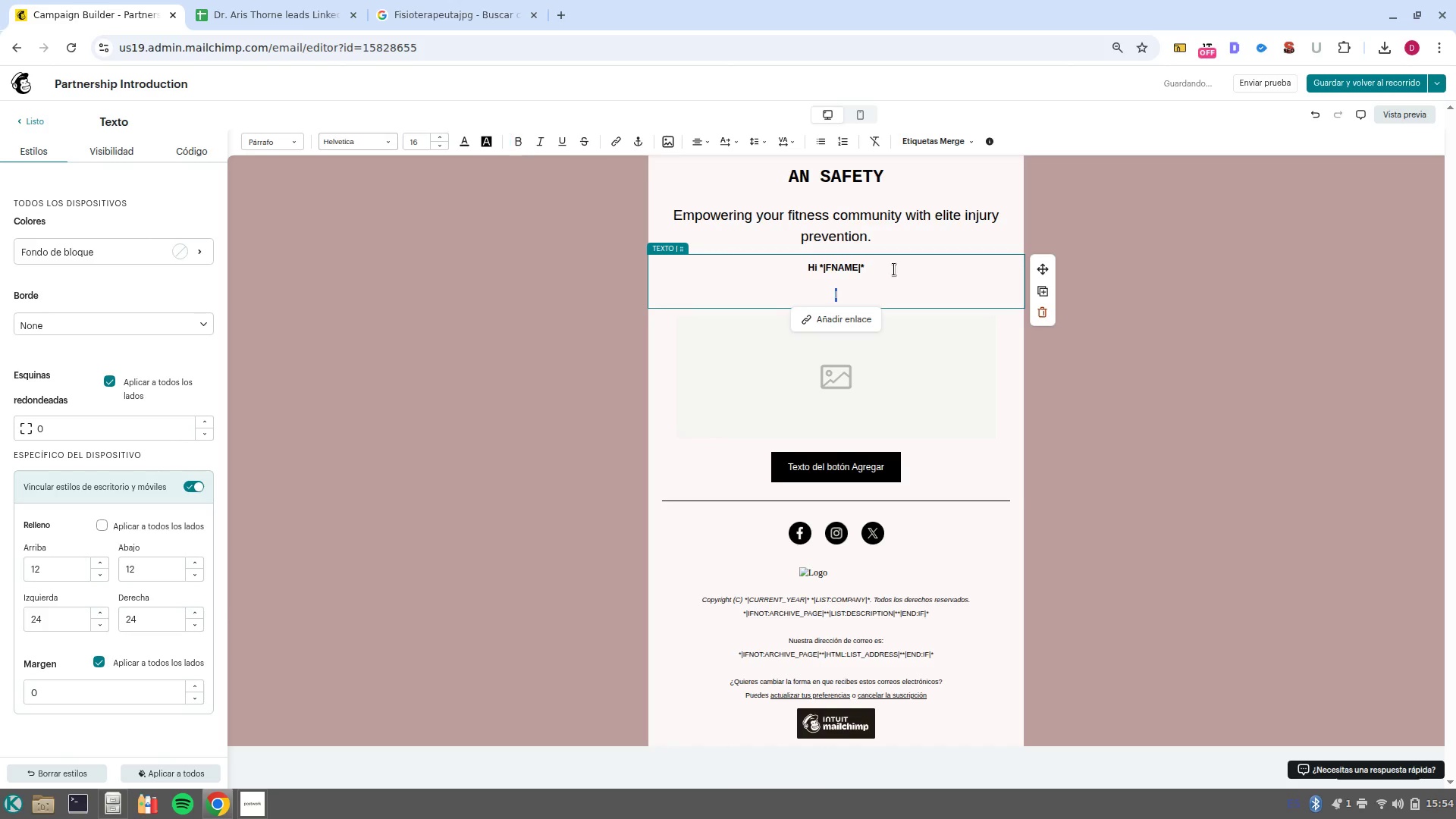 
key(ArrowRight)
 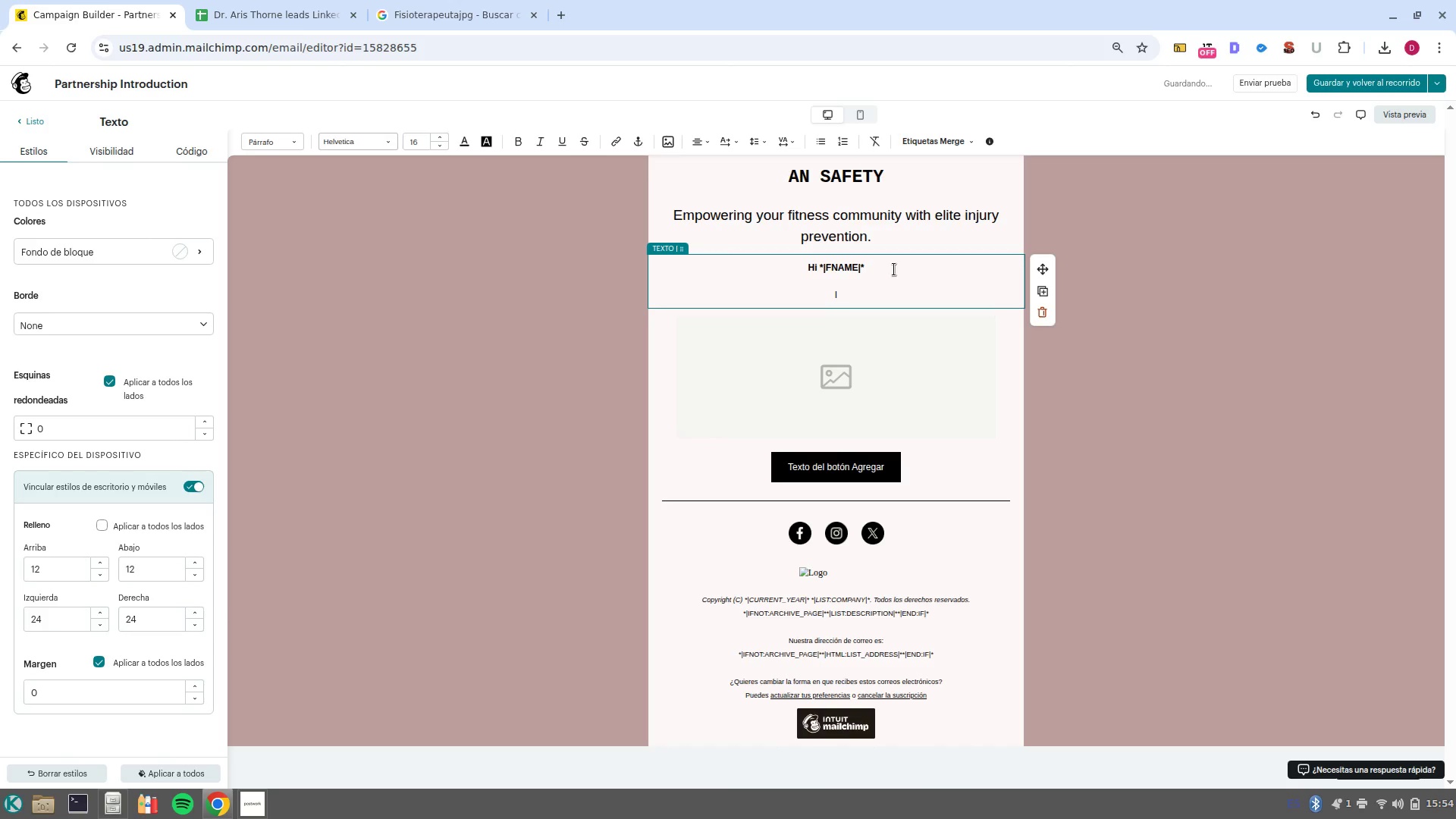 
type(t was a pleasure conneci)
key(Backspace)
type(ting with you. At Peak Performance Physio)
 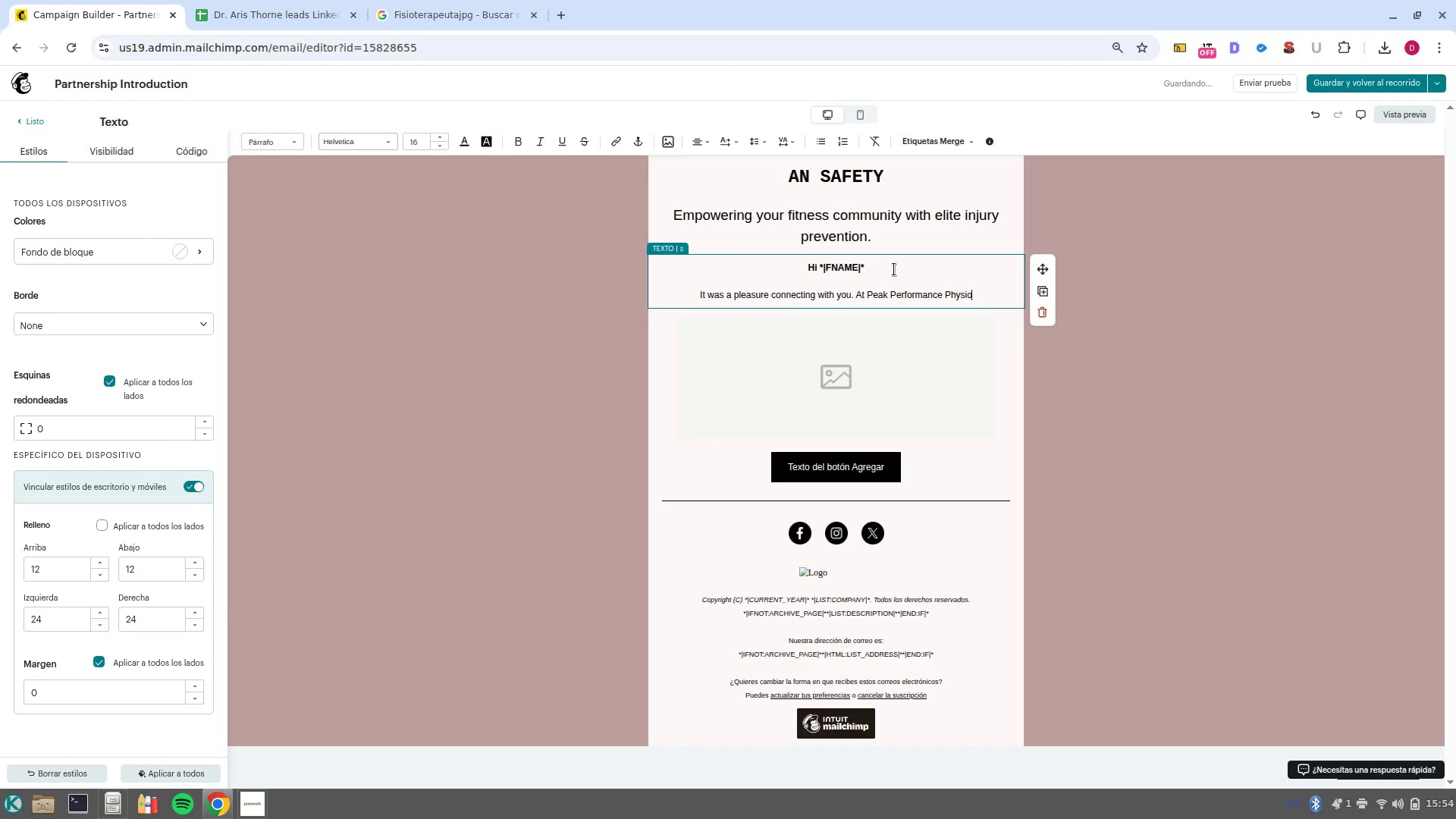 
left_click_drag(start_coordinate=[858, 293], to_coordinate=[986, 290])
 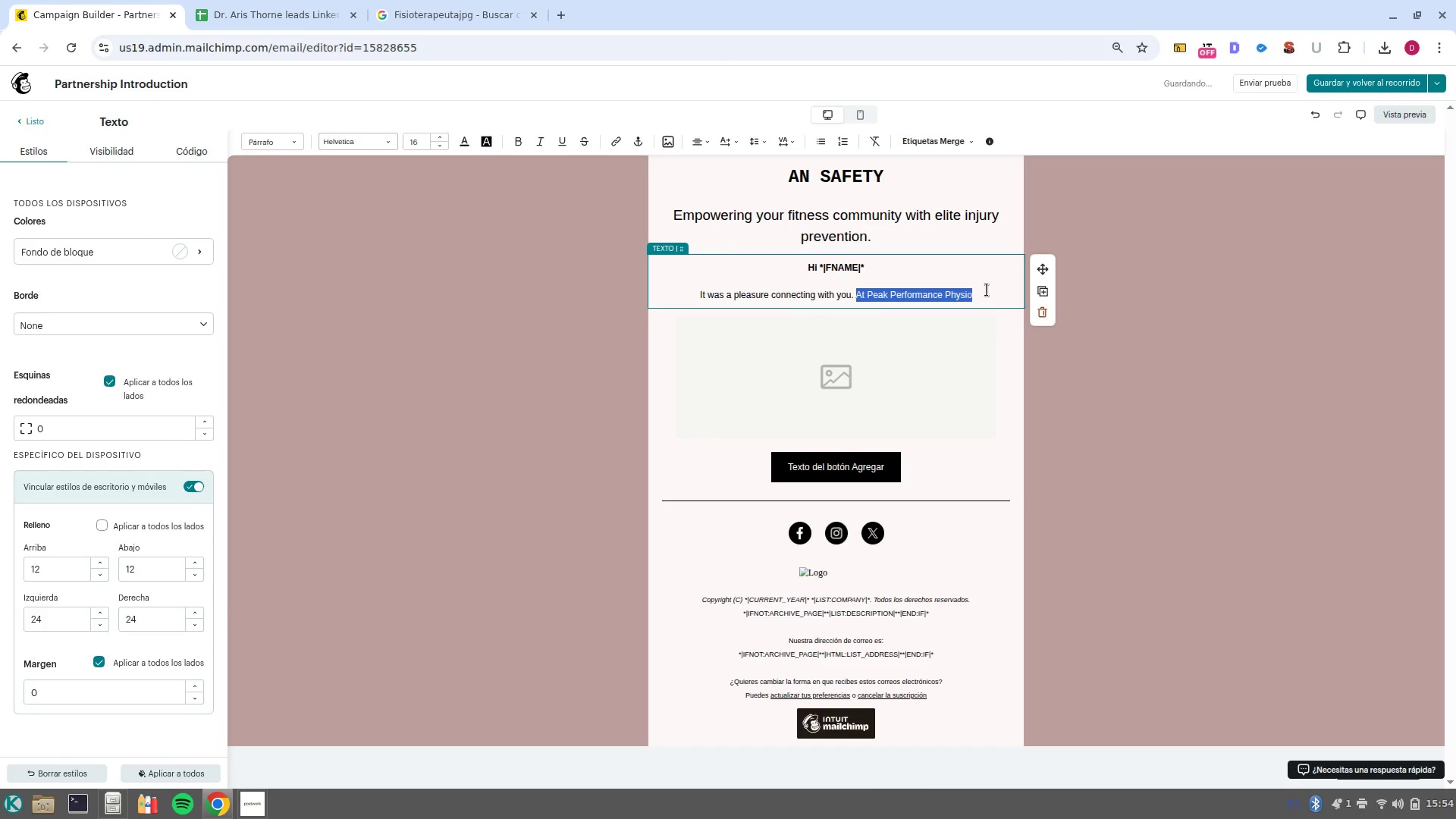 
key(Control+B)
 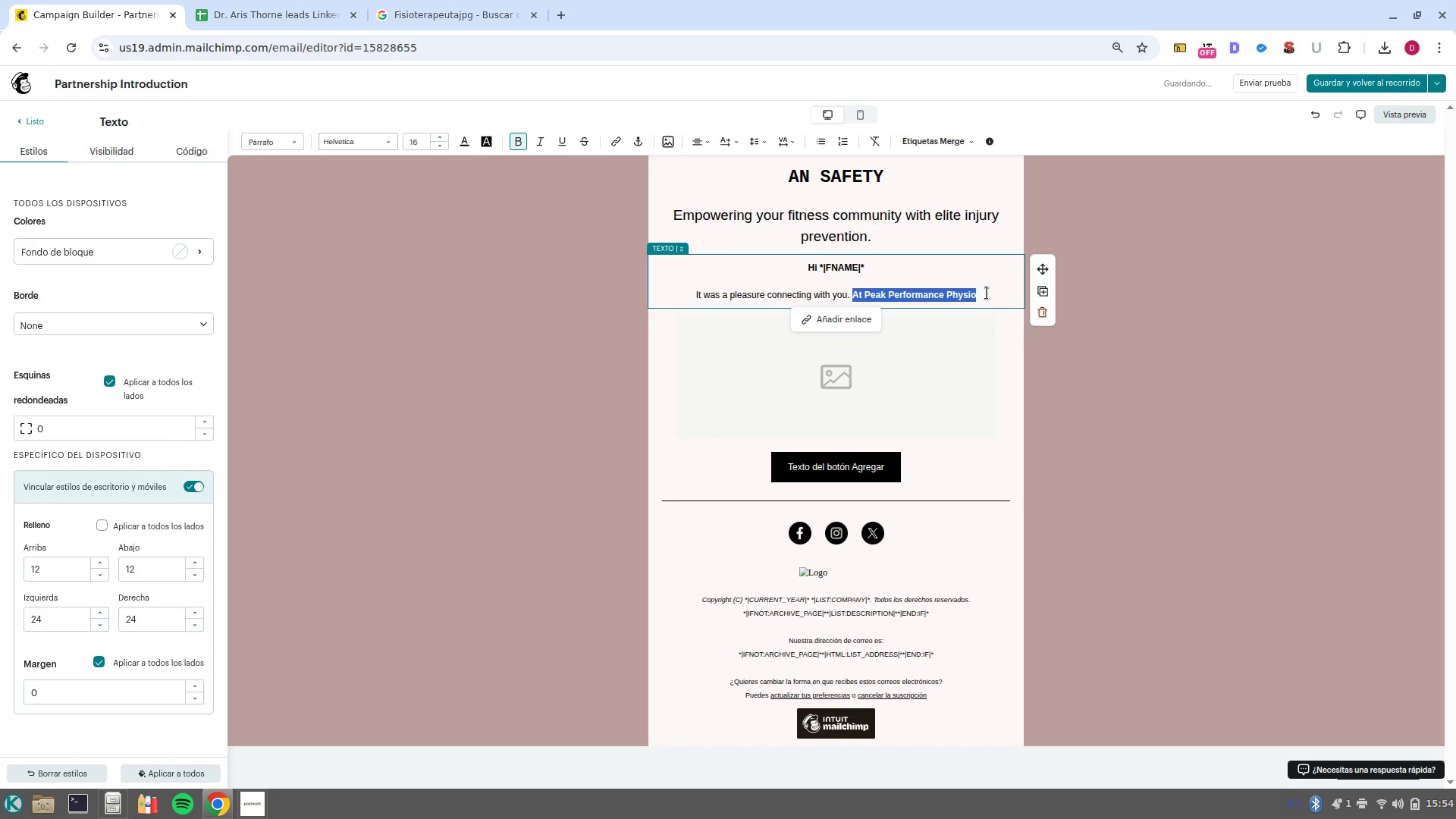 
left_click([987, 293])
 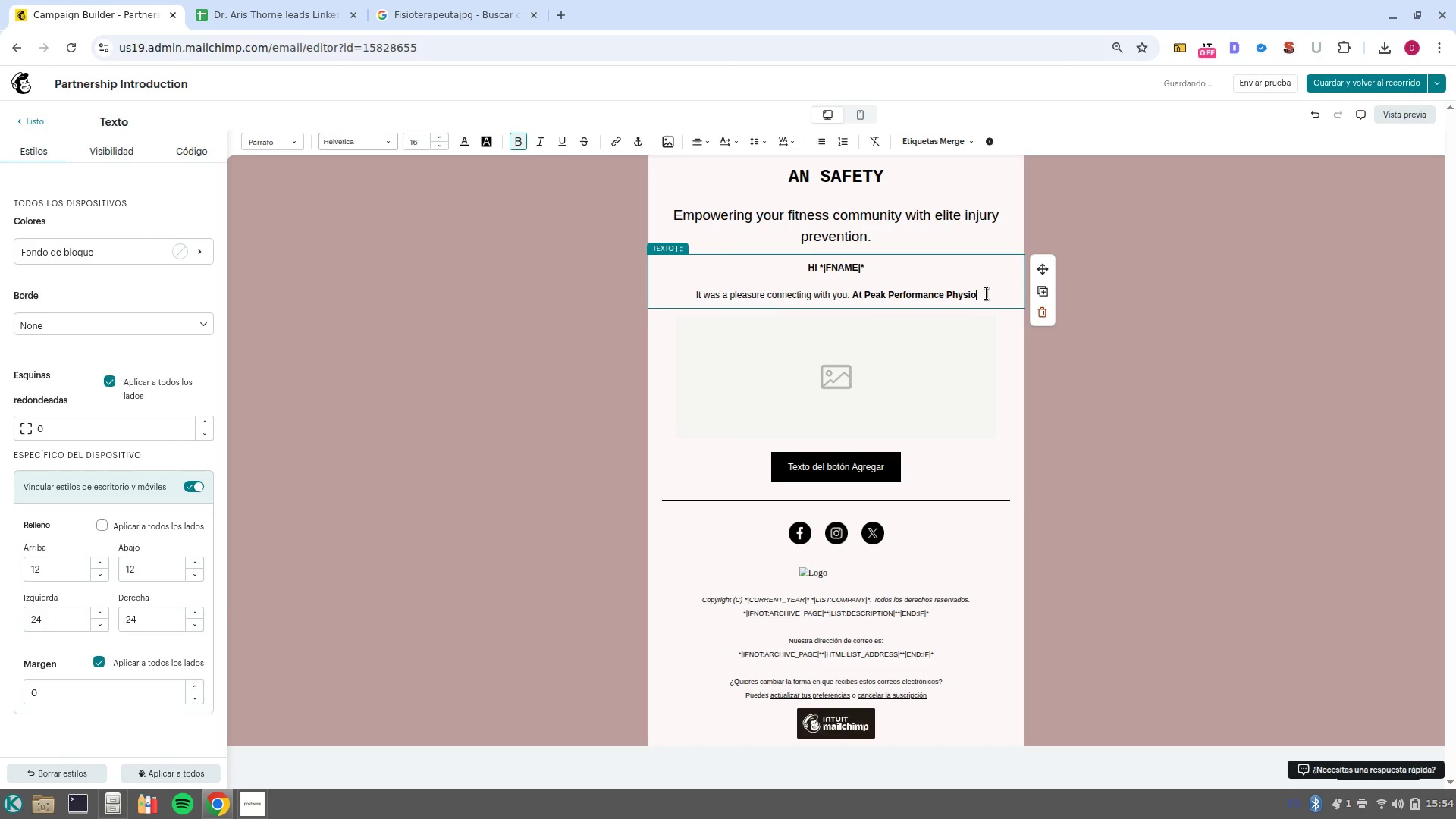 
key(Comma)
 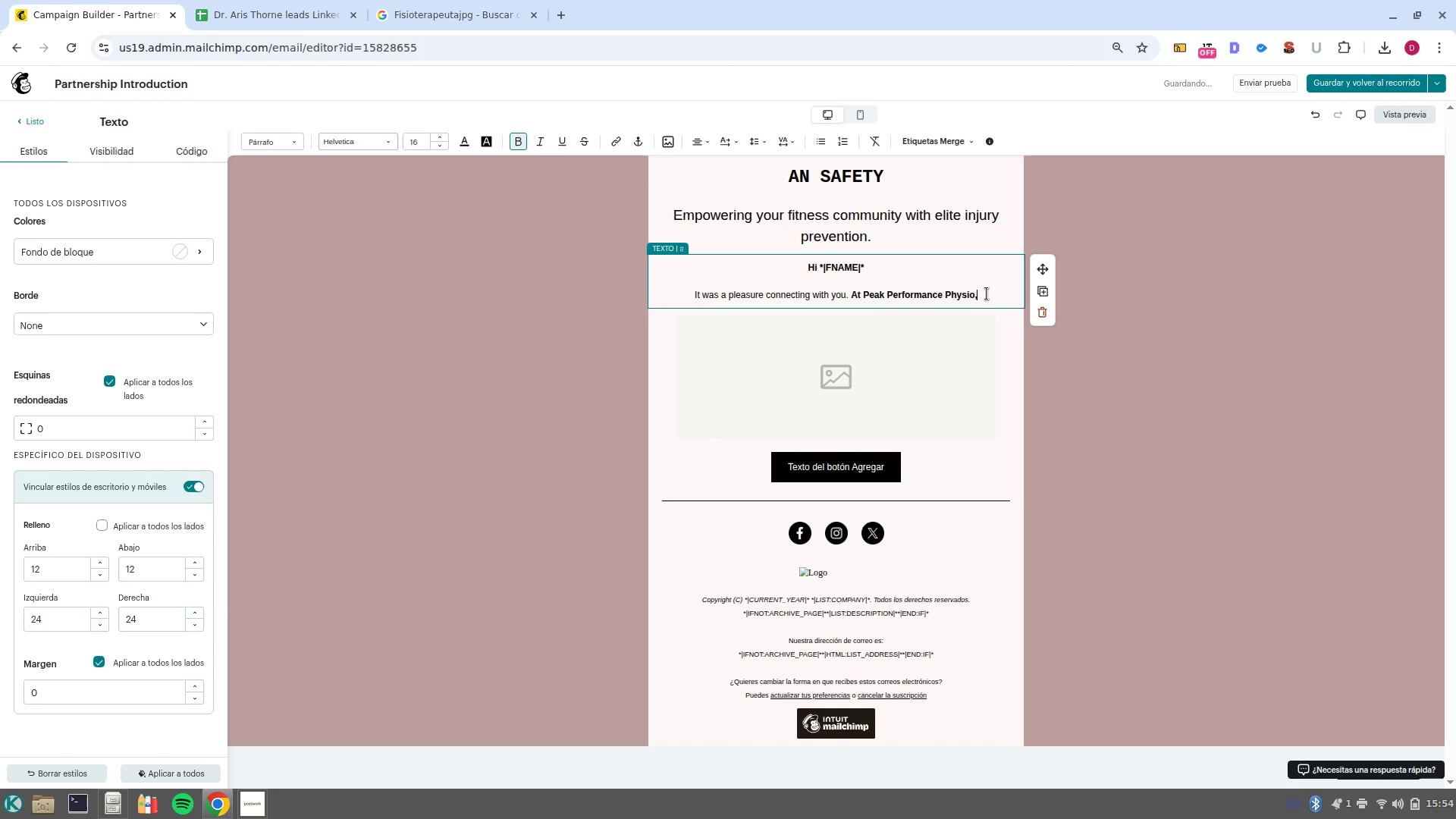 
key(Space)
 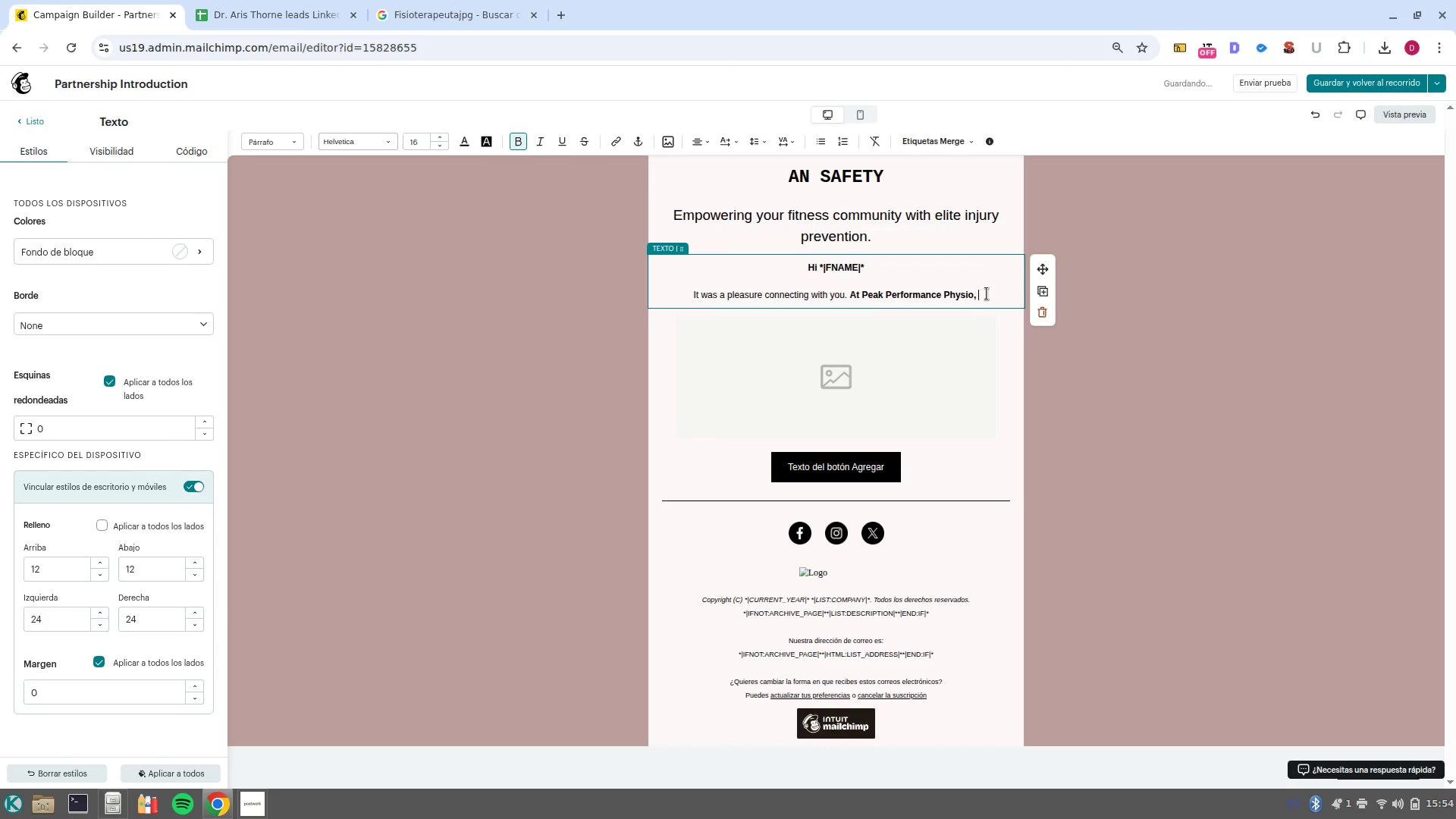 
key(Control+B)
 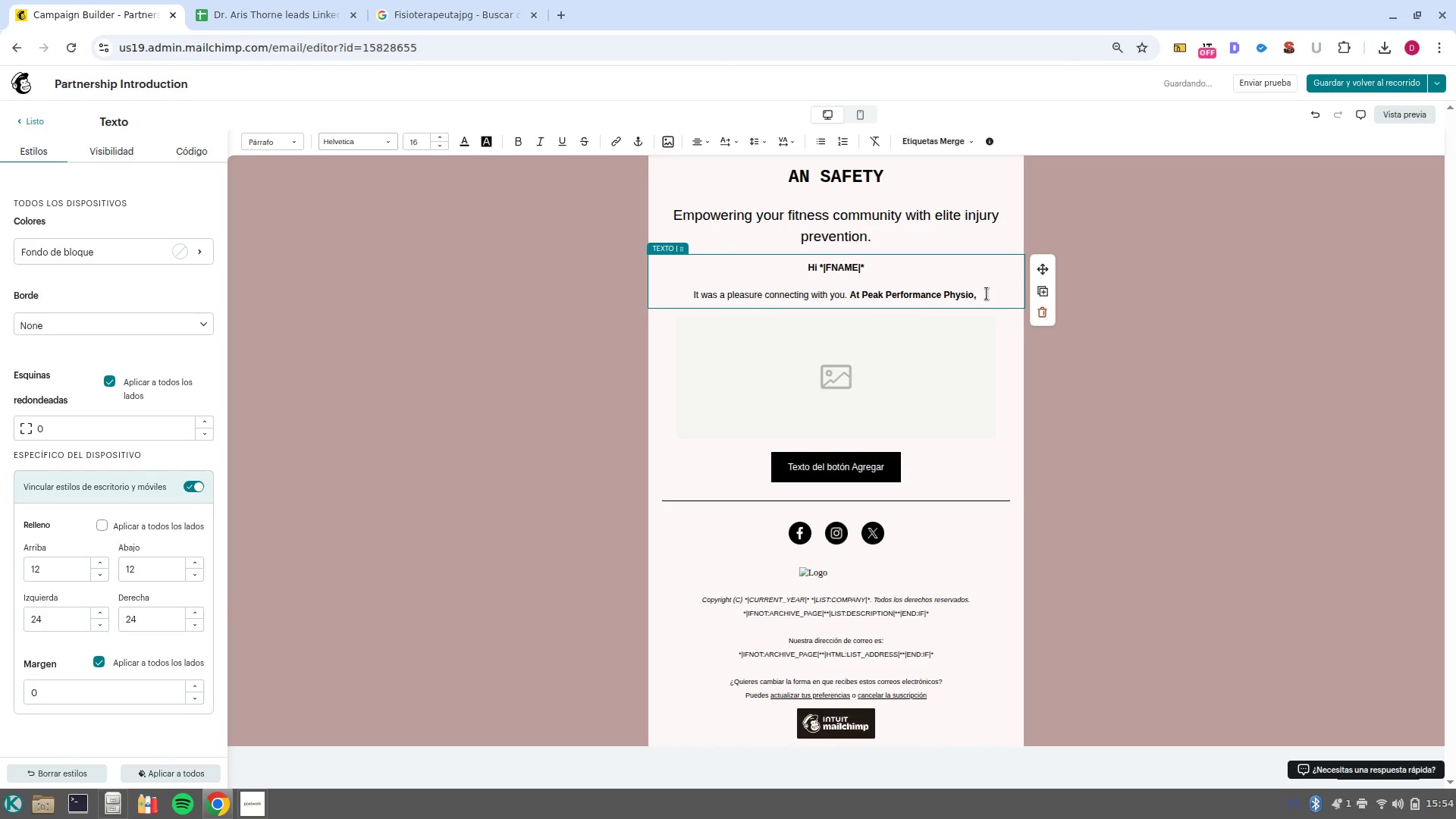 
type( we are dedicated to helping local fitness communities like)
 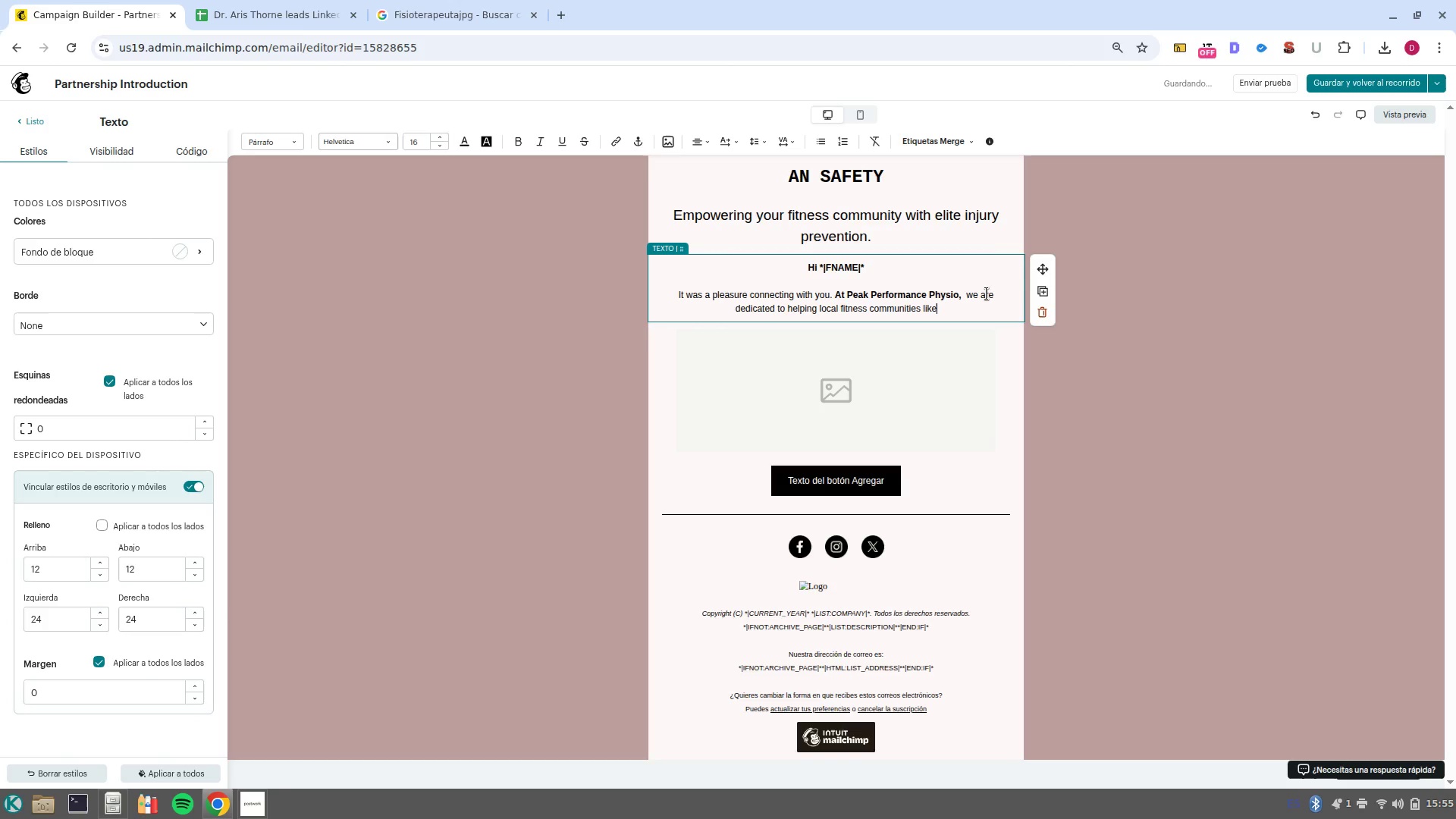 
key(Space)
 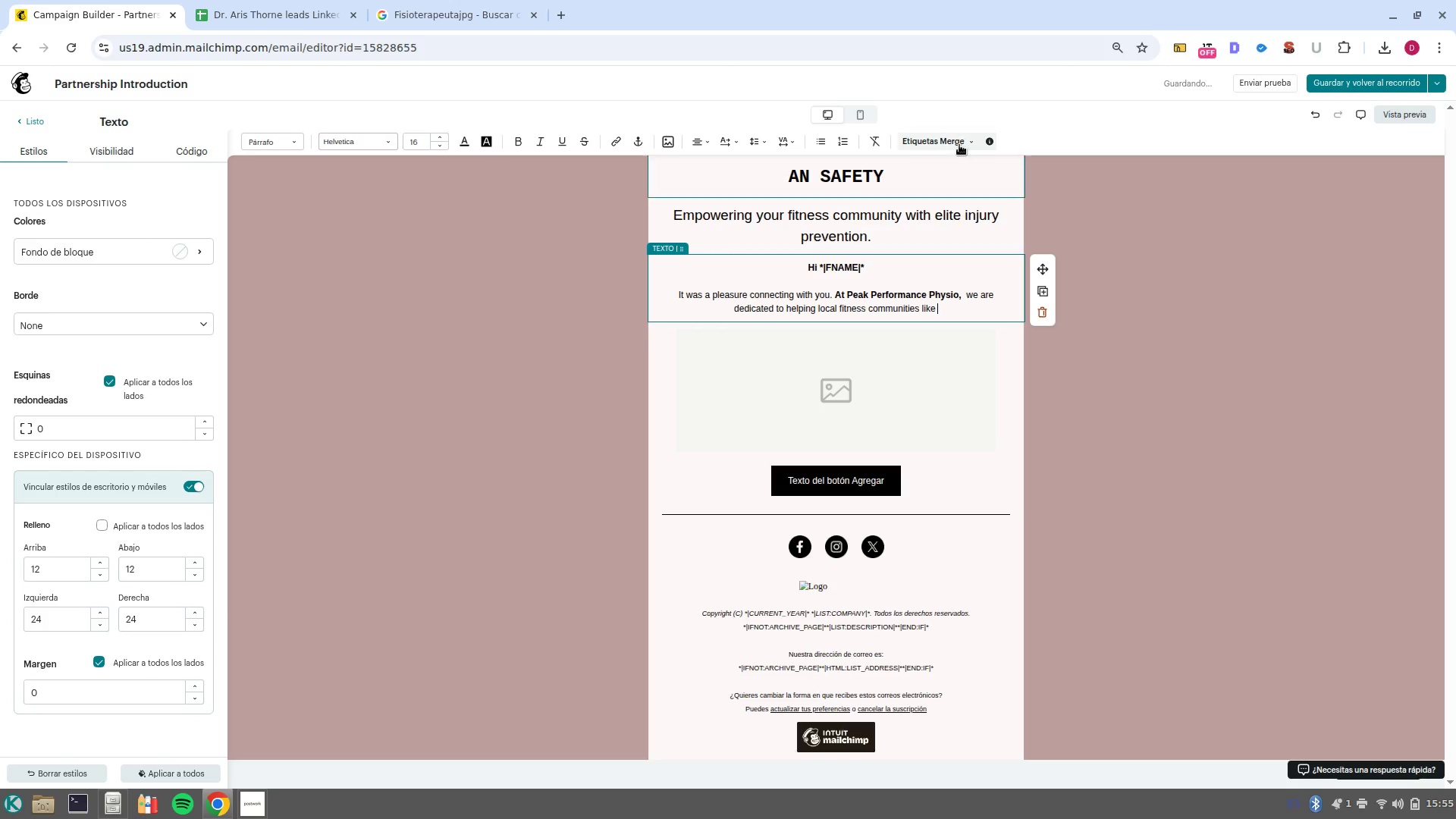 
left_click([959, 145])
 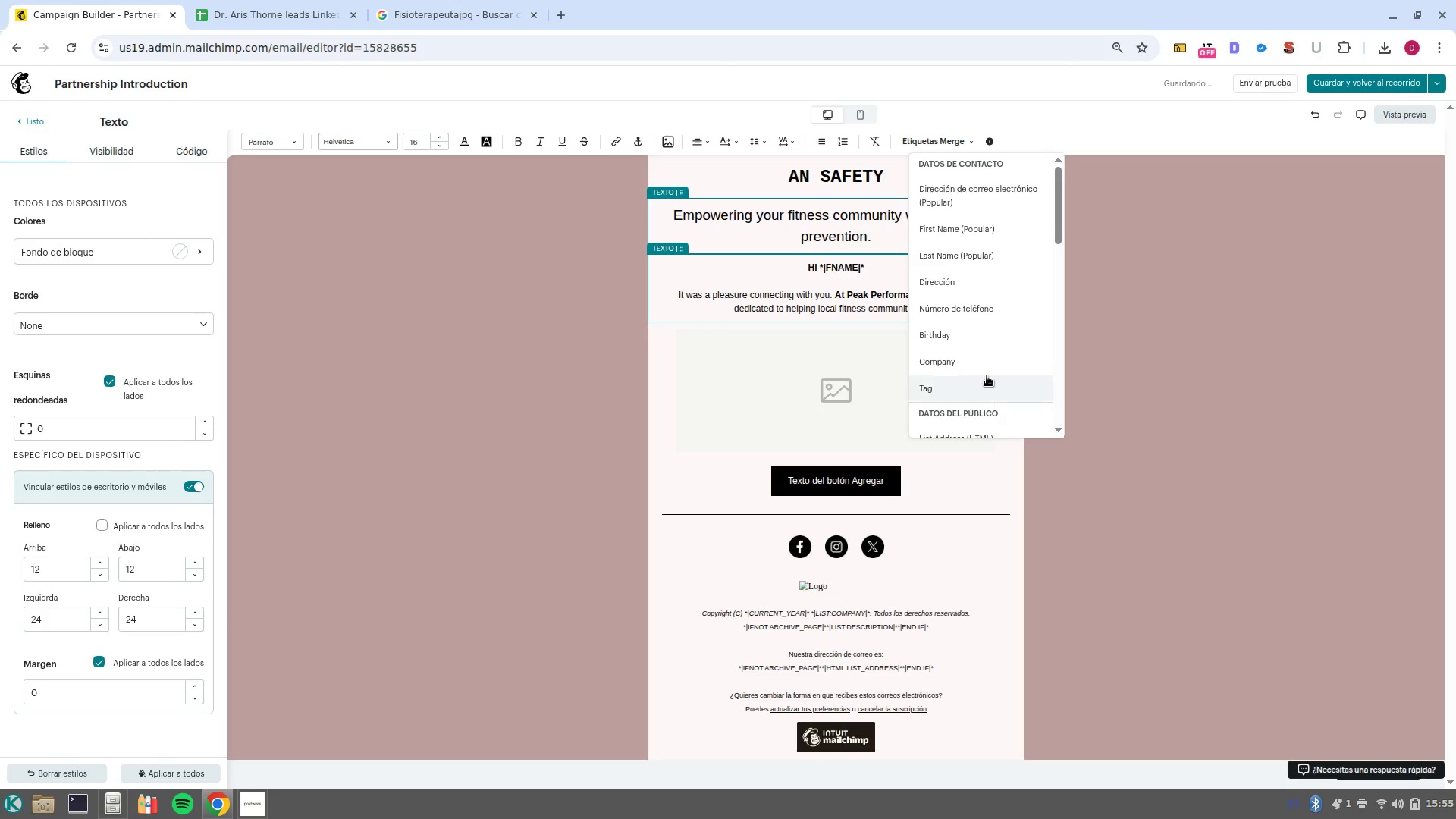 
left_click([988, 364])
 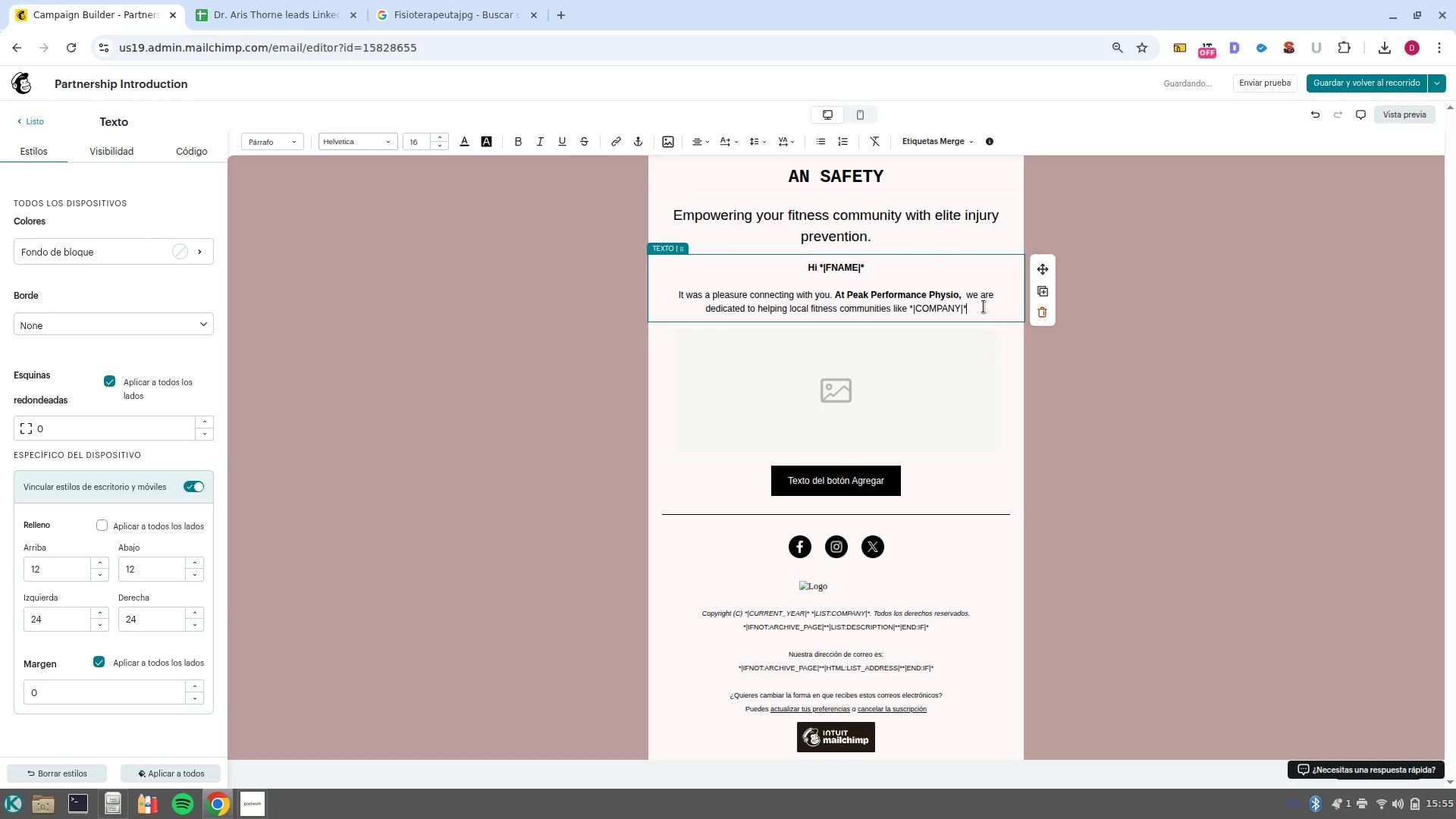 
key(Space)
 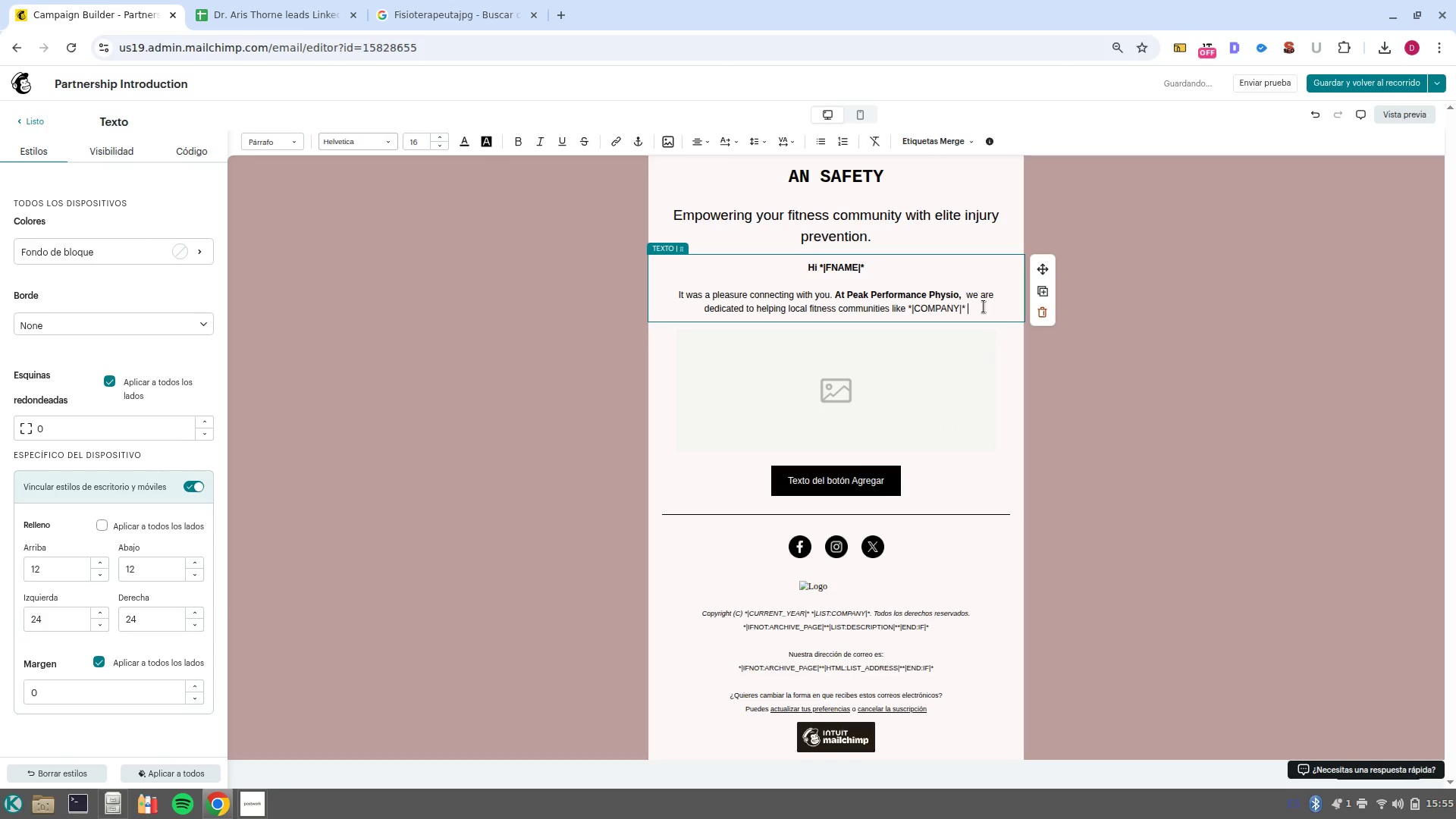 
type(Stay )
key(Backspace)
key(Backspace)
key(Backspace)
key(Backspace)
key(Backspace)
type(stay strong and injury free. )
 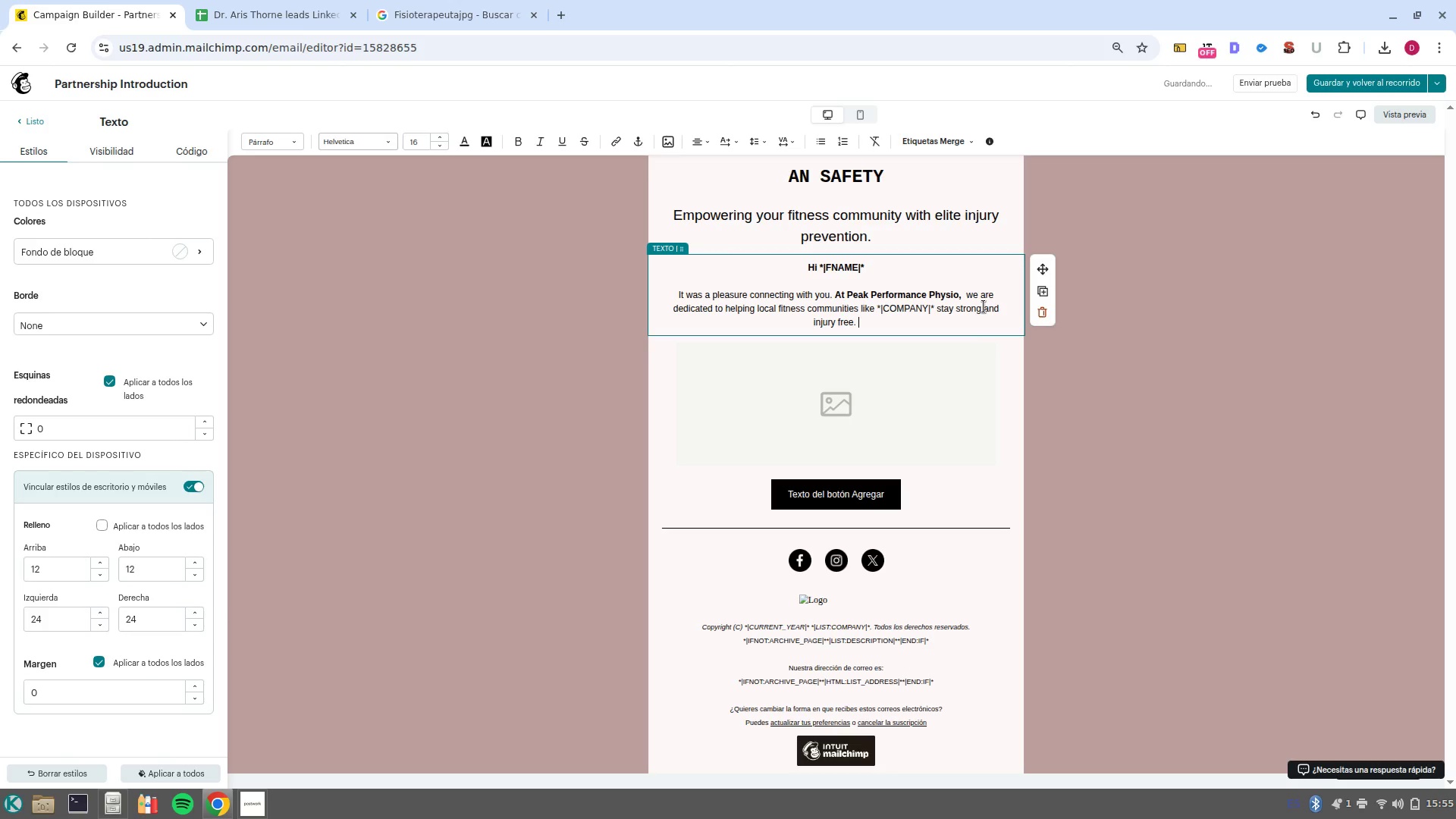 
key(Enter)
 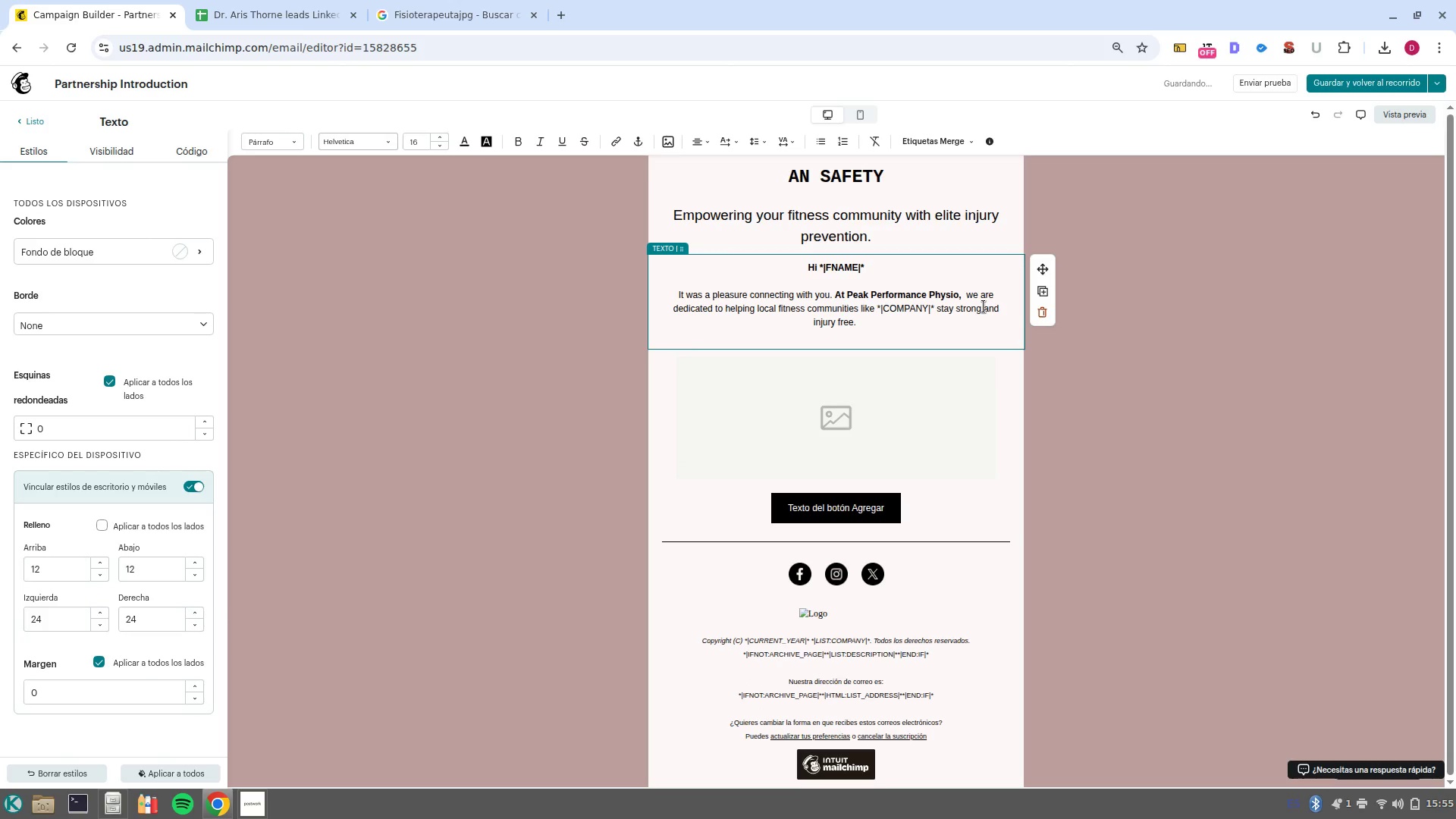 
key(Enter)
 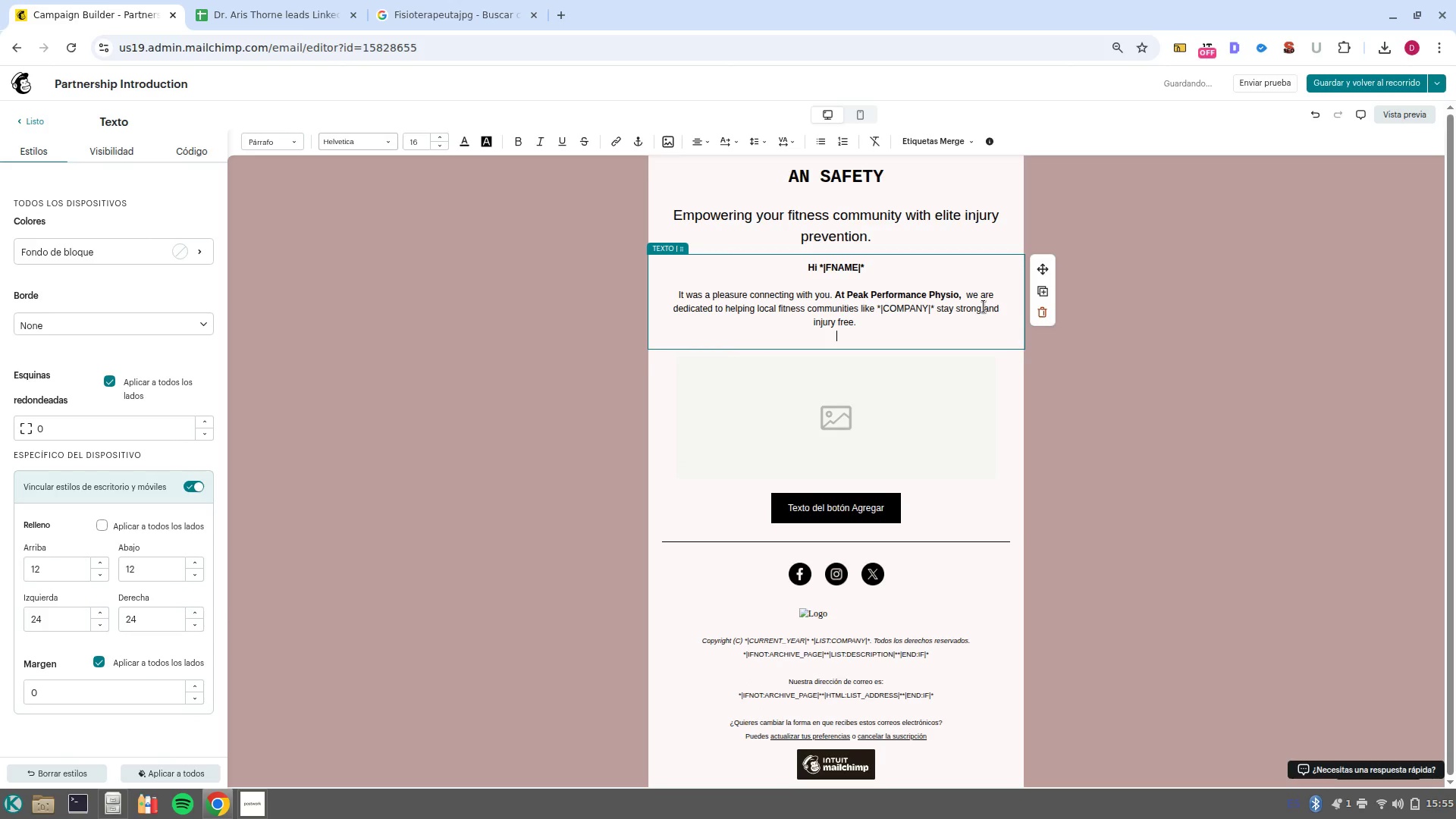 
type(I-m exited to discuss how our free)
 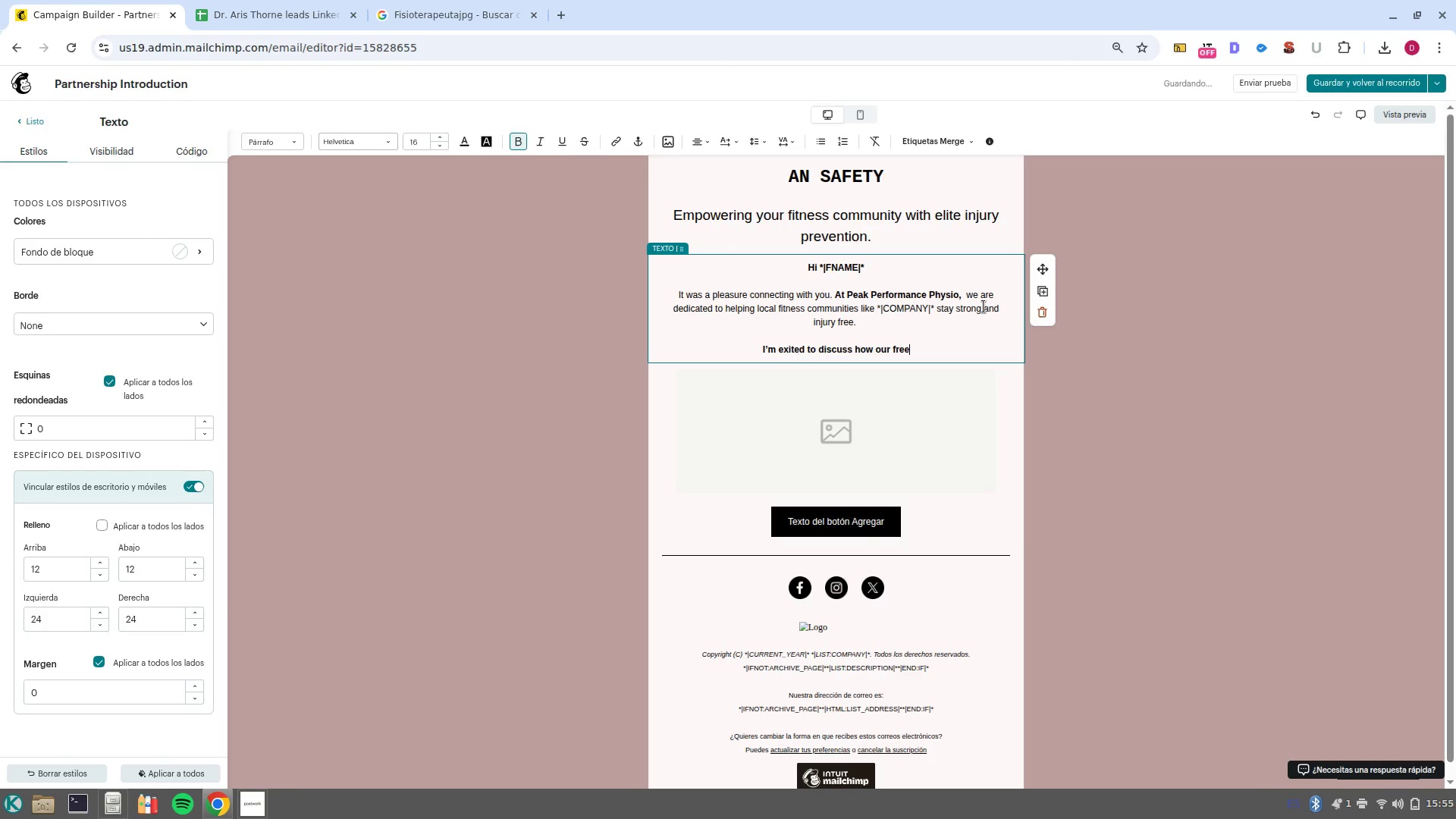 
key(Control+ArrowLeft)
 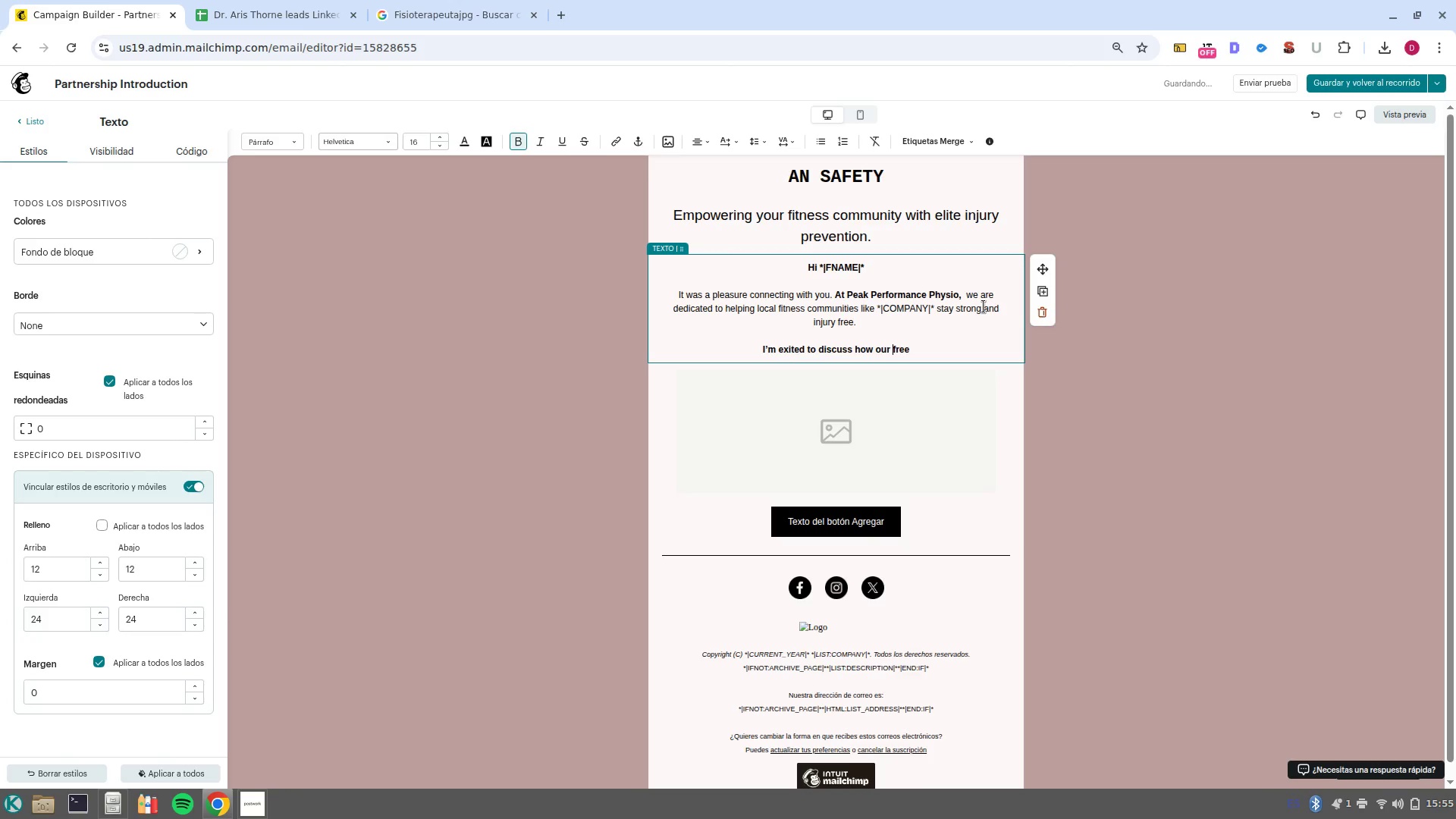 
key(ArrowRight)
 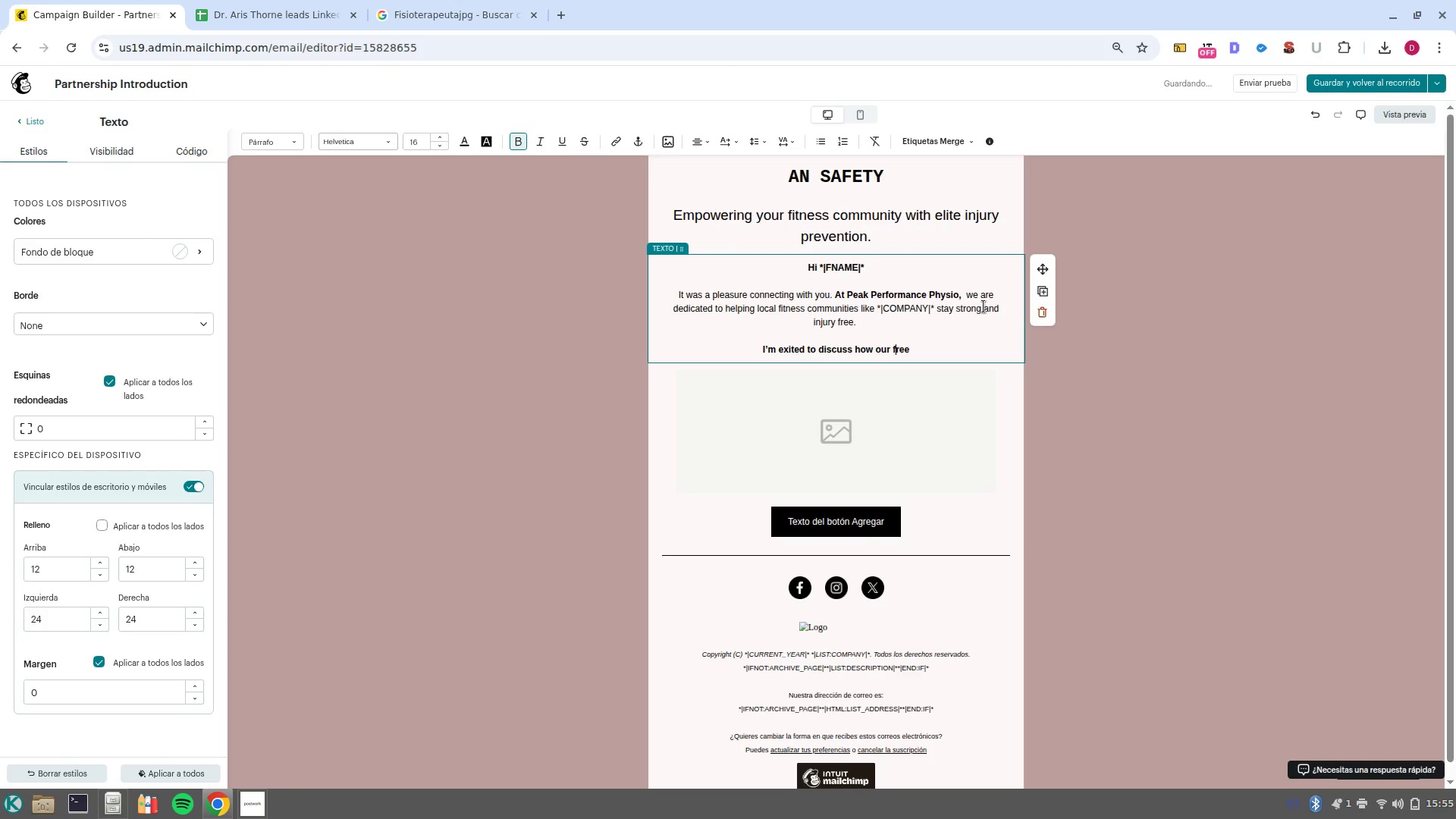 
key(Backspace)
 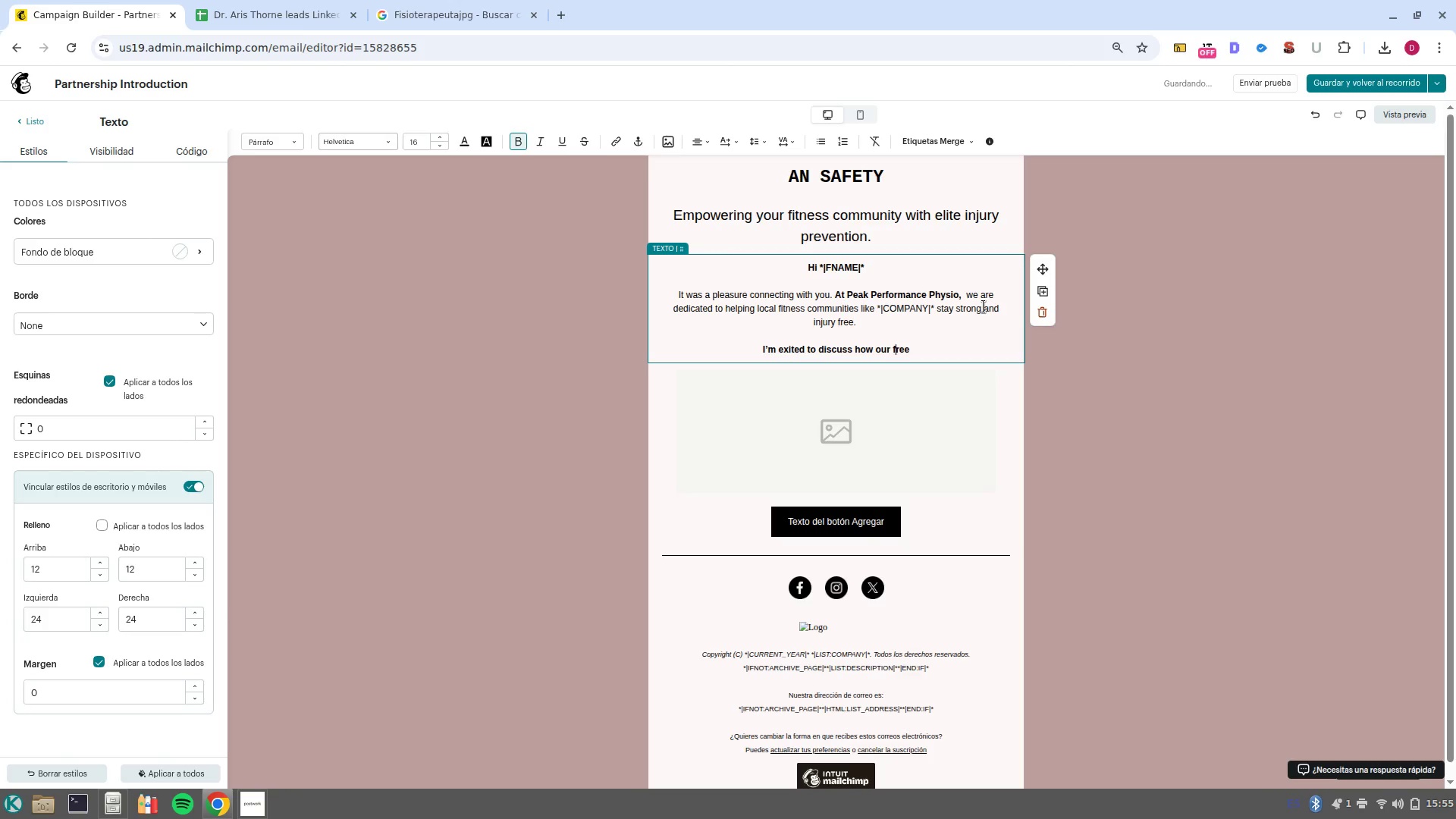 
key(Shift+F)
 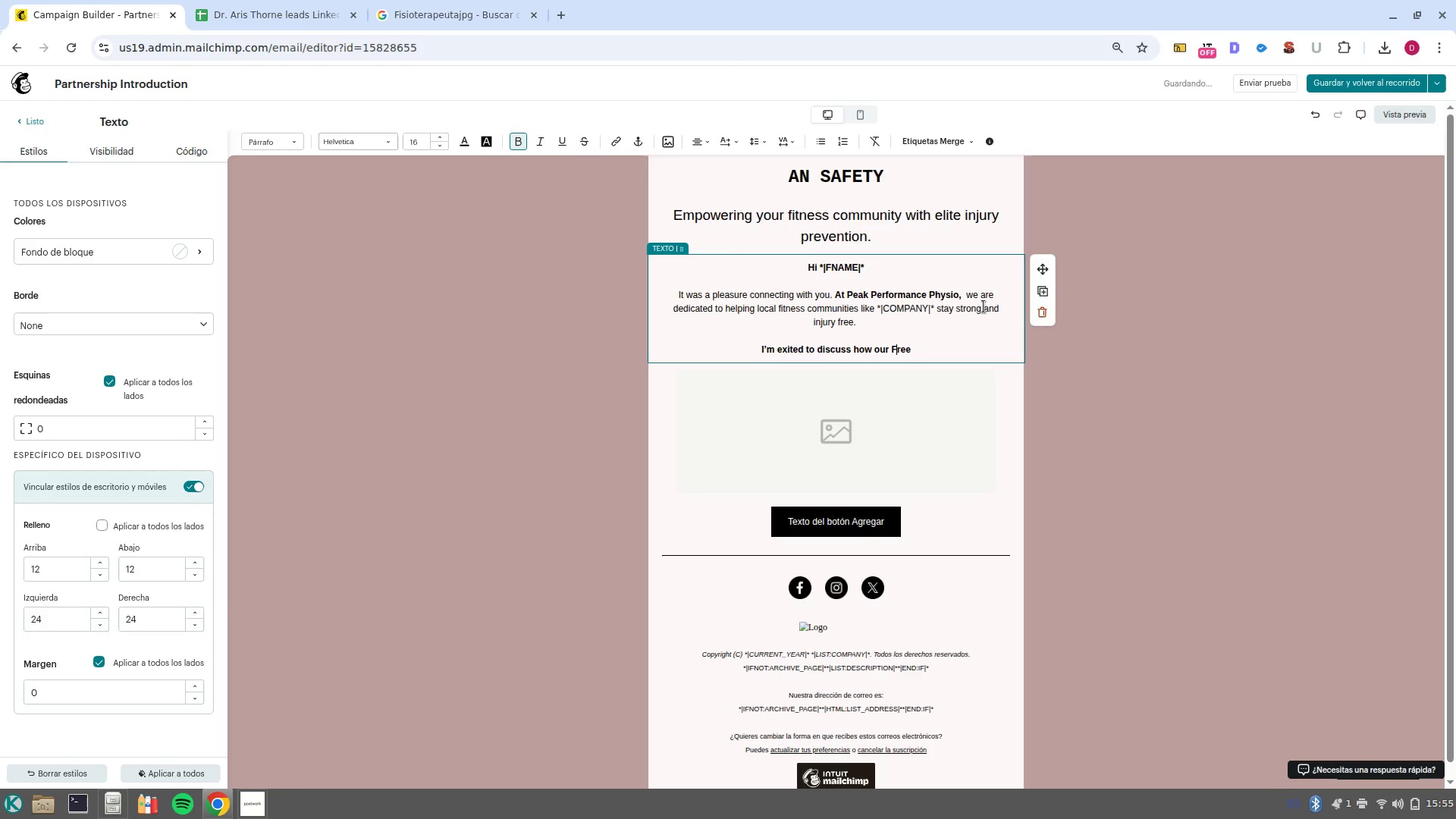 
key(Control+ArrowRight)
 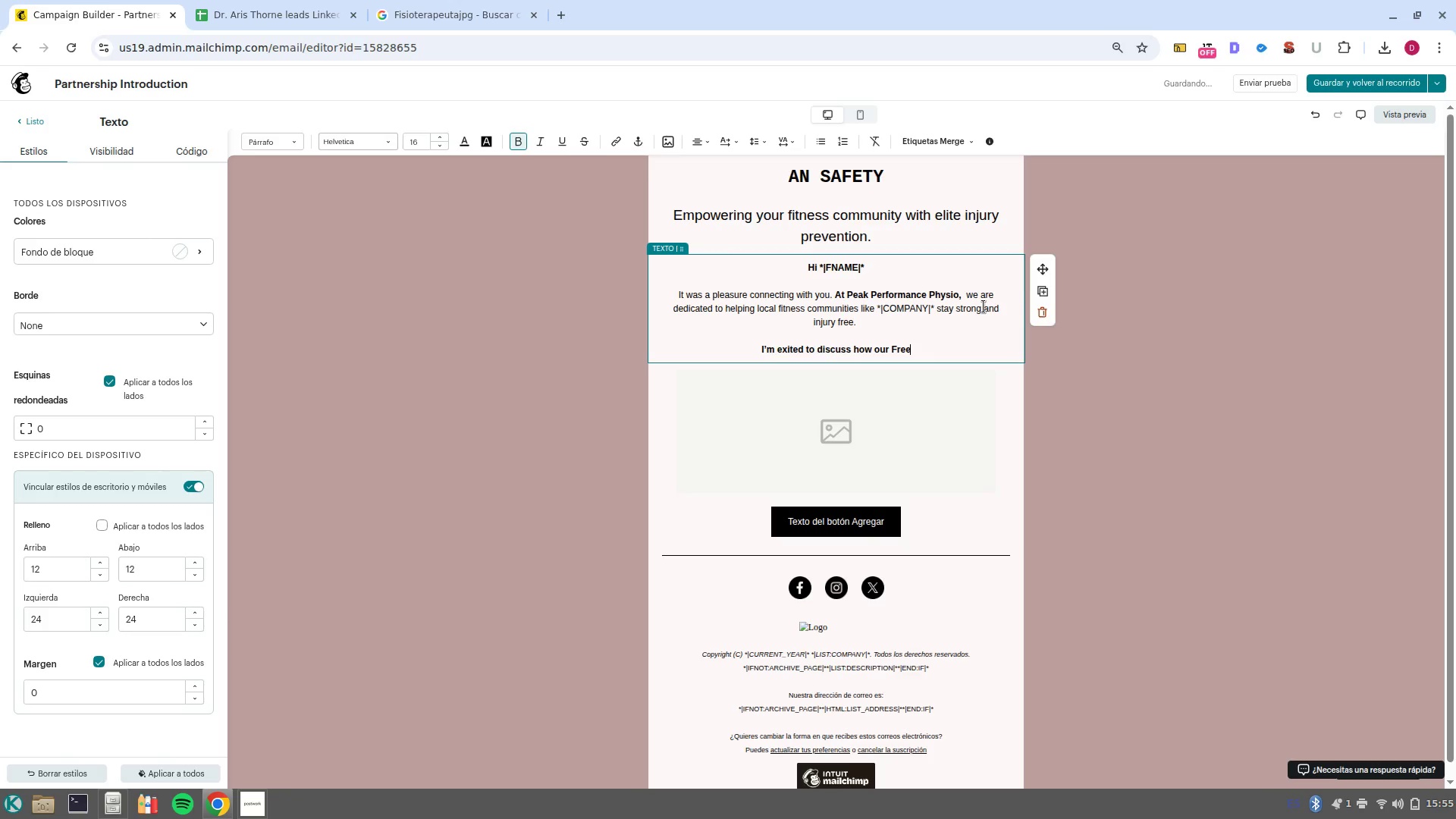 
type( Injury)
 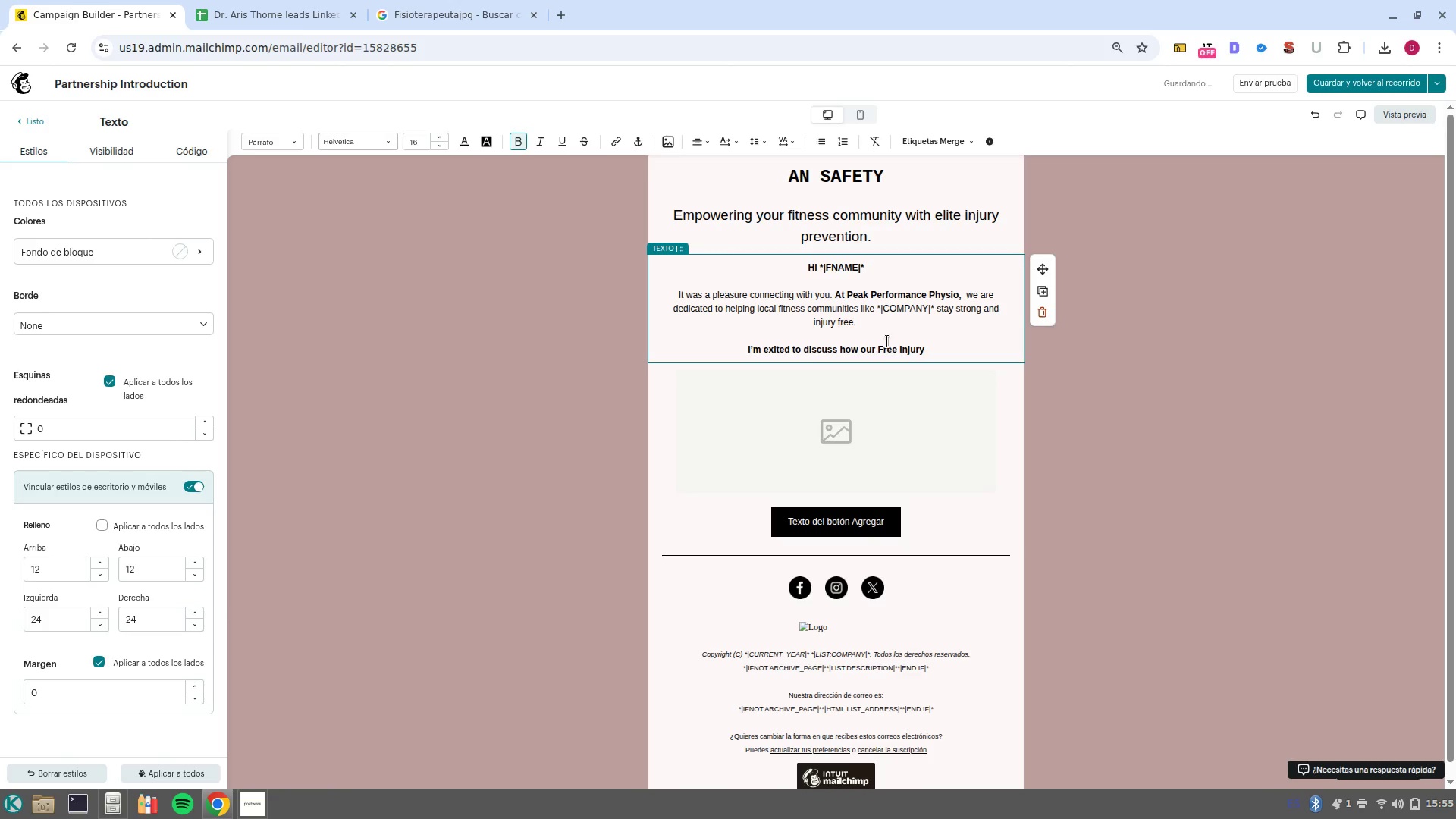 
left_click_drag(start_coordinate=[877, 349], to_coordinate=[729, 349])
 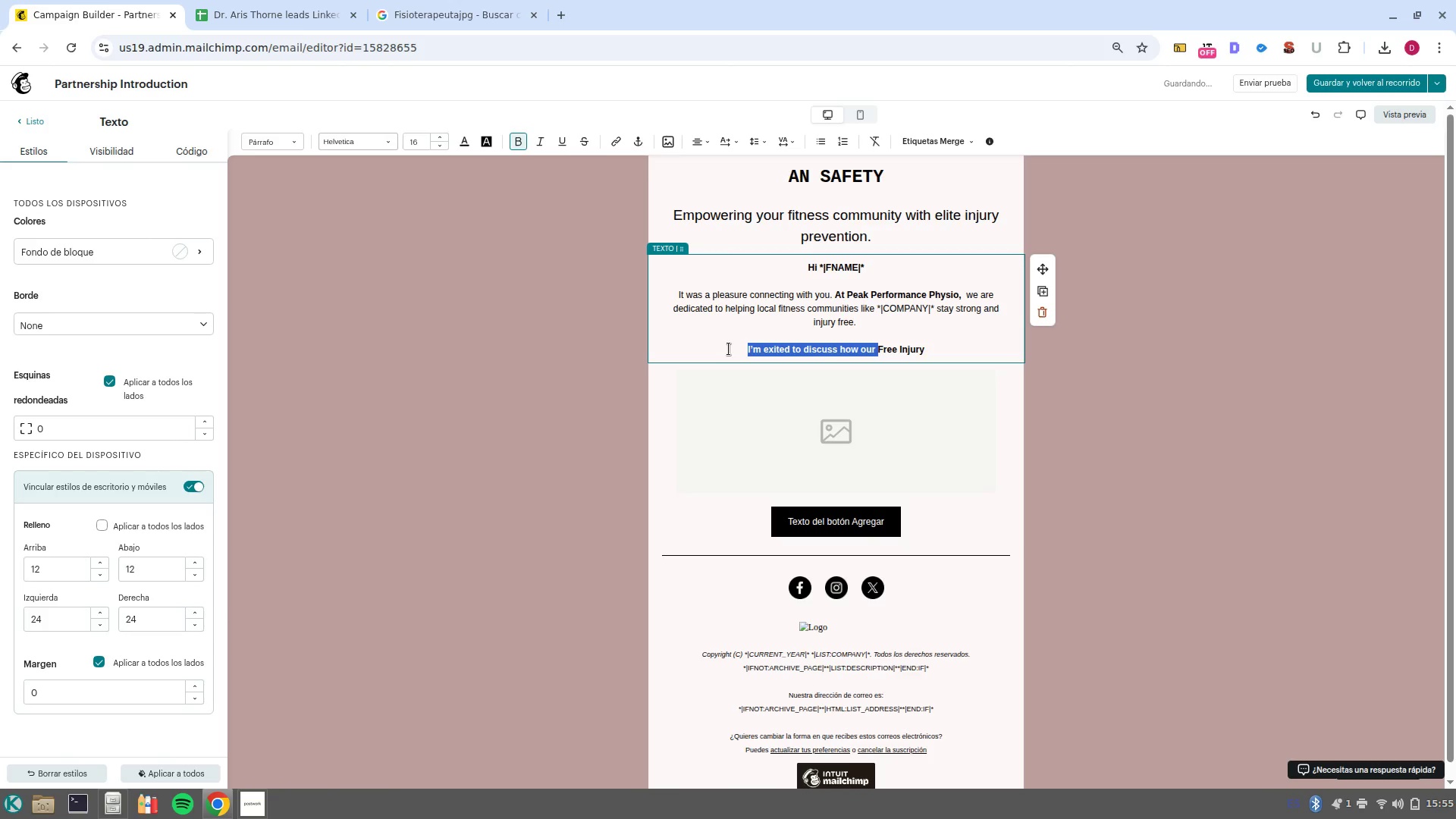 
key(Control+B)
 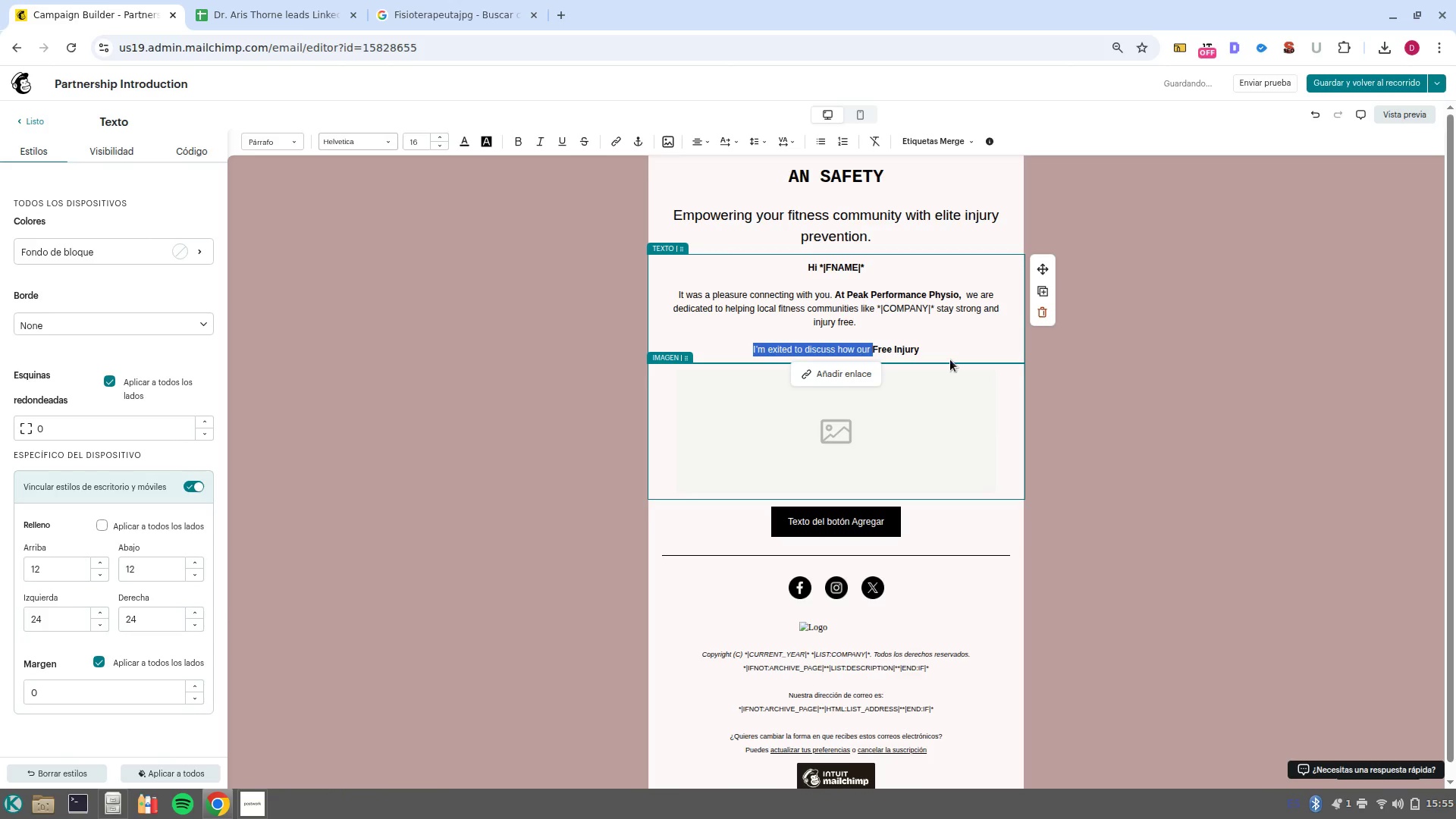 
left_click([949, 359])
 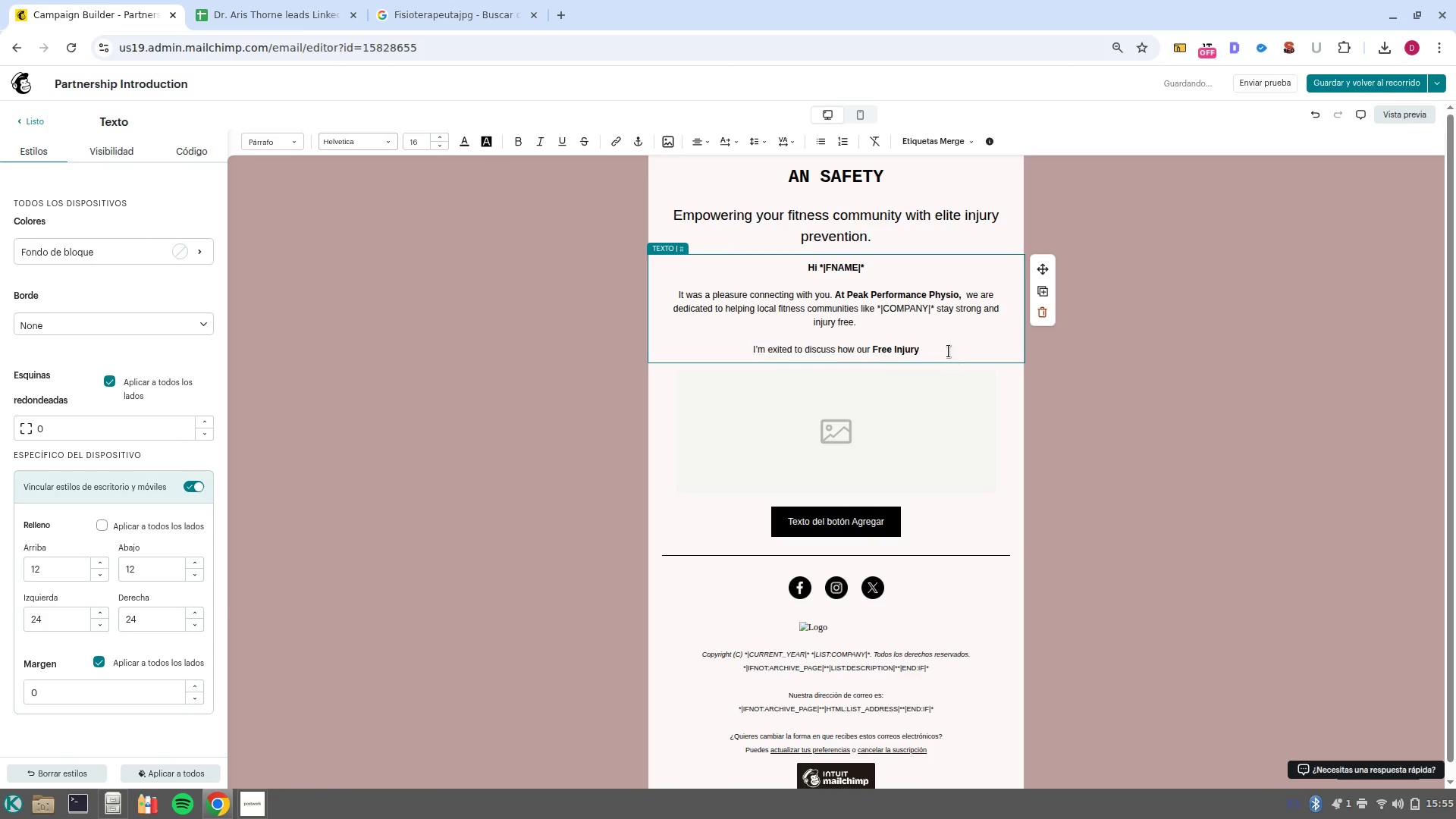 
left_click([949, 351])
 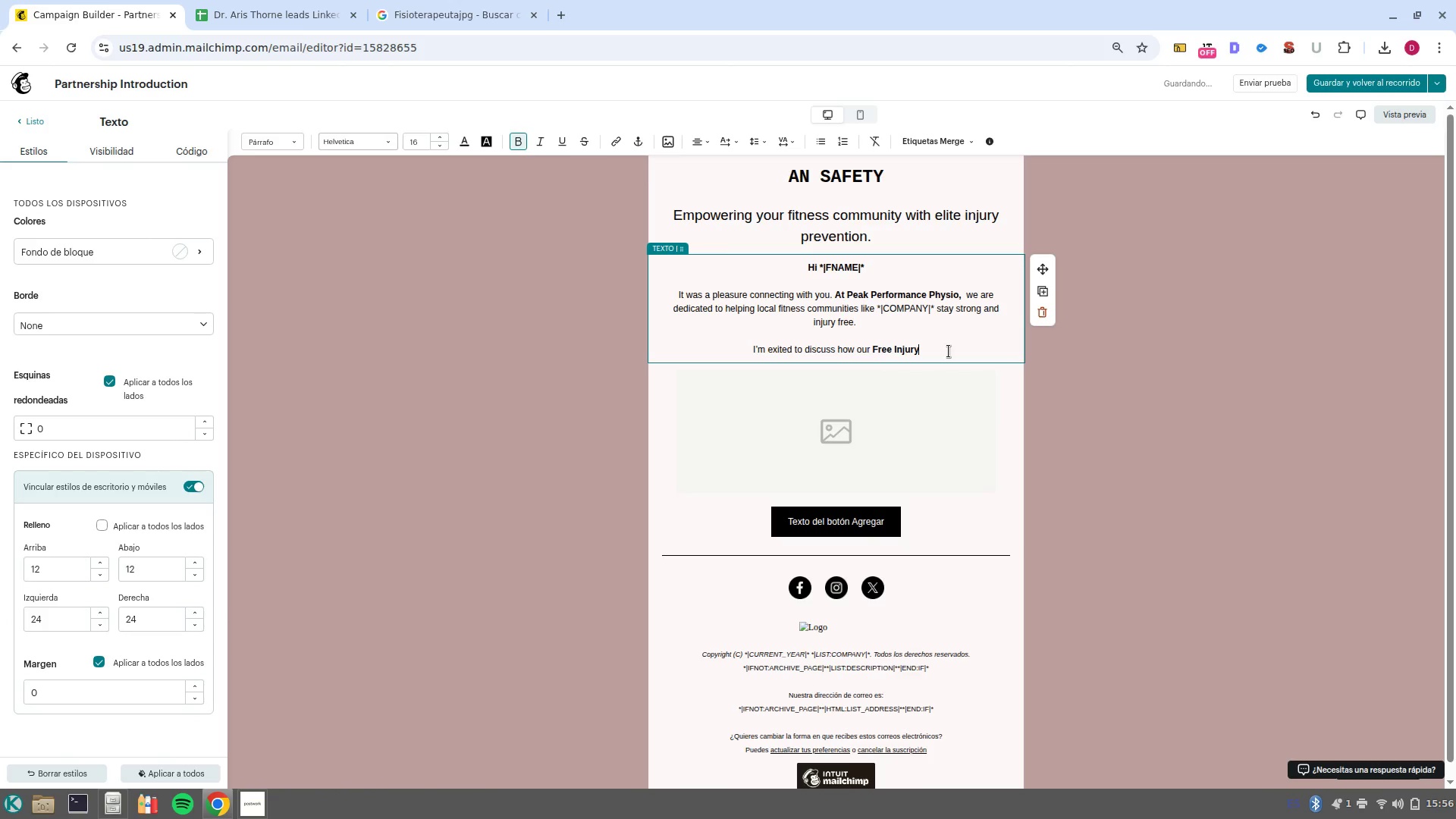 
type( Prevention WorkshopB can add value to your members amd )
key(Backspace)
key(Backspace)
key(Backspace)
type(ns )
key(Backspace)
key(Backspace)
type(d support your studio-s mision. )
 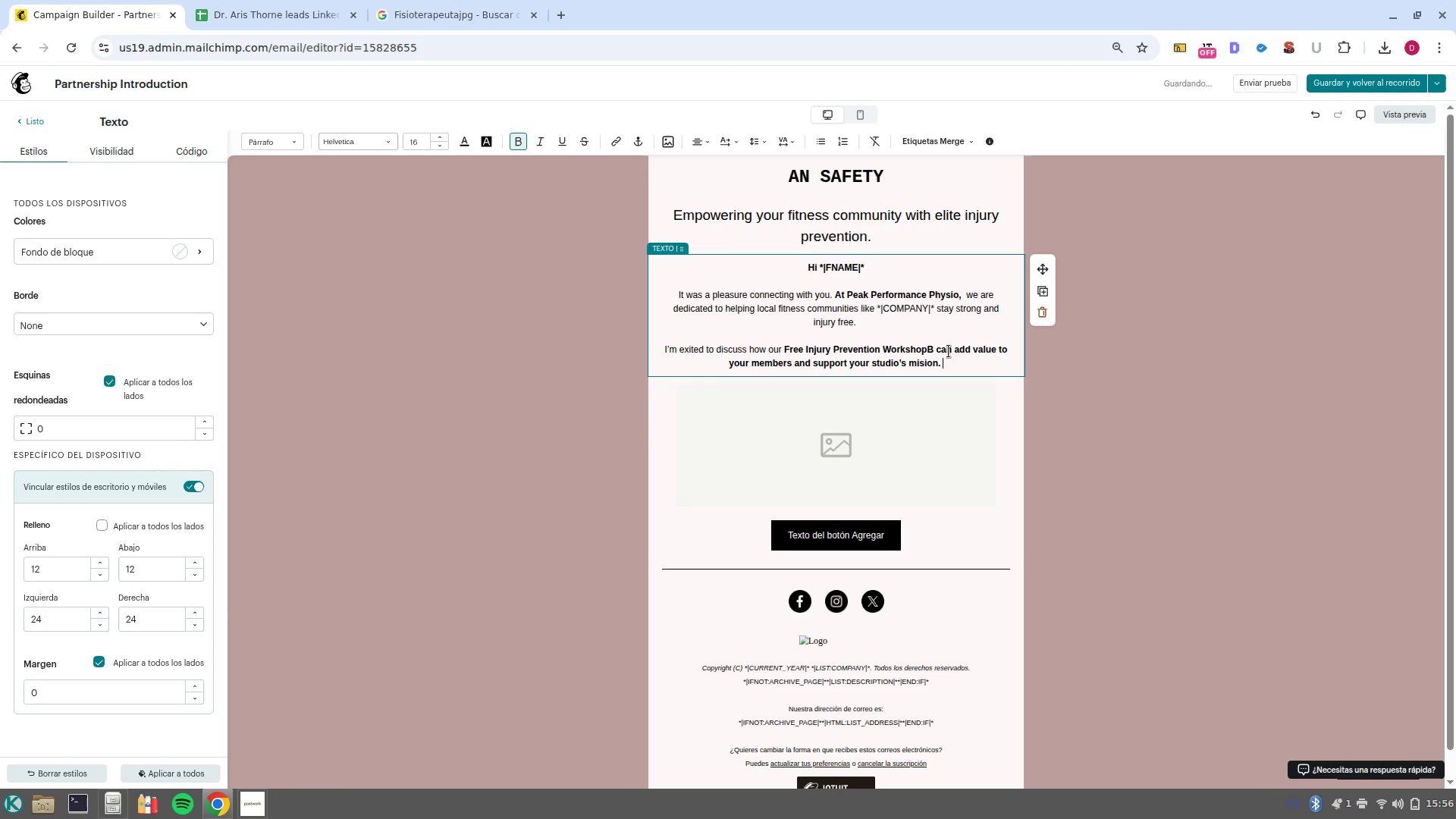 
left_click([927, 345])
 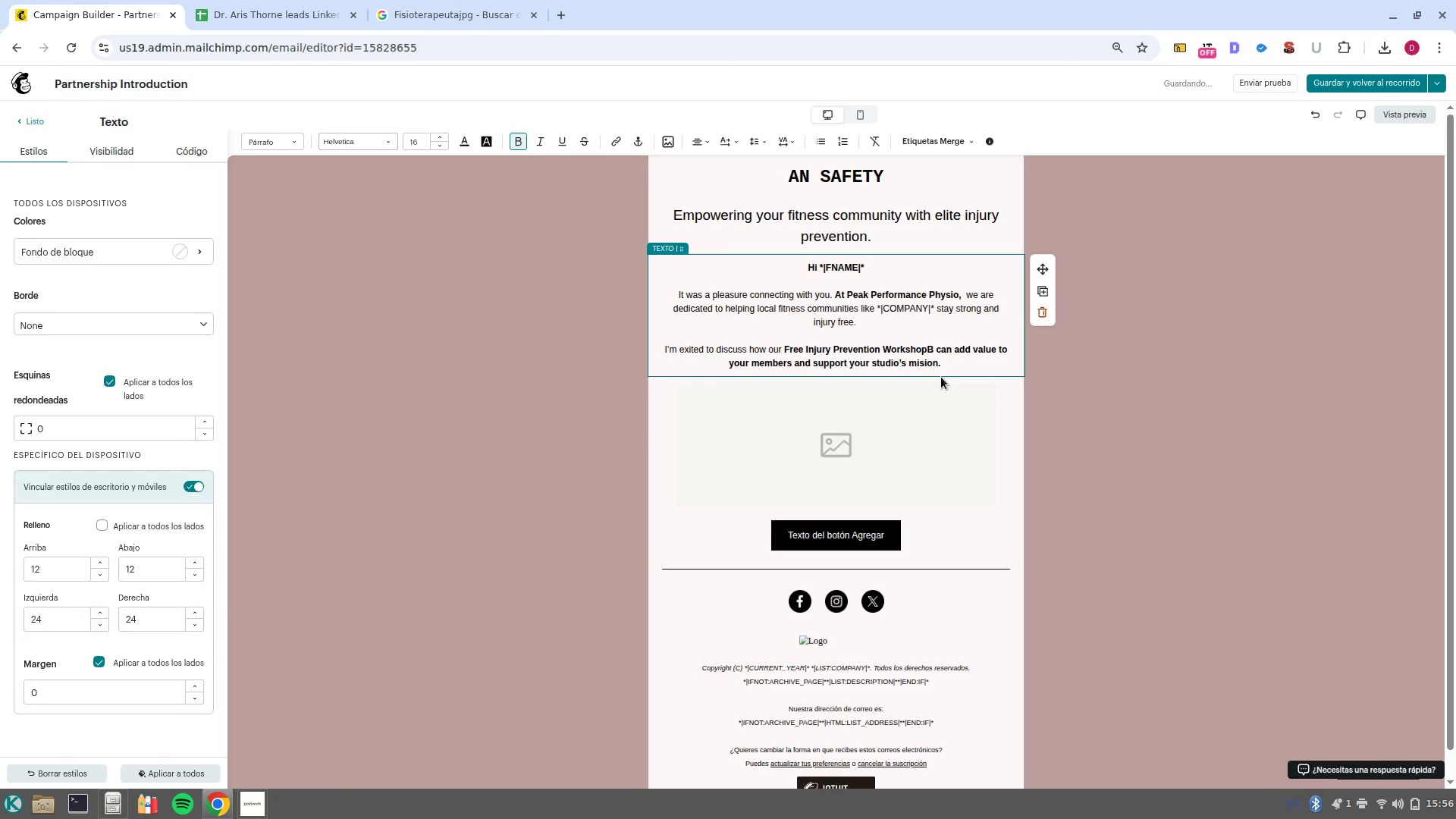 
key(ArrowRight)
 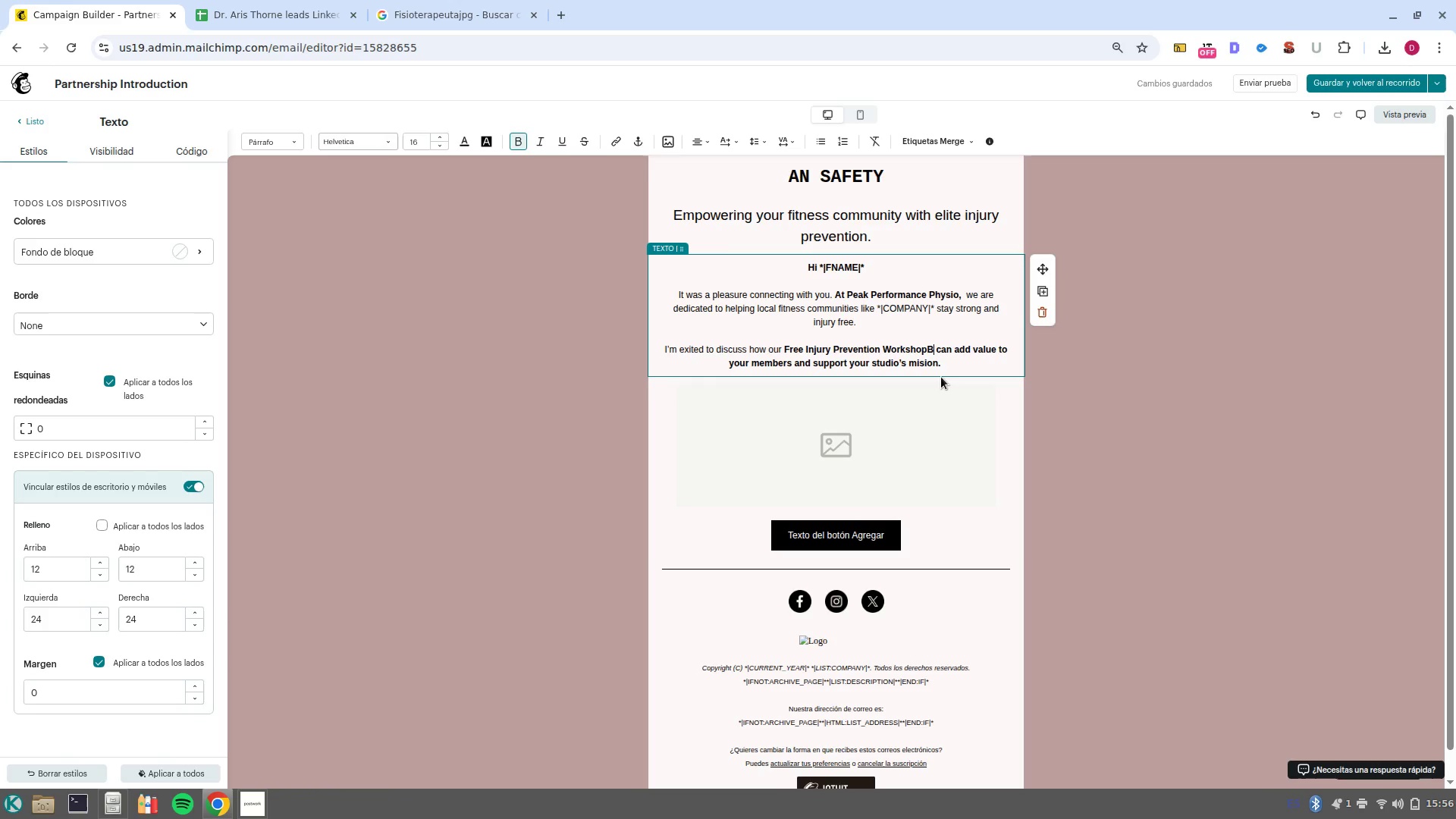 
key(Backspace)
 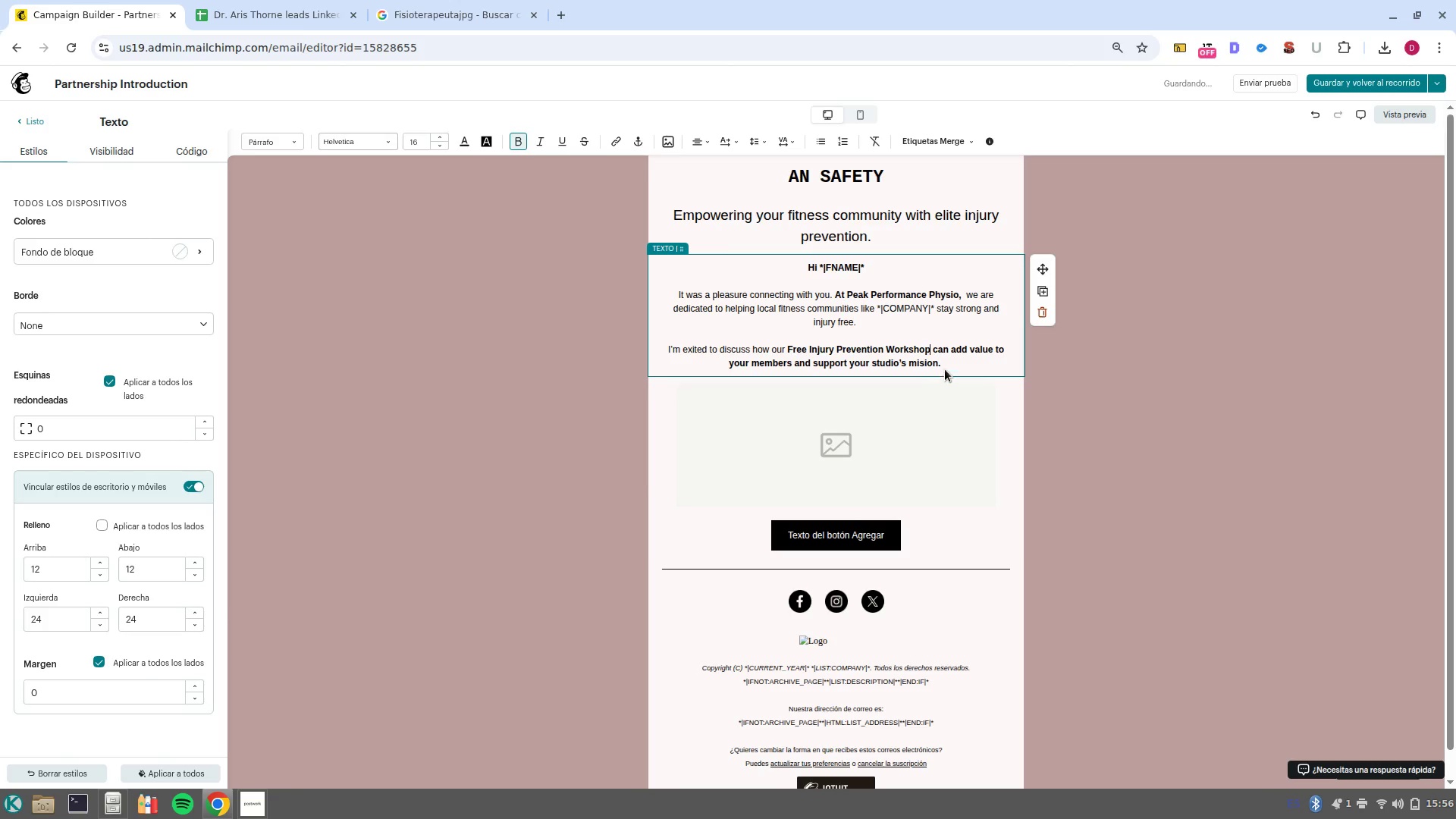 
left_click_drag(start_coordinate=[946, 363], to_coordinate=[934, 348])
 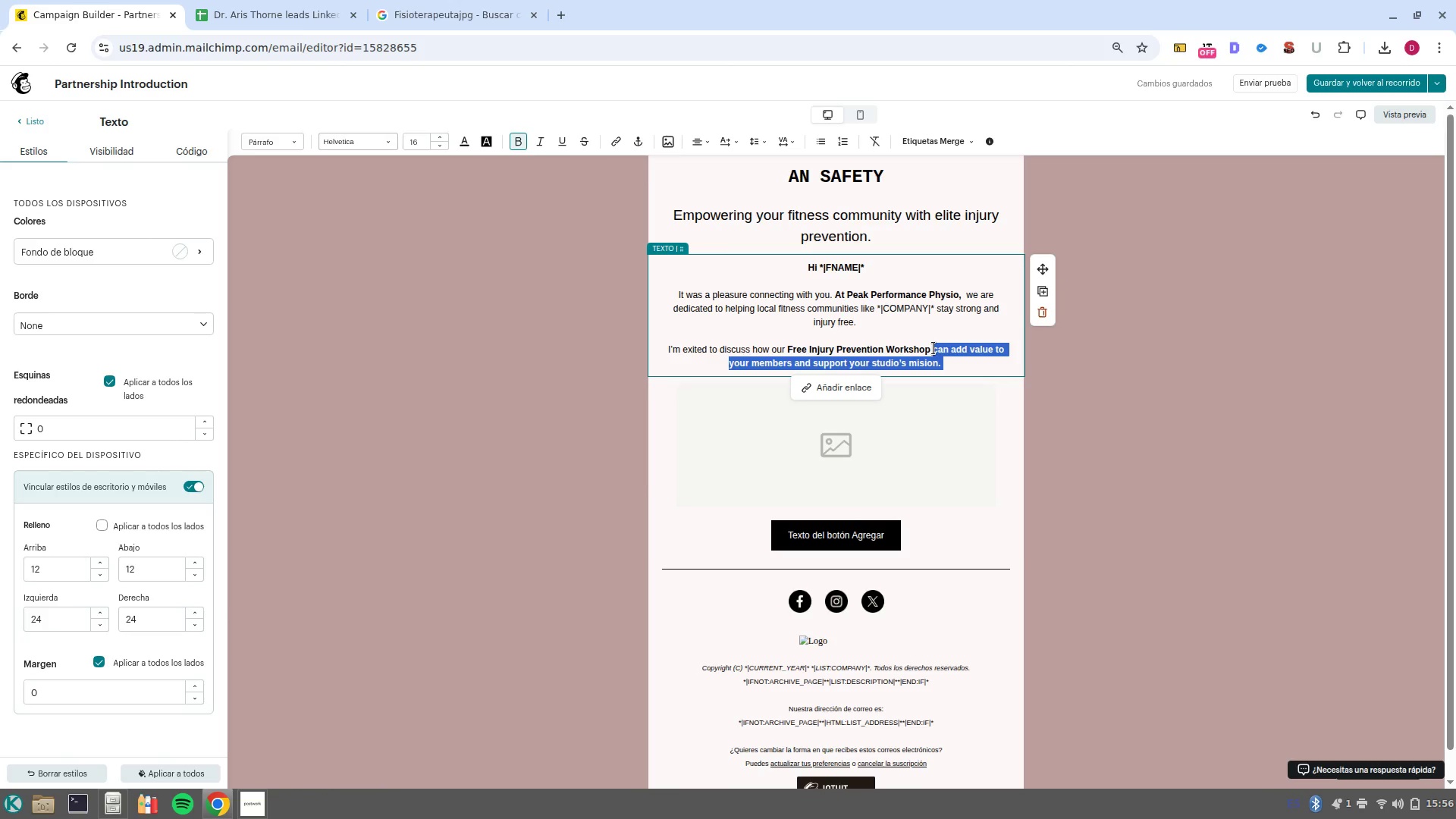 
key(Control+B)
 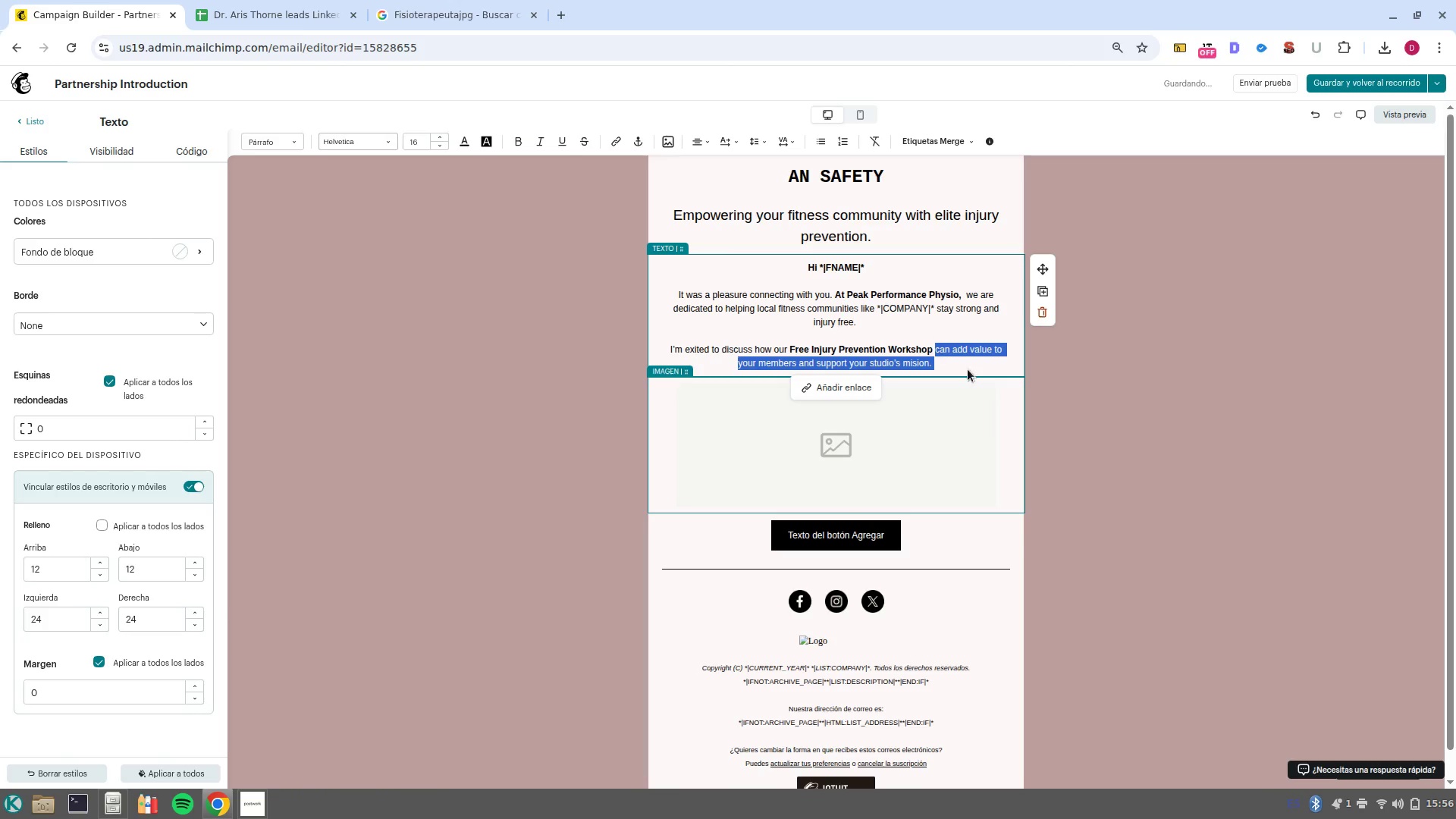 
left_click([965, 368])
 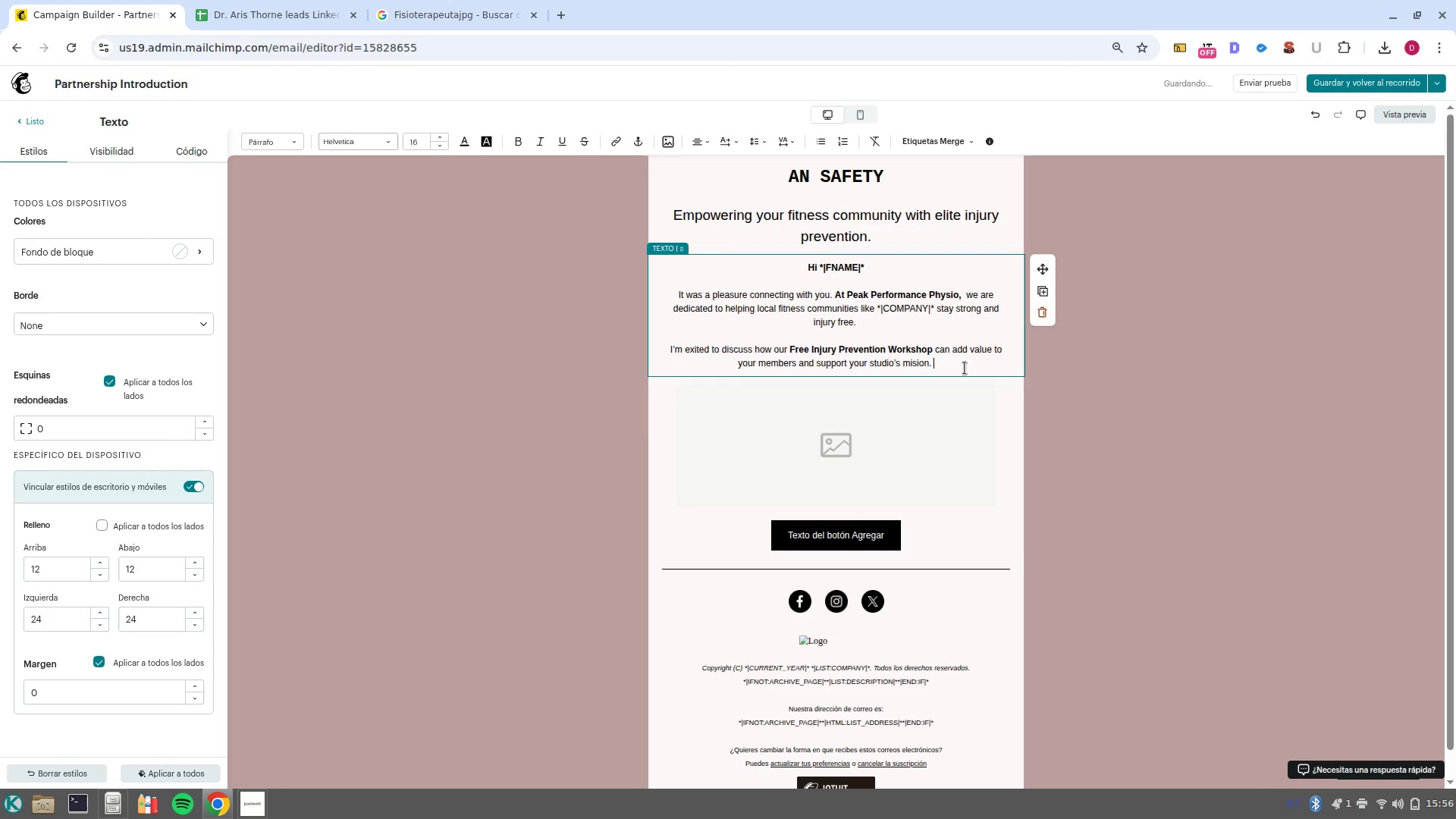 
wait(5.29)
 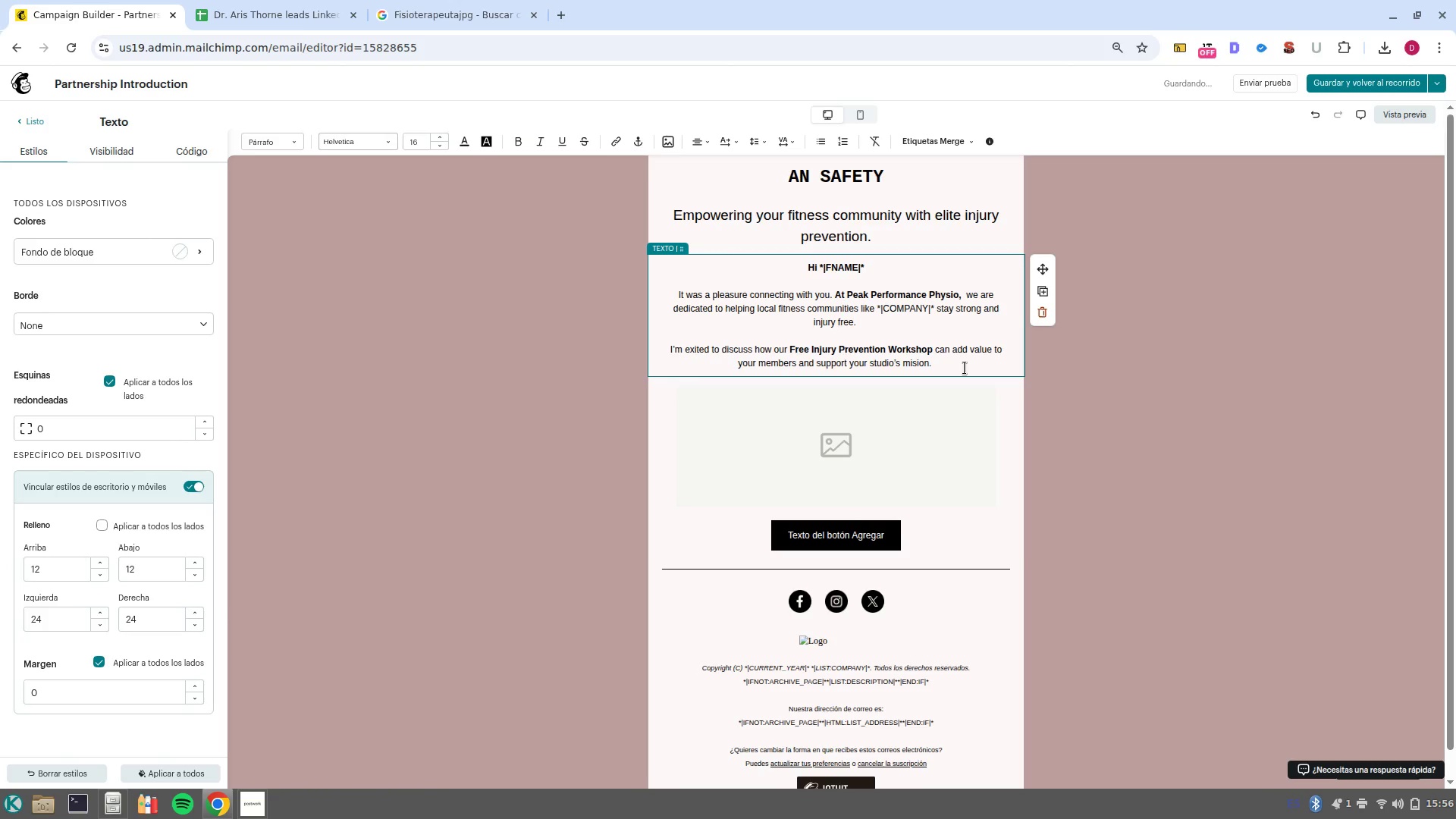 
key(ArrowLeft)
 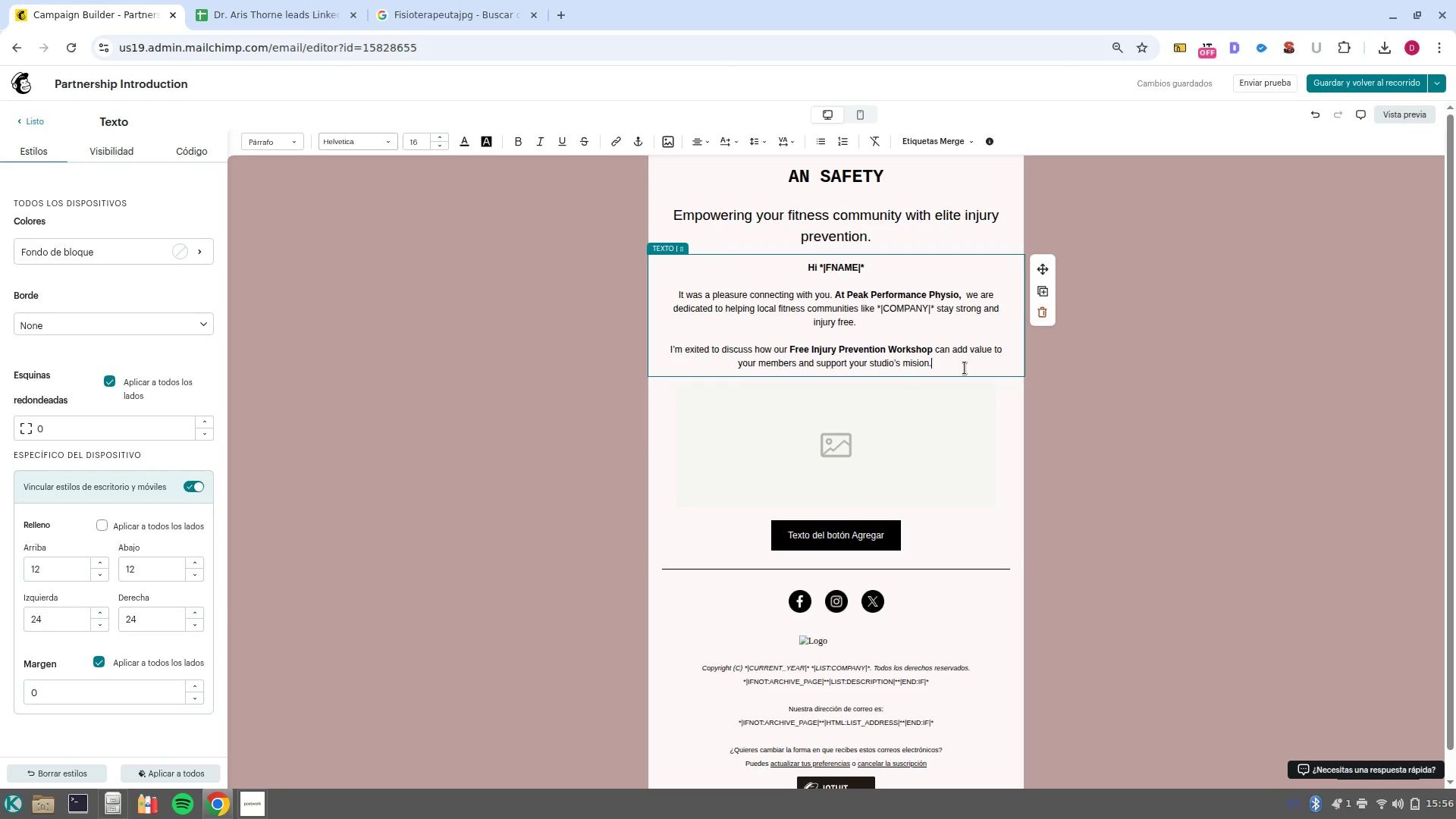 
key(ArrowLeft)
 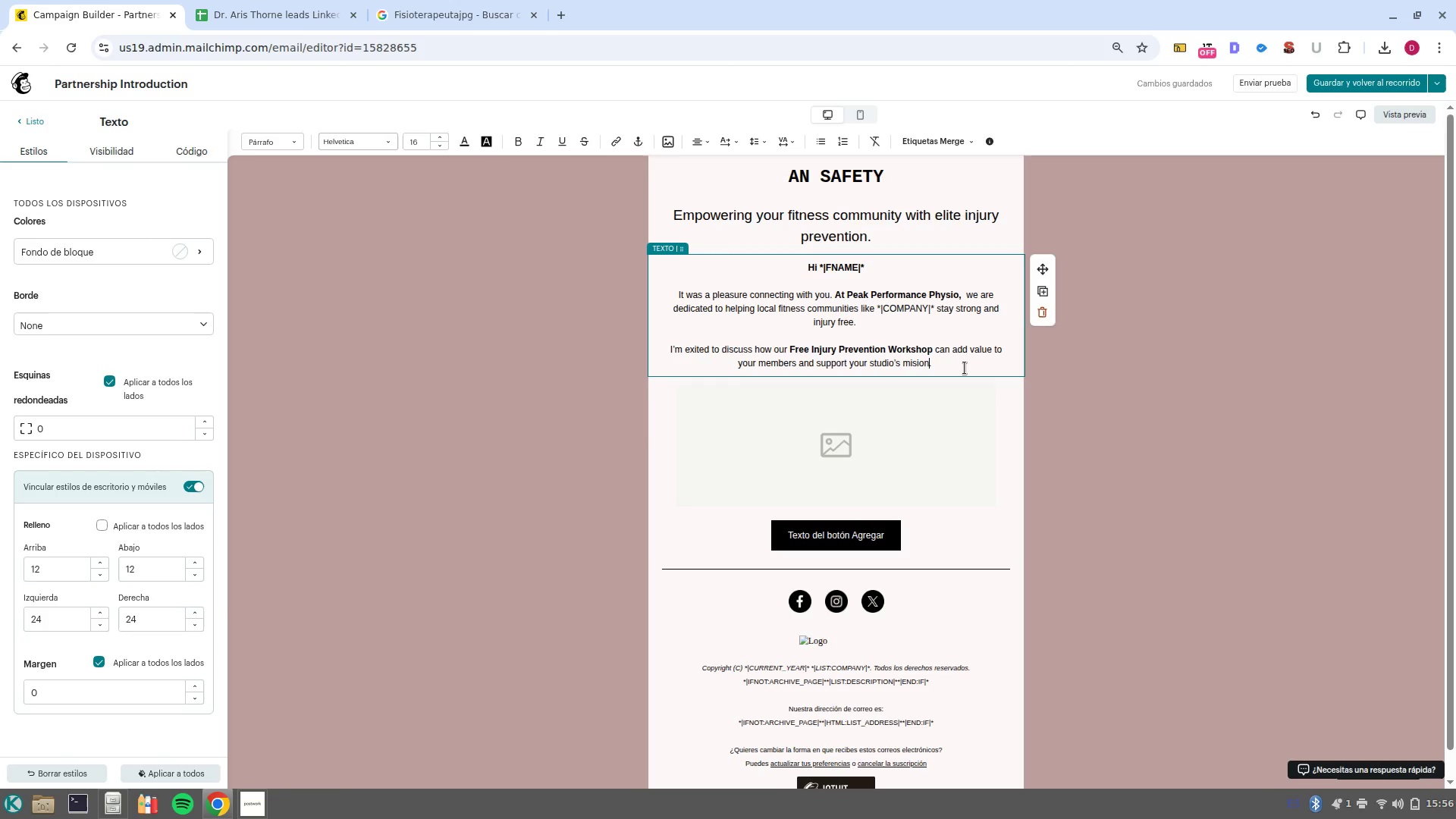 
key(ArrowLeft)
 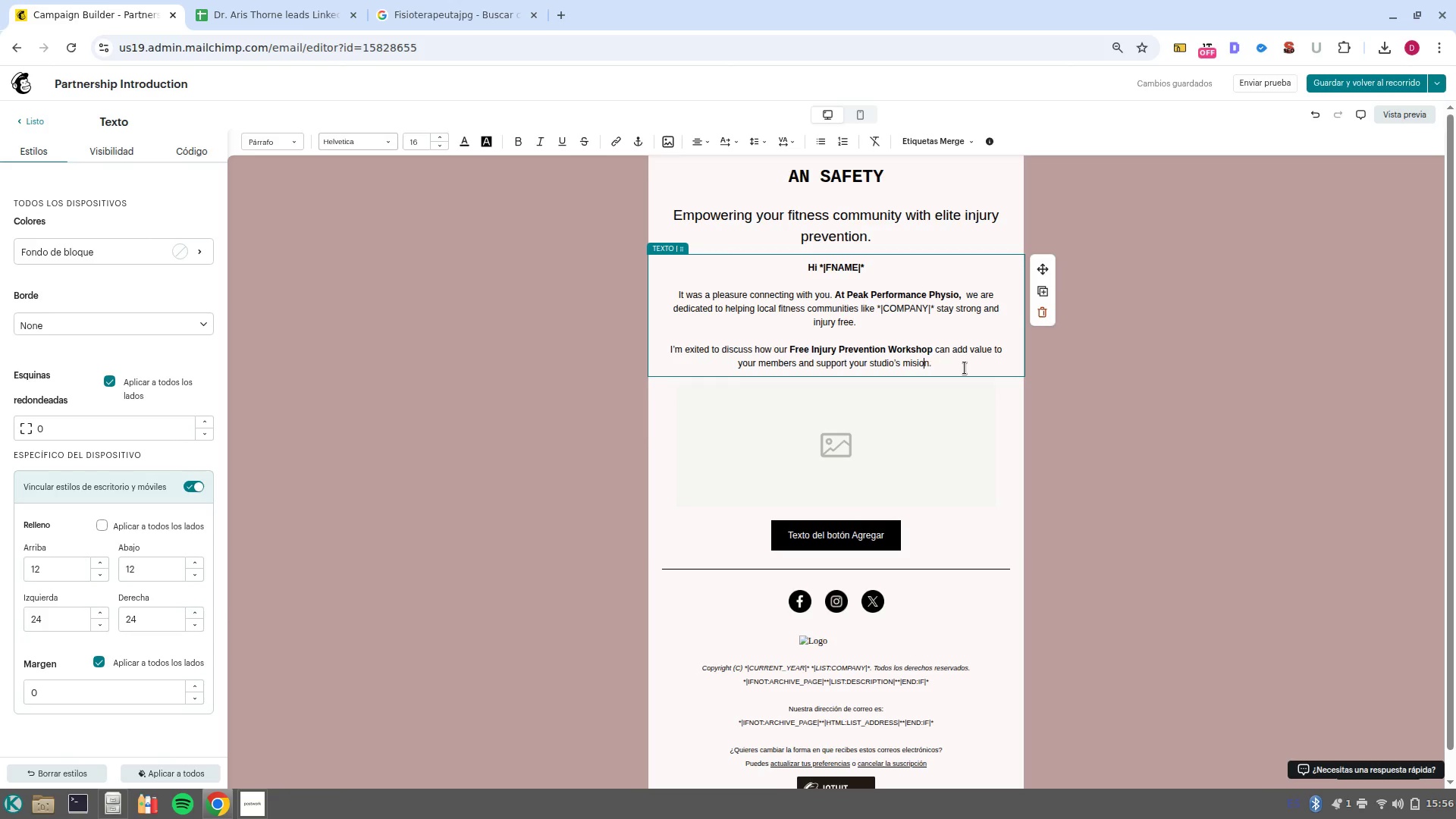 
key(ArrowLeft)
 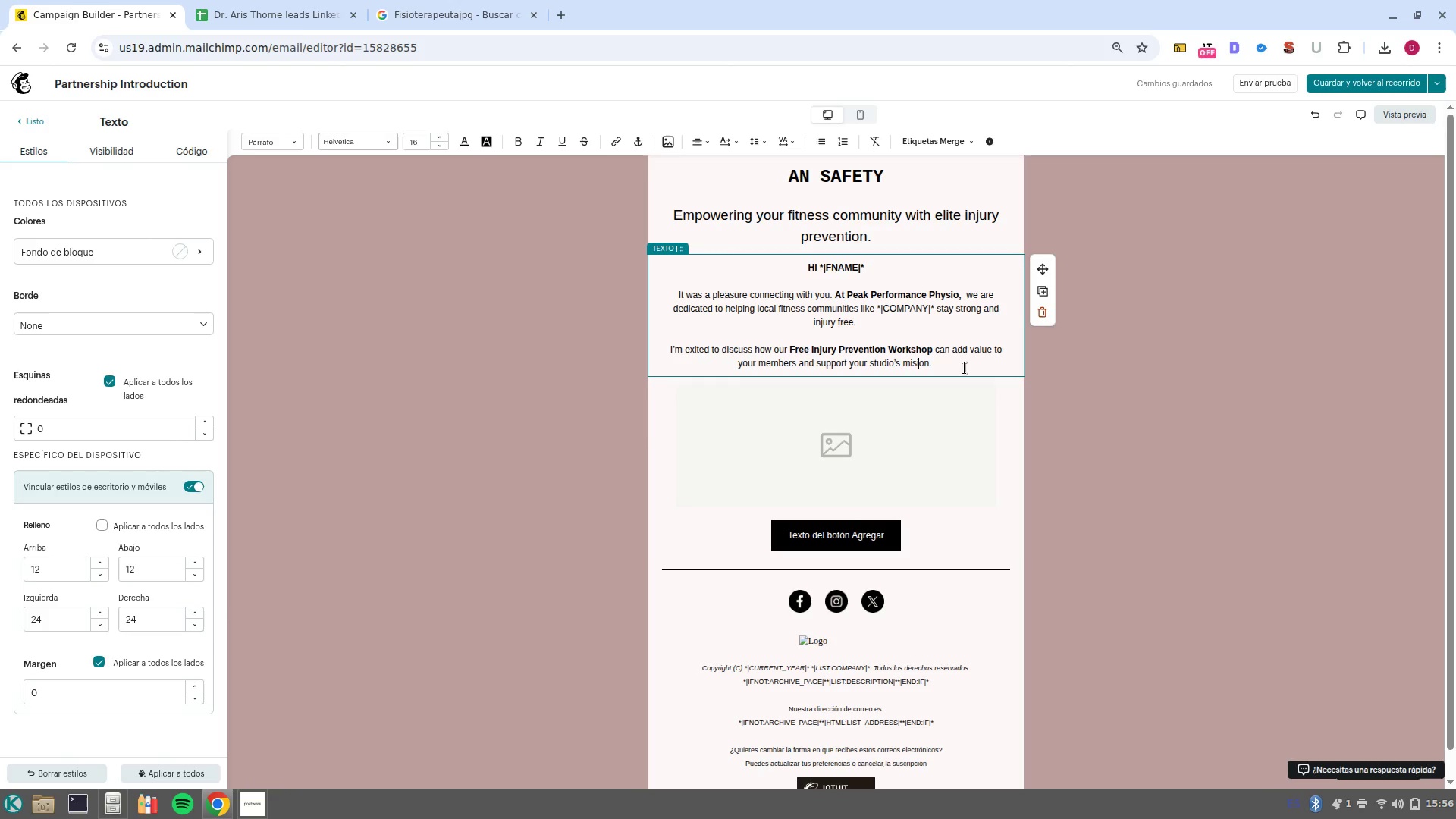 
key(ArrowLeft)
 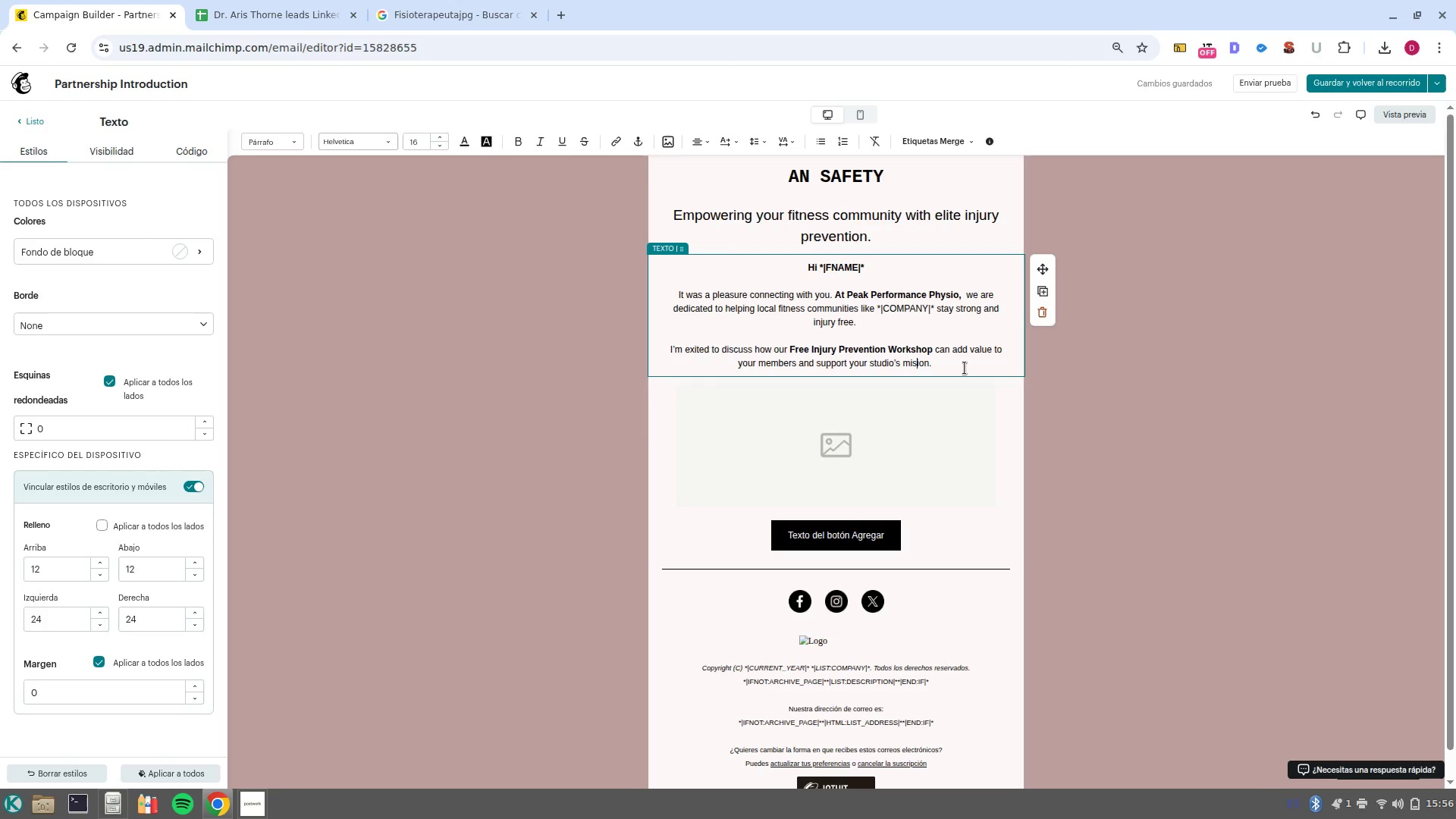 
key(S)
 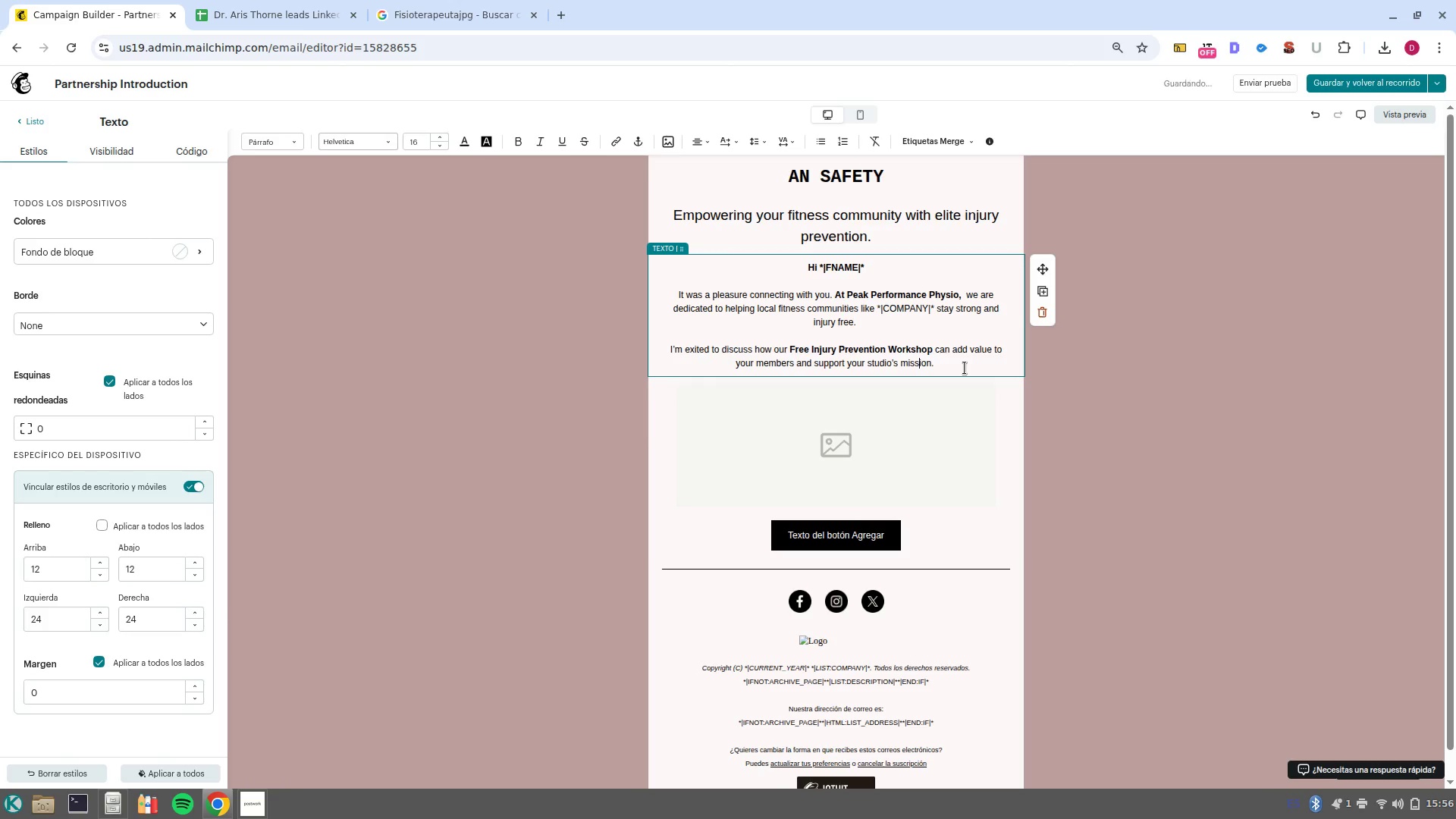 
key(Control+ArrowRight)
 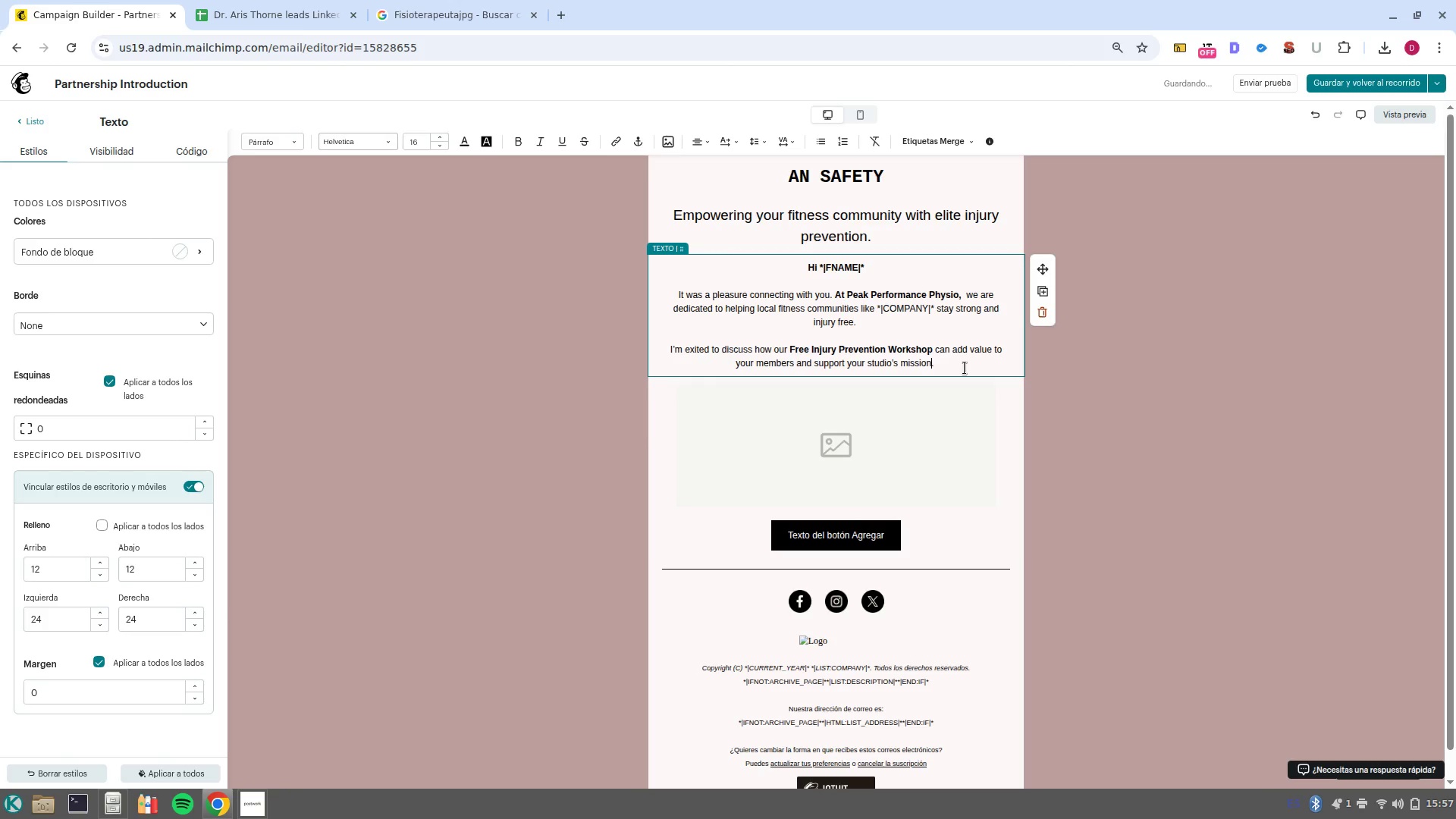 
key(Control+ArrowRight)
 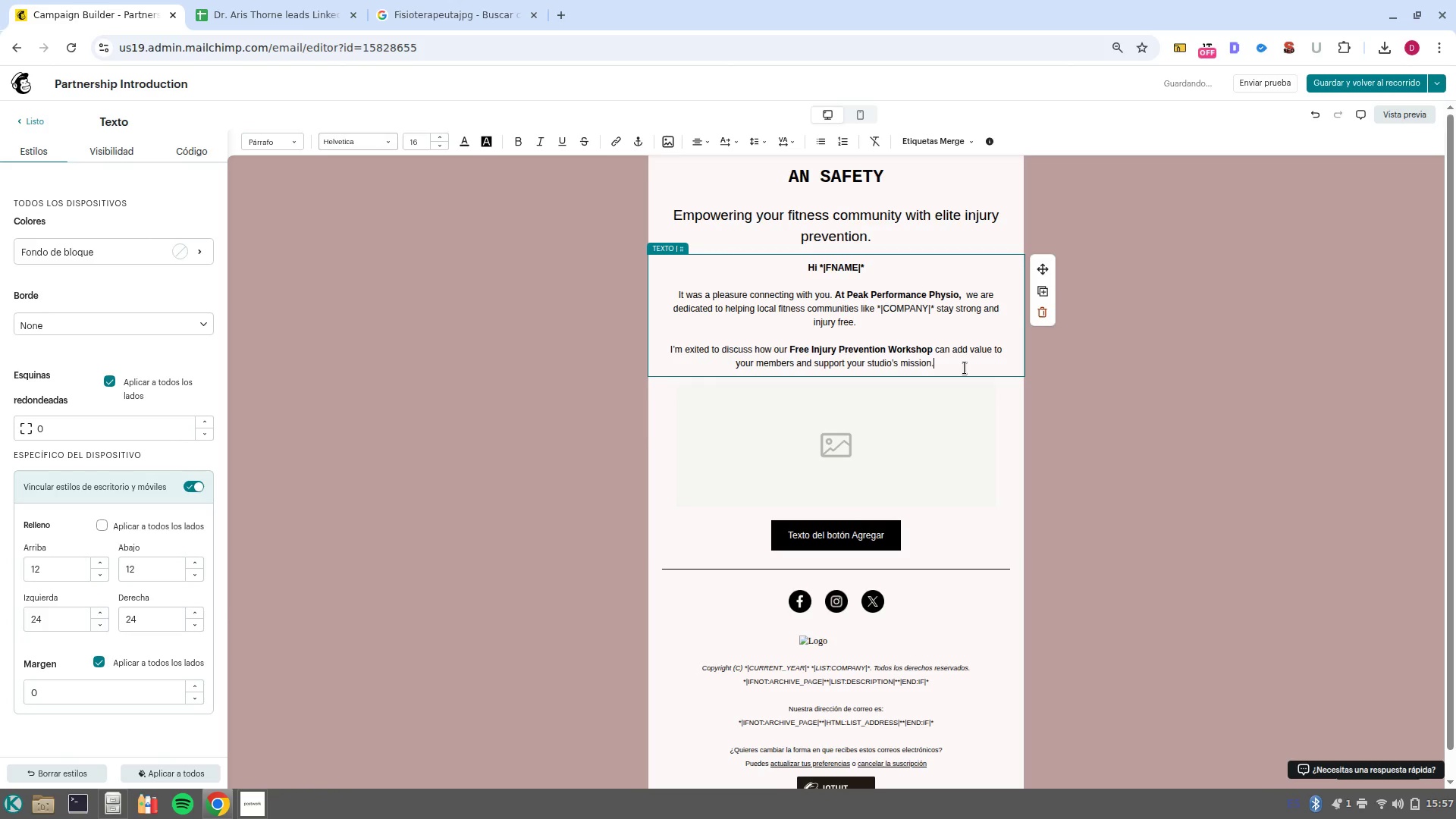 
wait(5.45)
 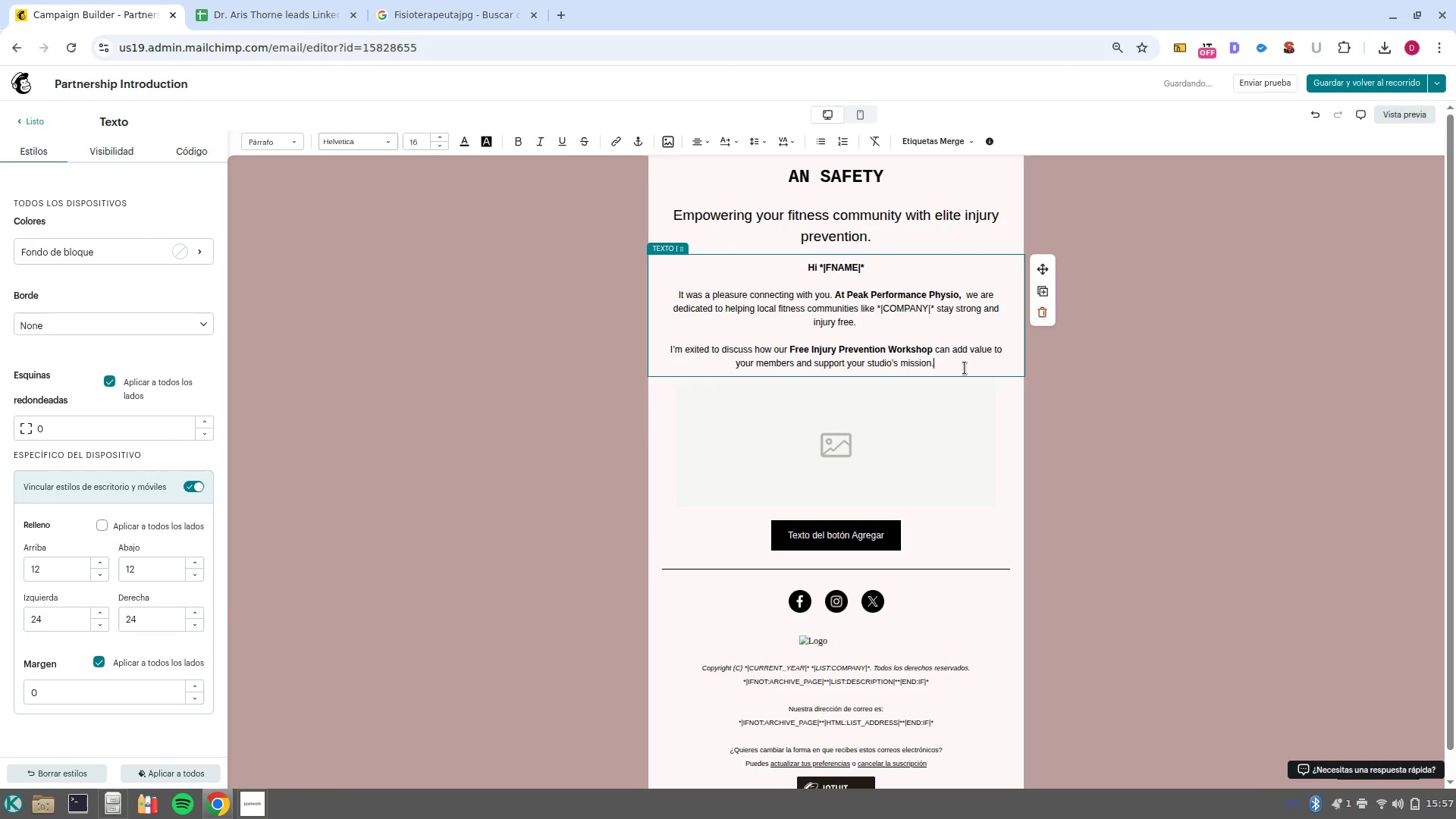 
type( I-ve opened up a few slots in muy shedule spe)
 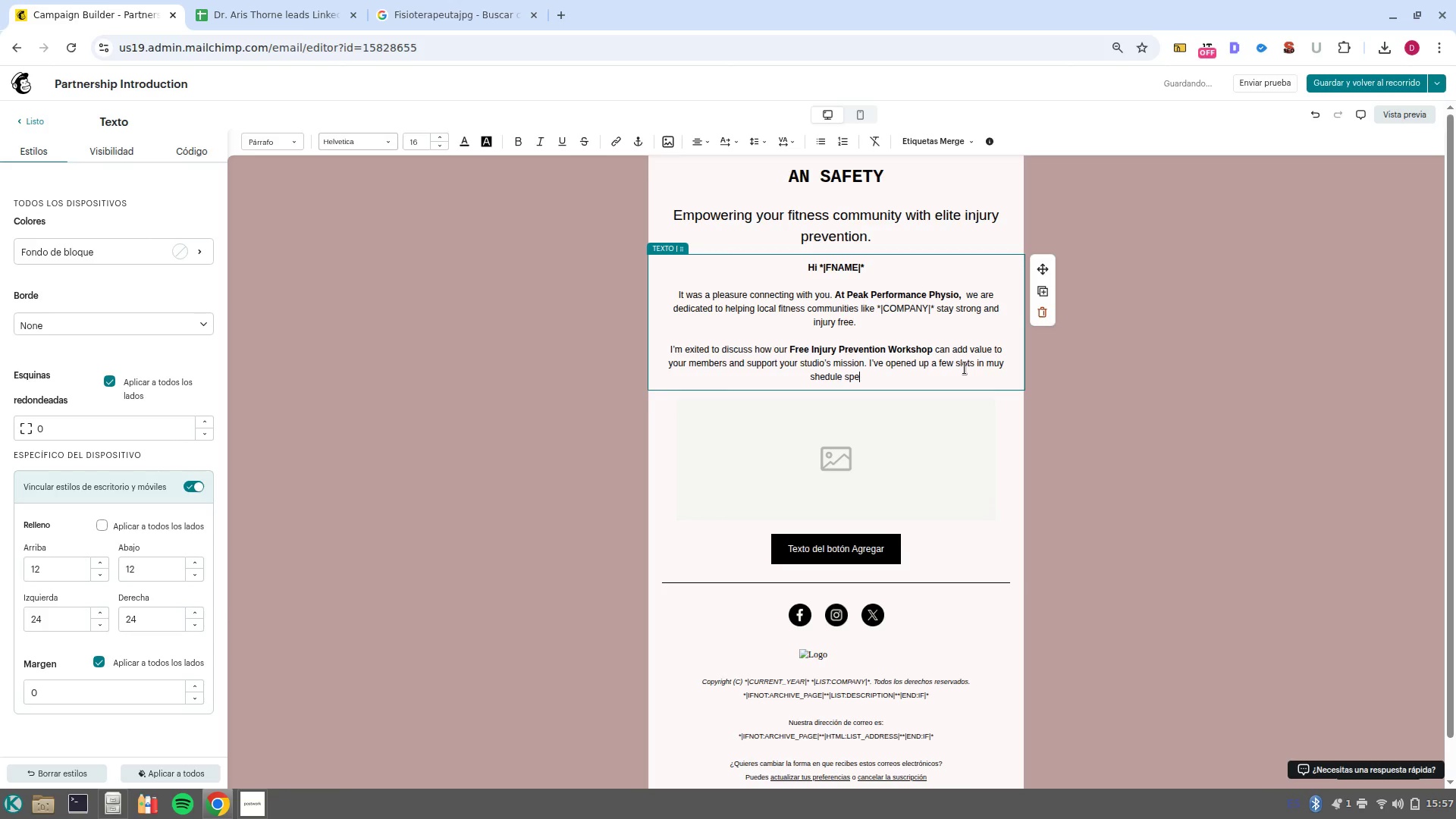 
key(ArrowLeft)
 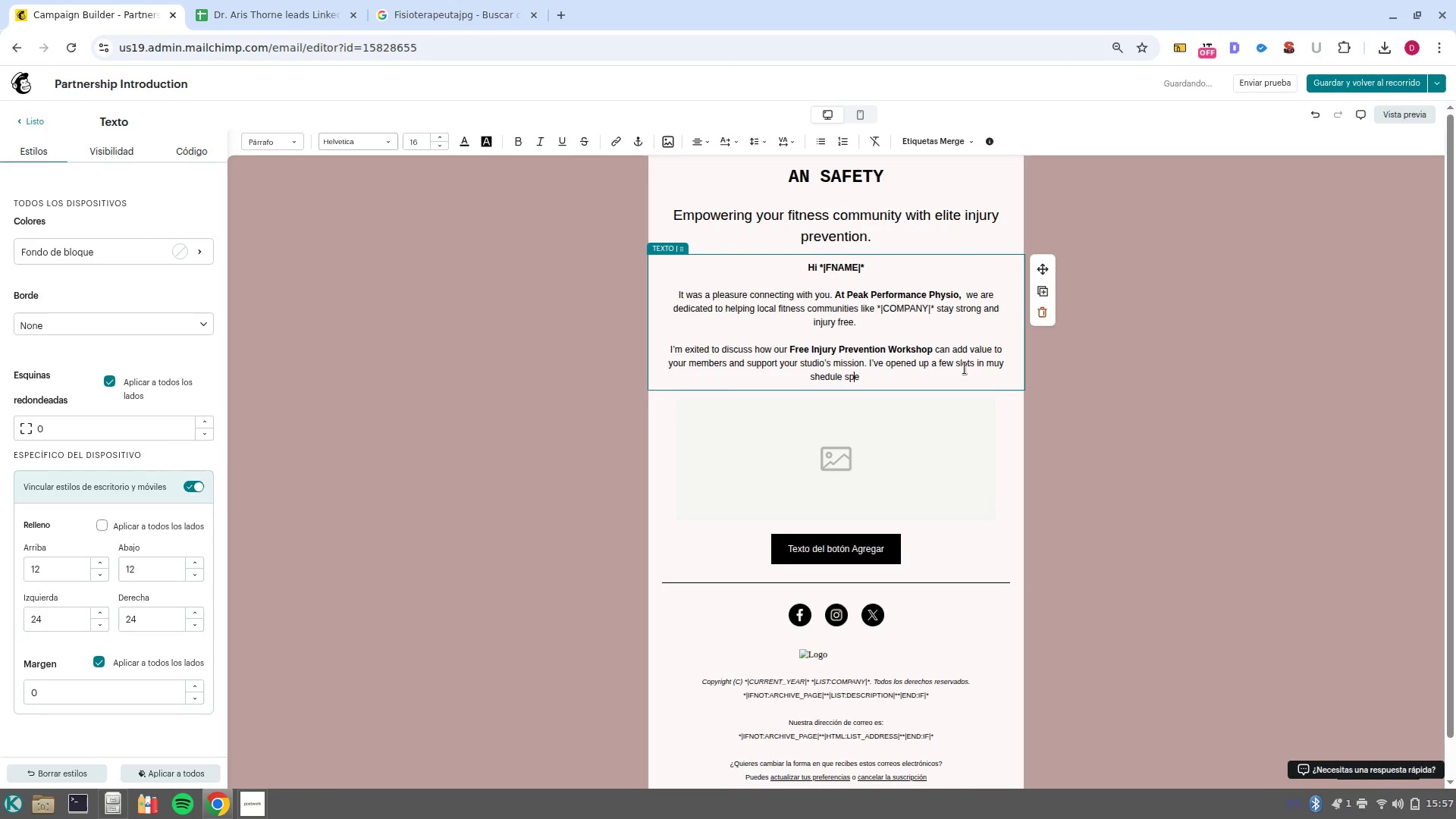 
key(ArrowLeft)
 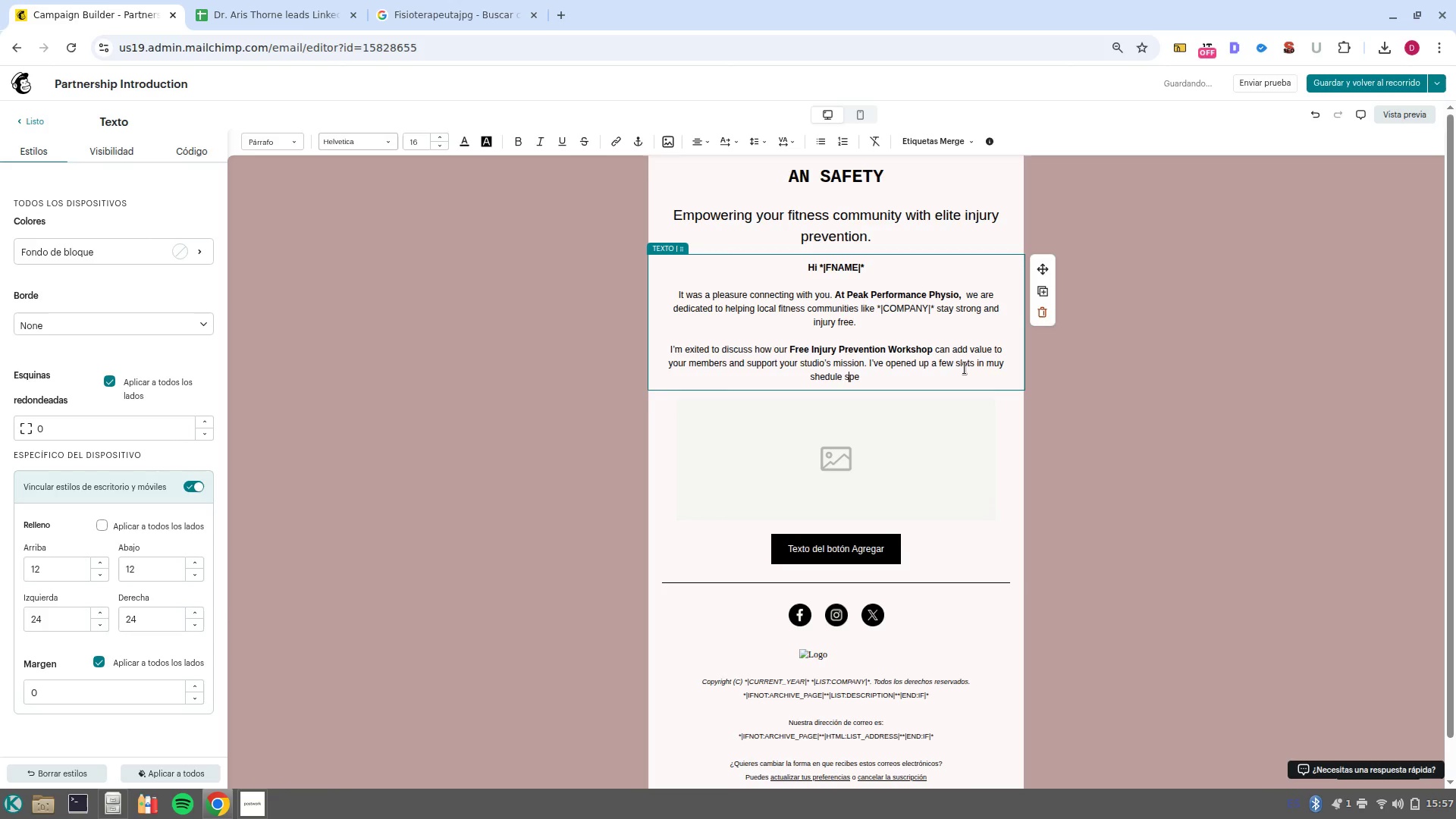 
key(ArrowLeft)
 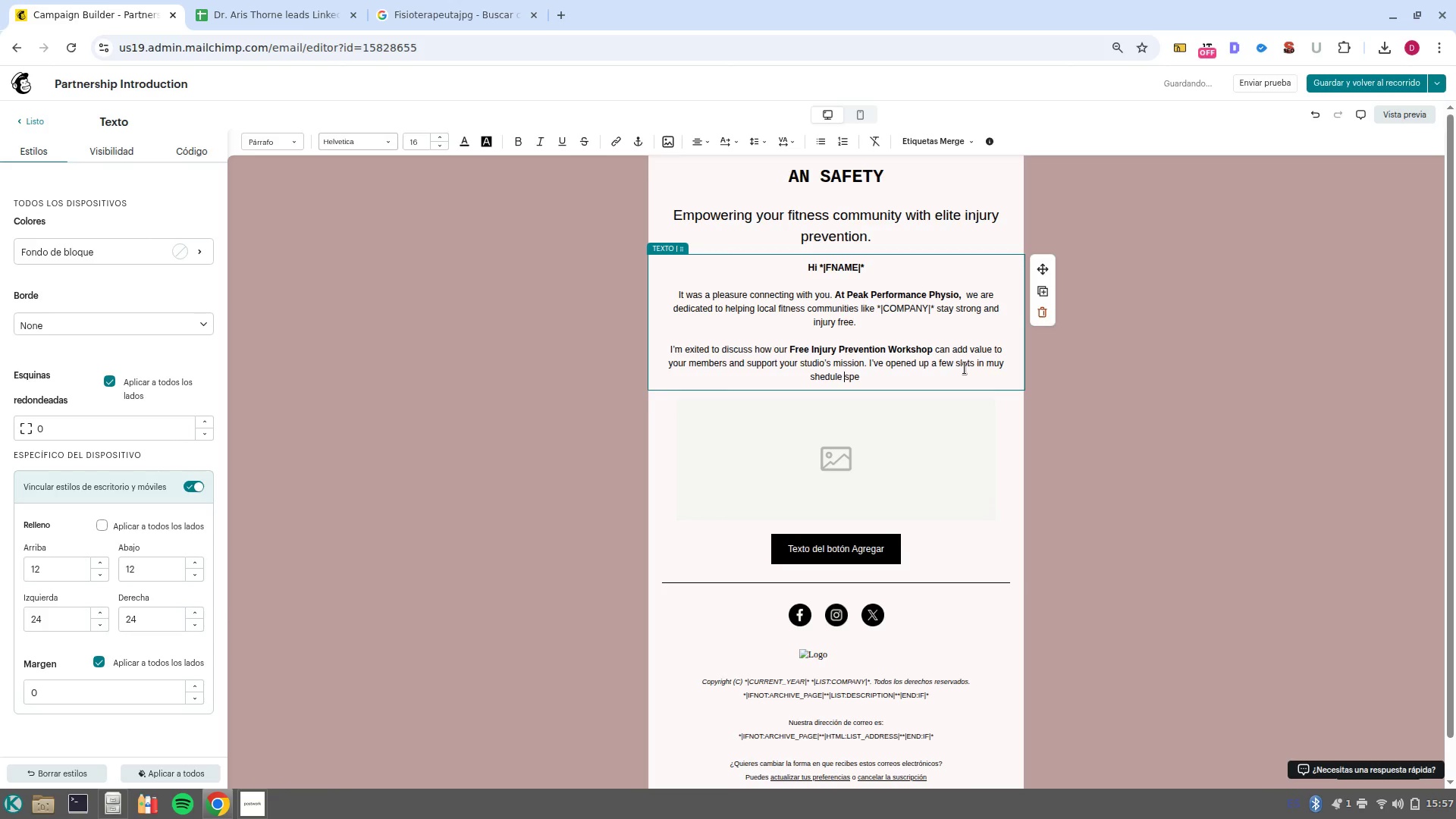 
key(ArrowLeft)
 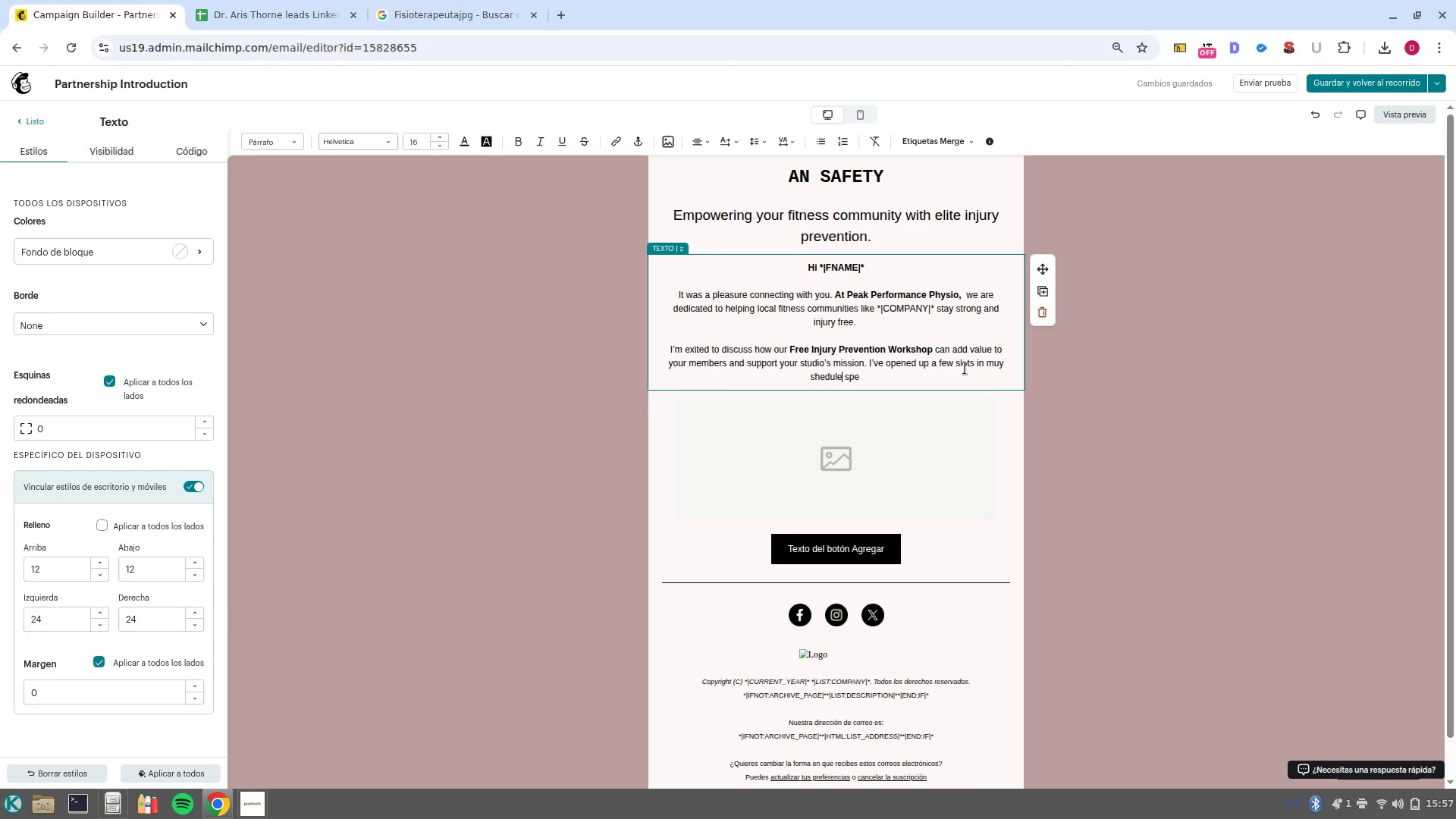 
key(ArrowLeft)
 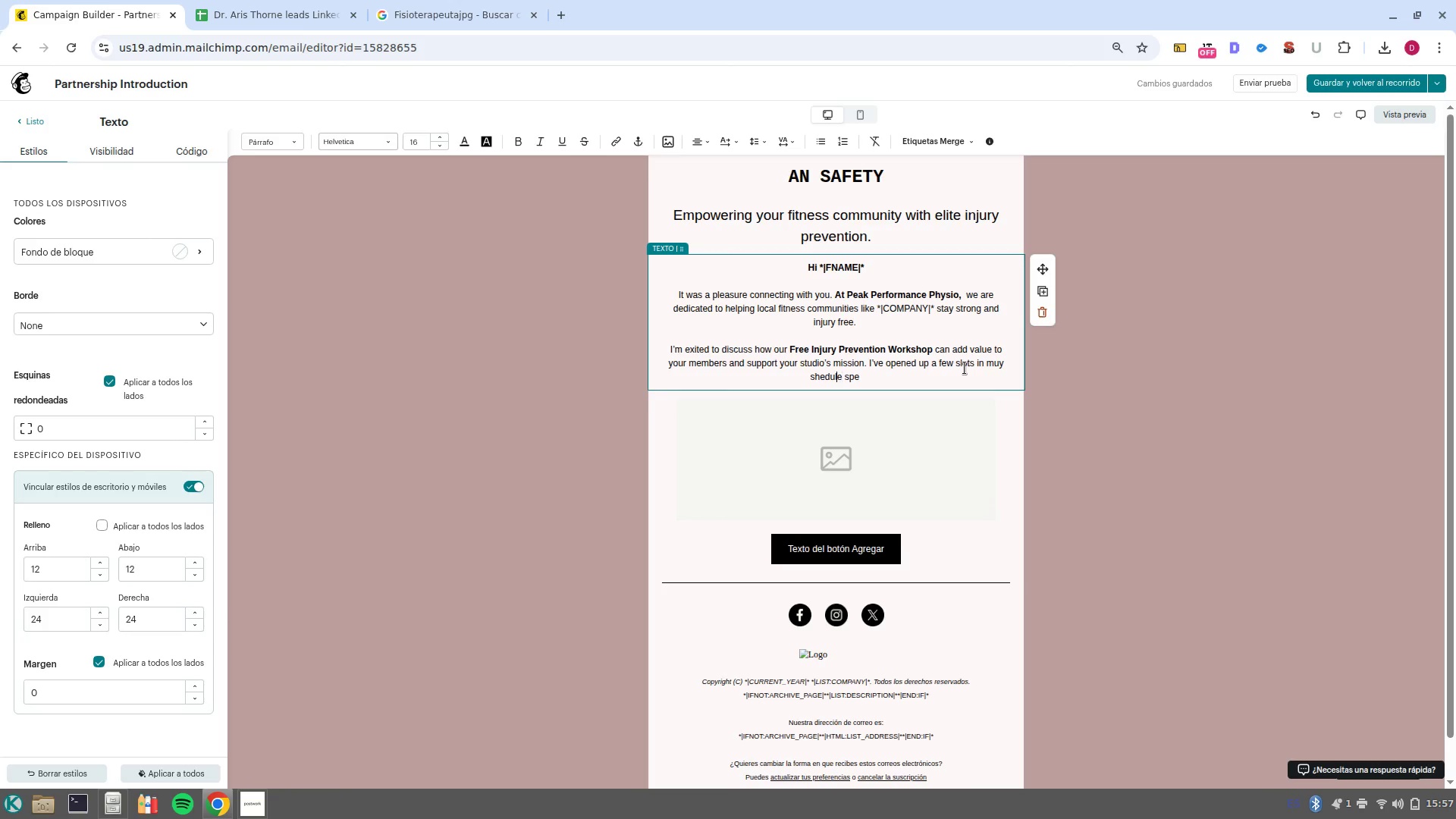 
key(ArrowLeft)
 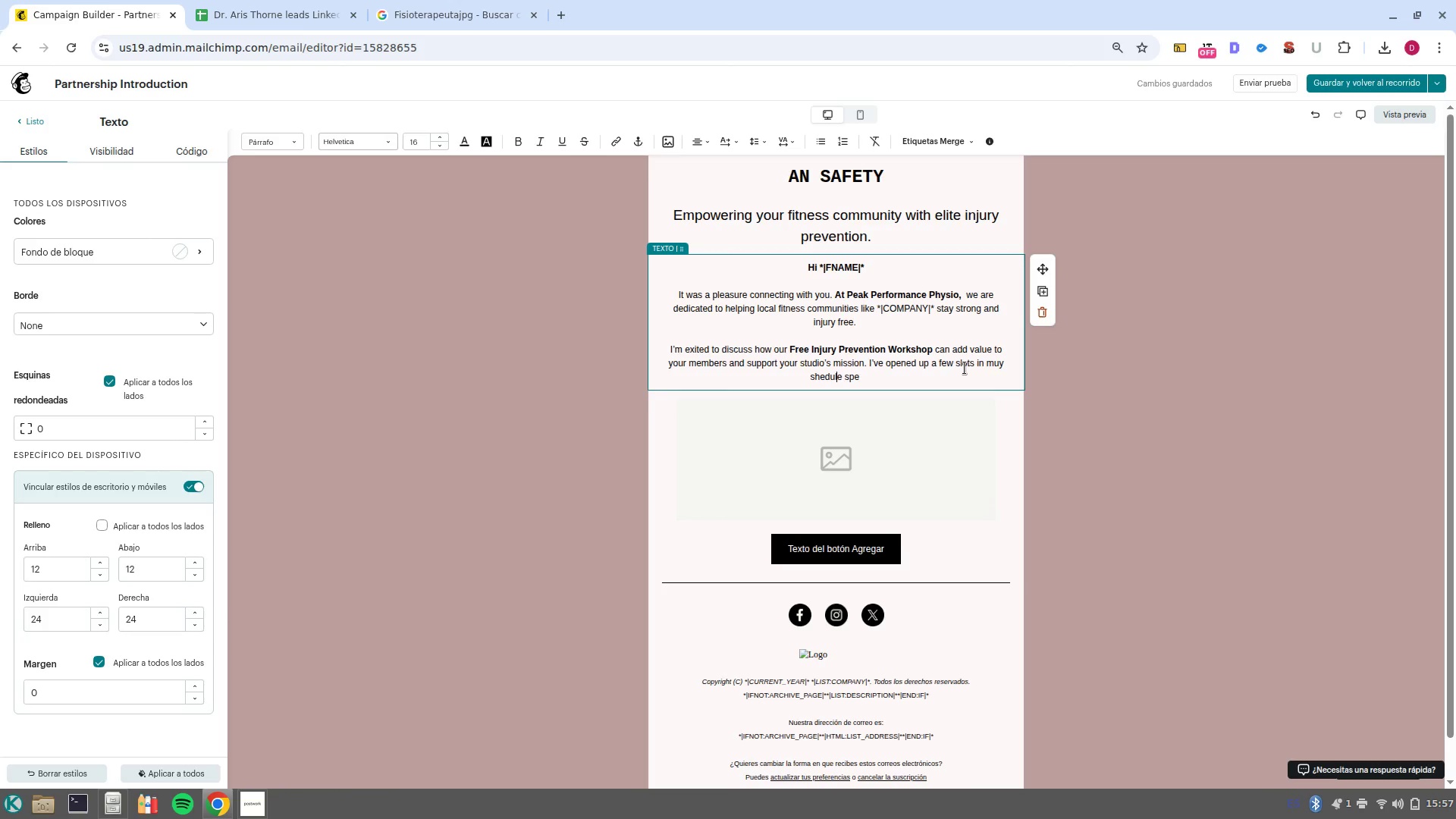 
key(ArrowLeft)
 